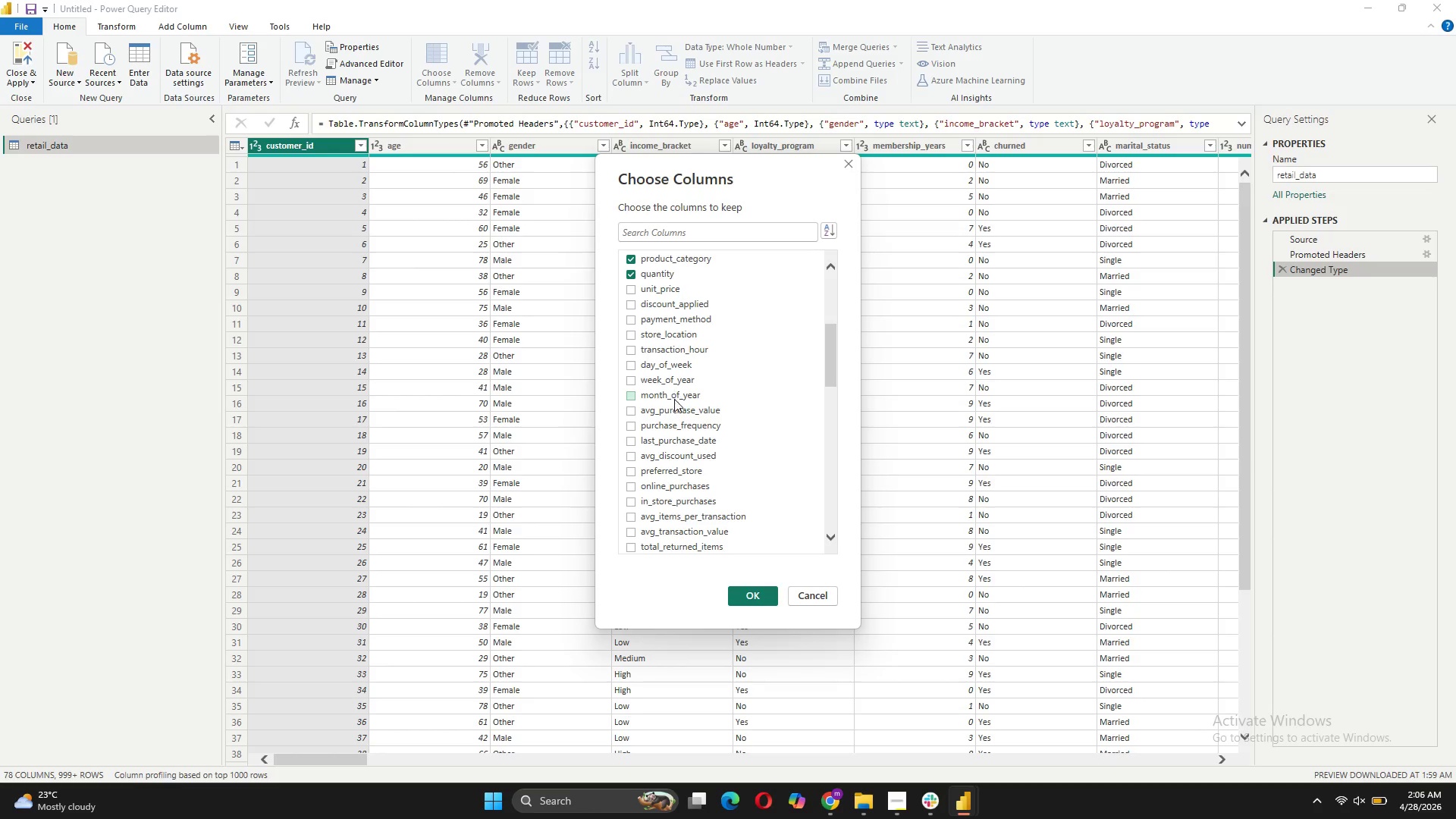 
left_click([667, 290])
 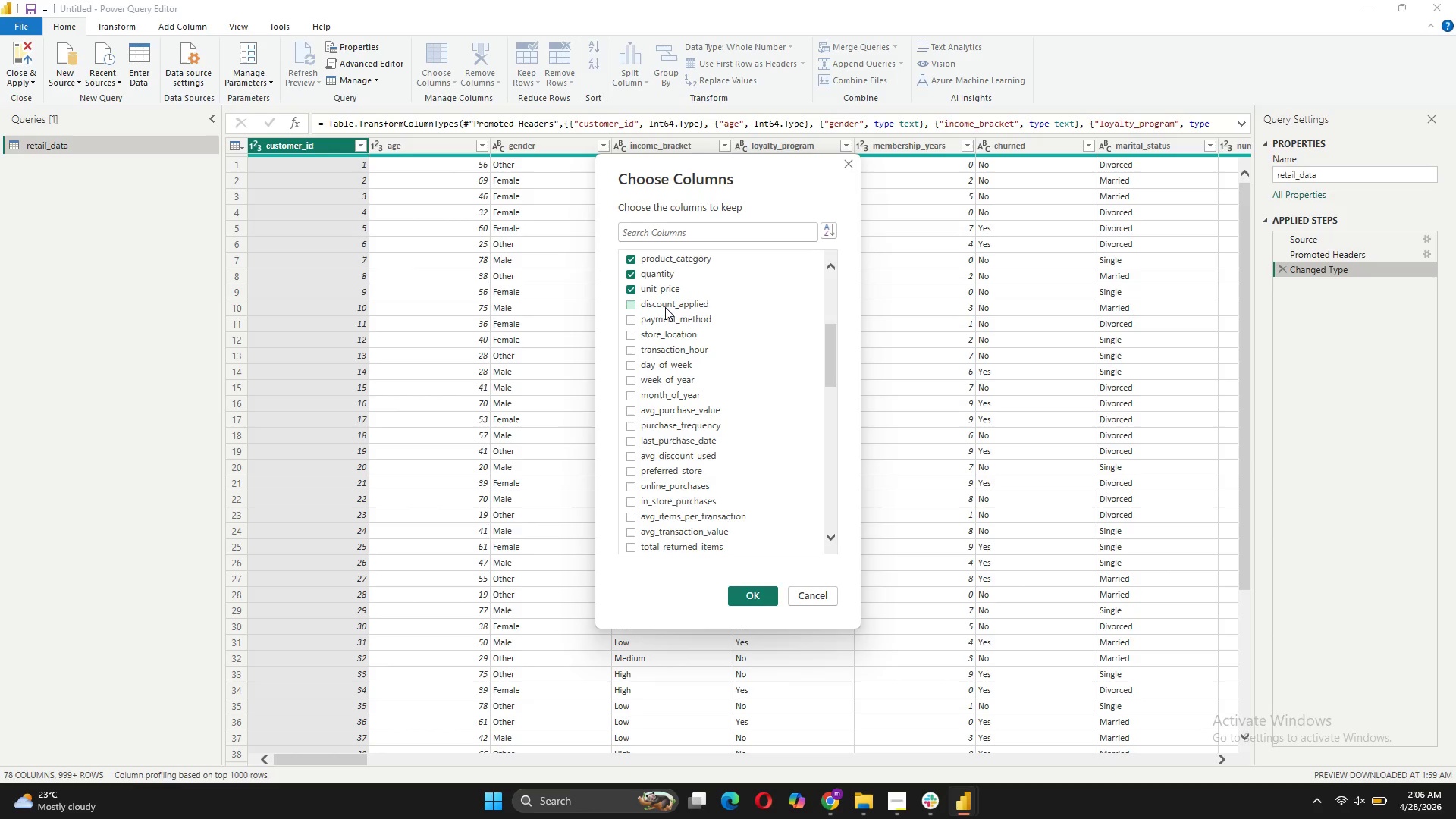 
left_click([665, 312])
 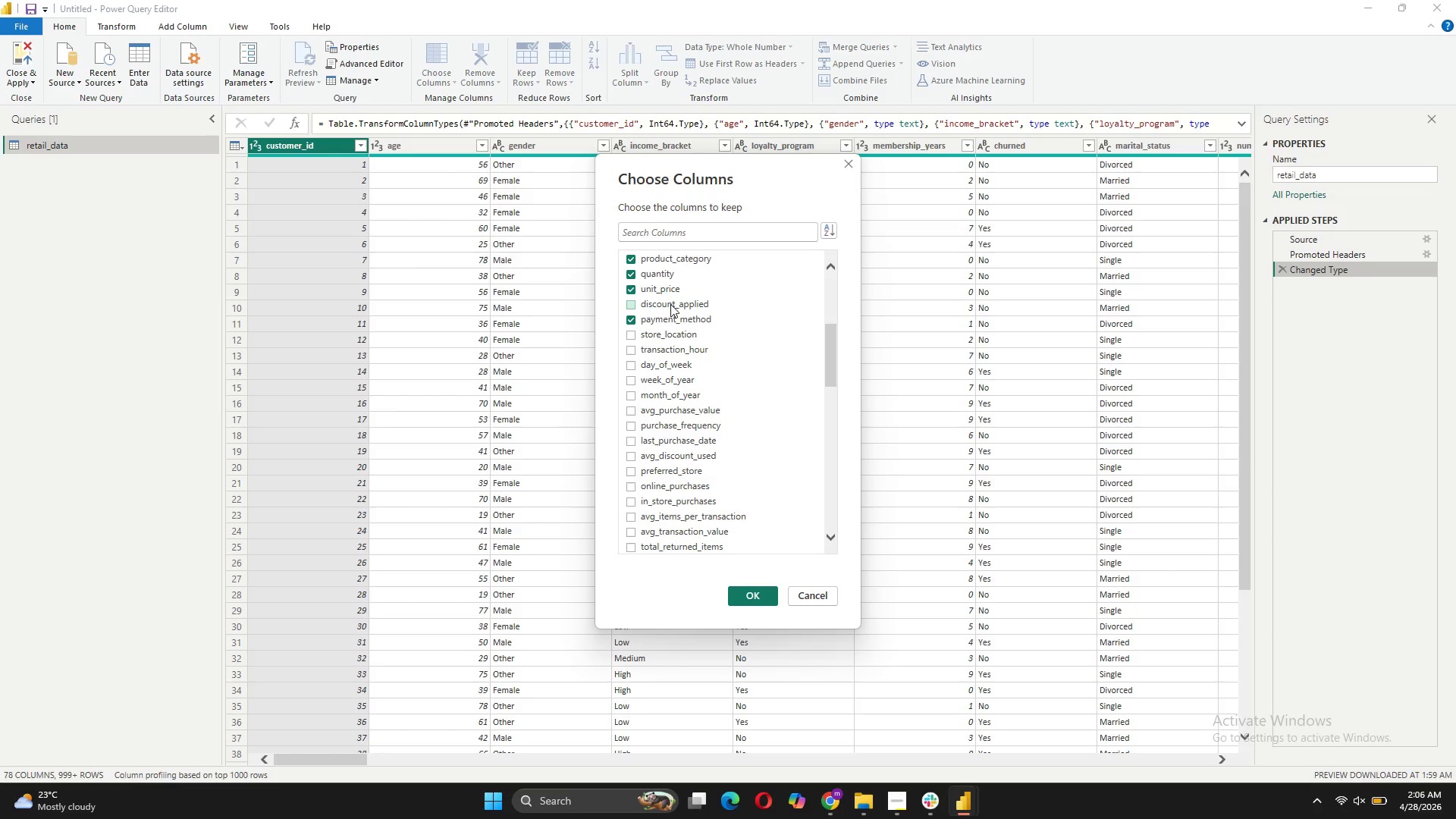 
left_click([672, 302])
 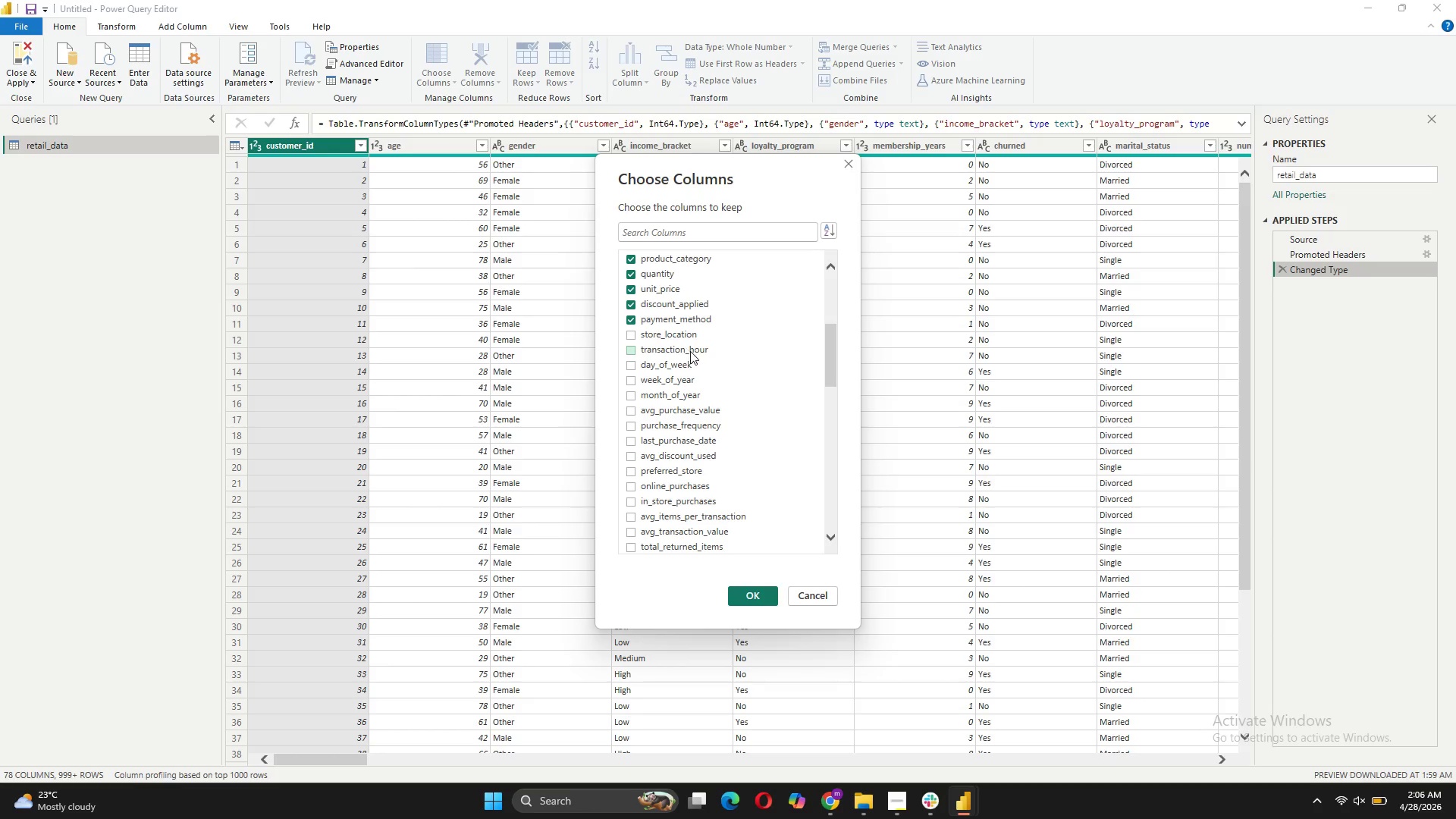 
left_click([677, 334])
 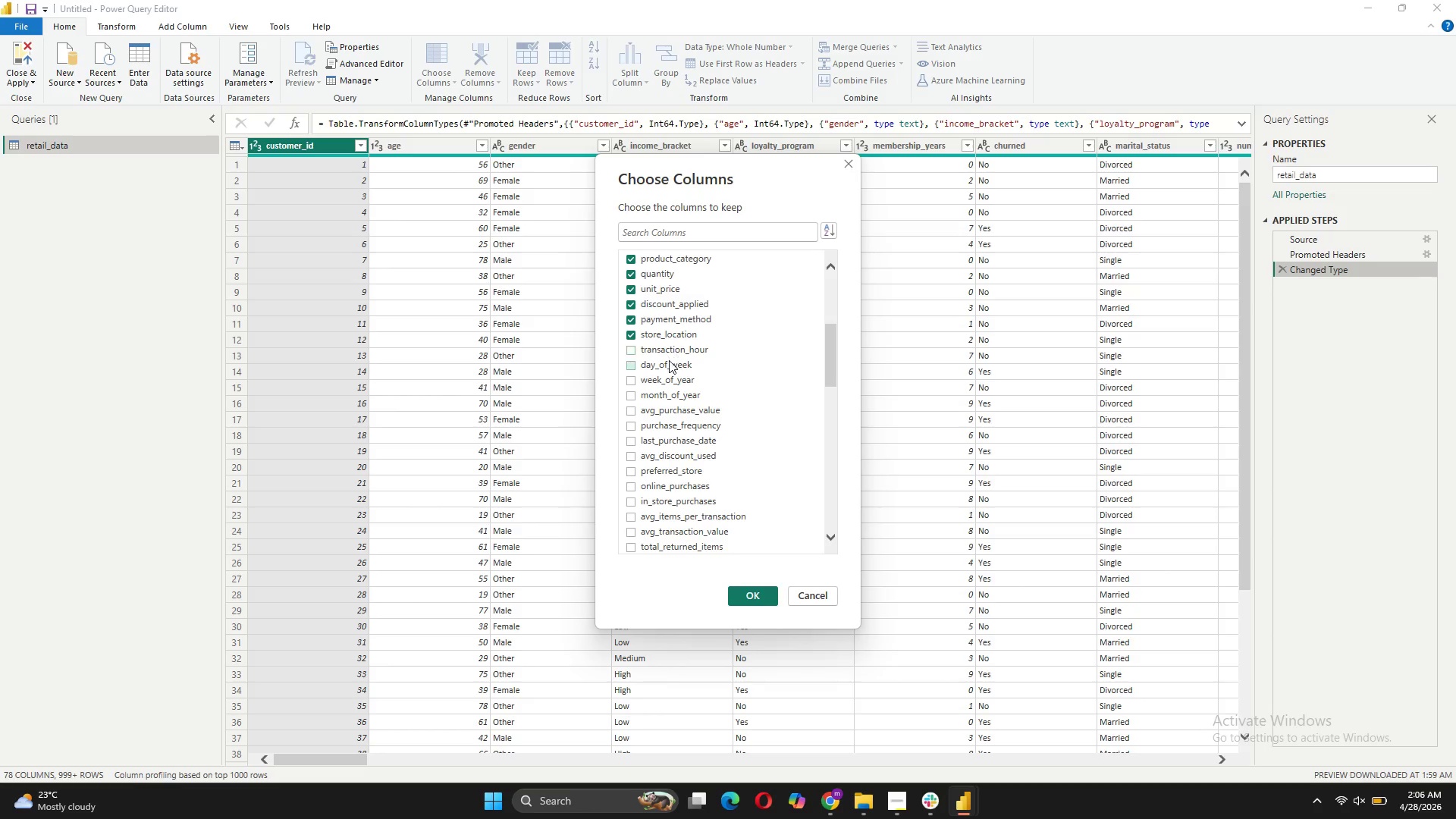 
scroll: coordinate [660, 309], scroll_direction: up, amount: 8.0
 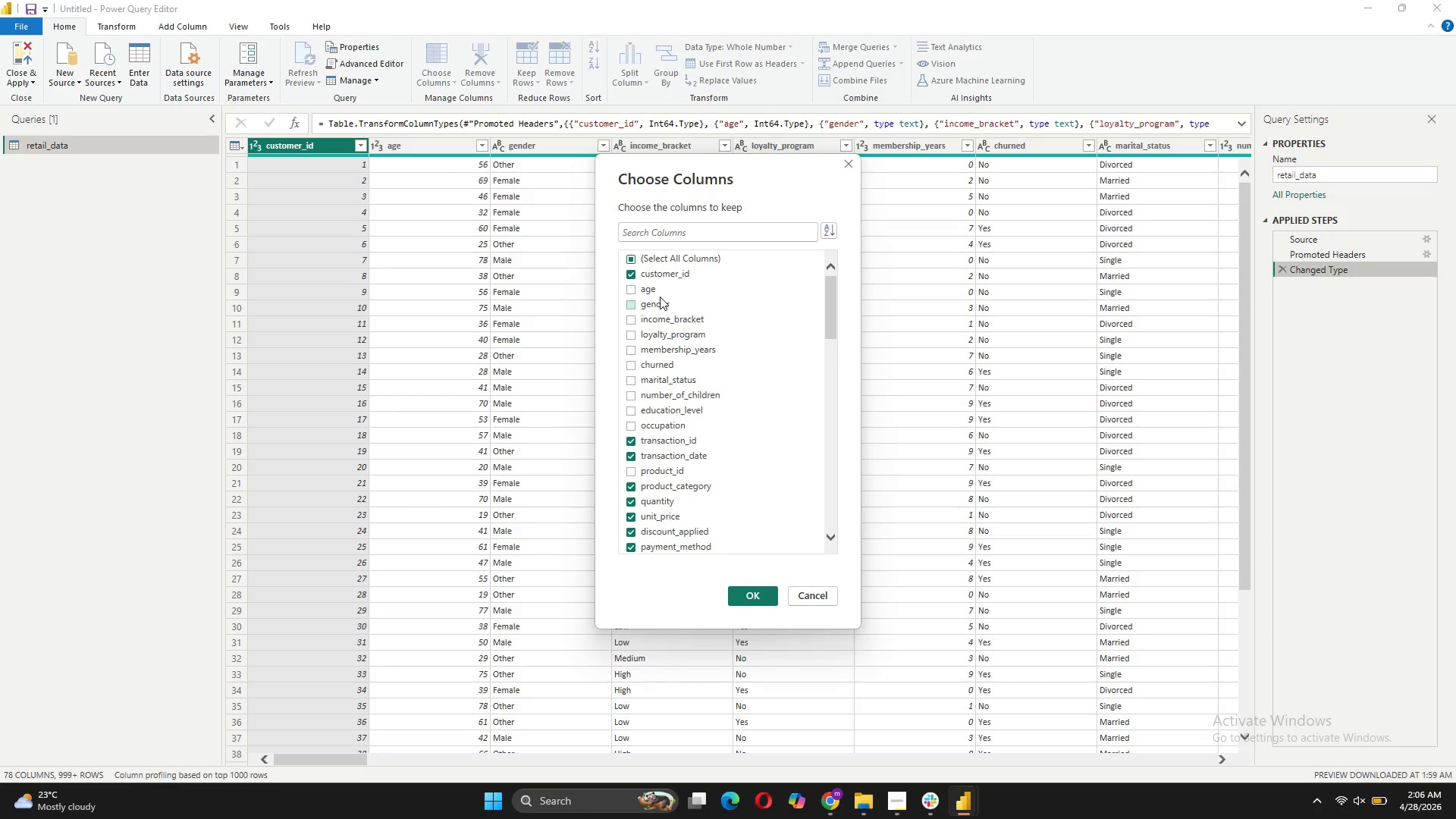 
left_click([660, 297])
 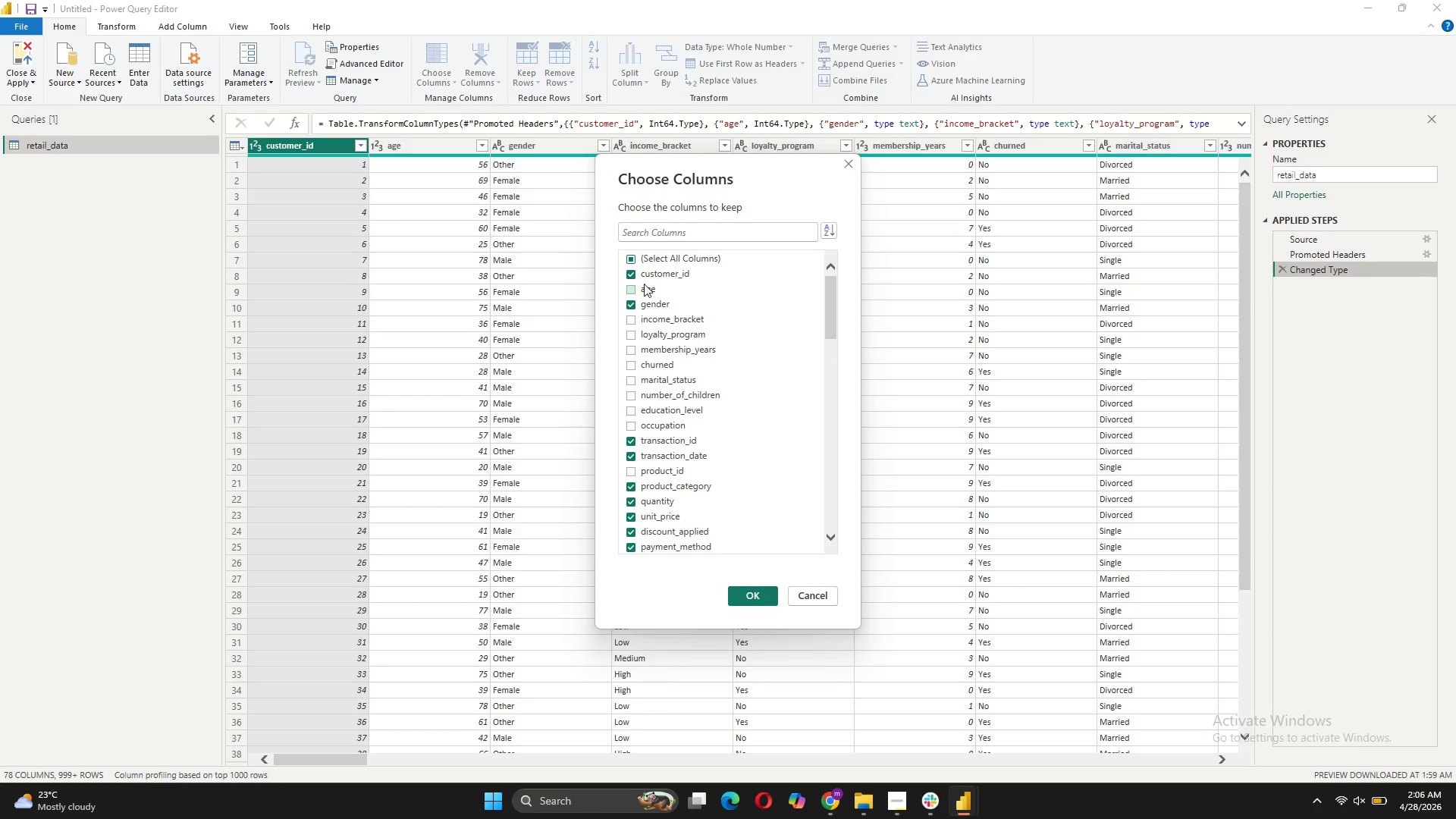 
left_click([643, 284])
 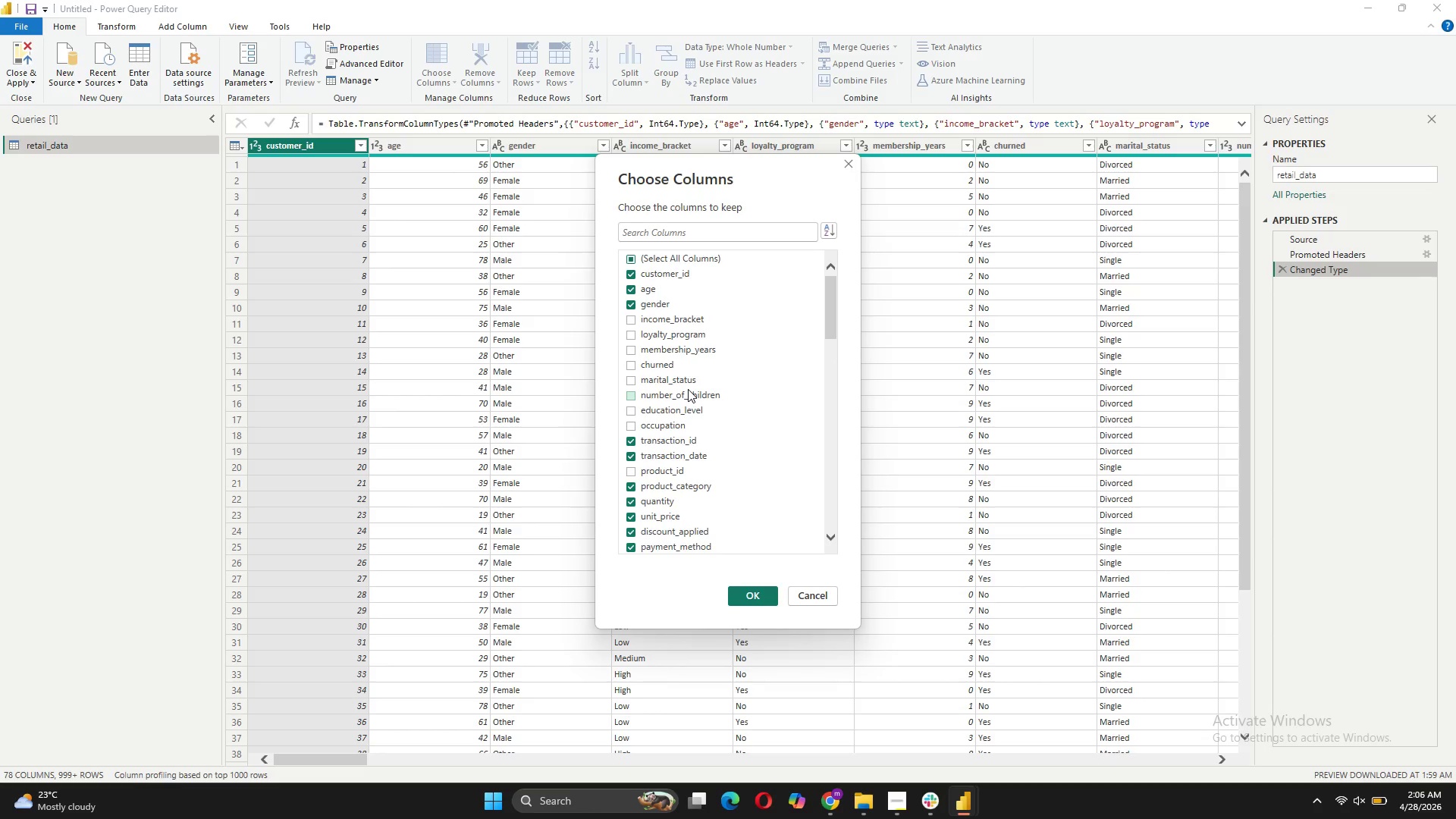 
wait(9.75)
 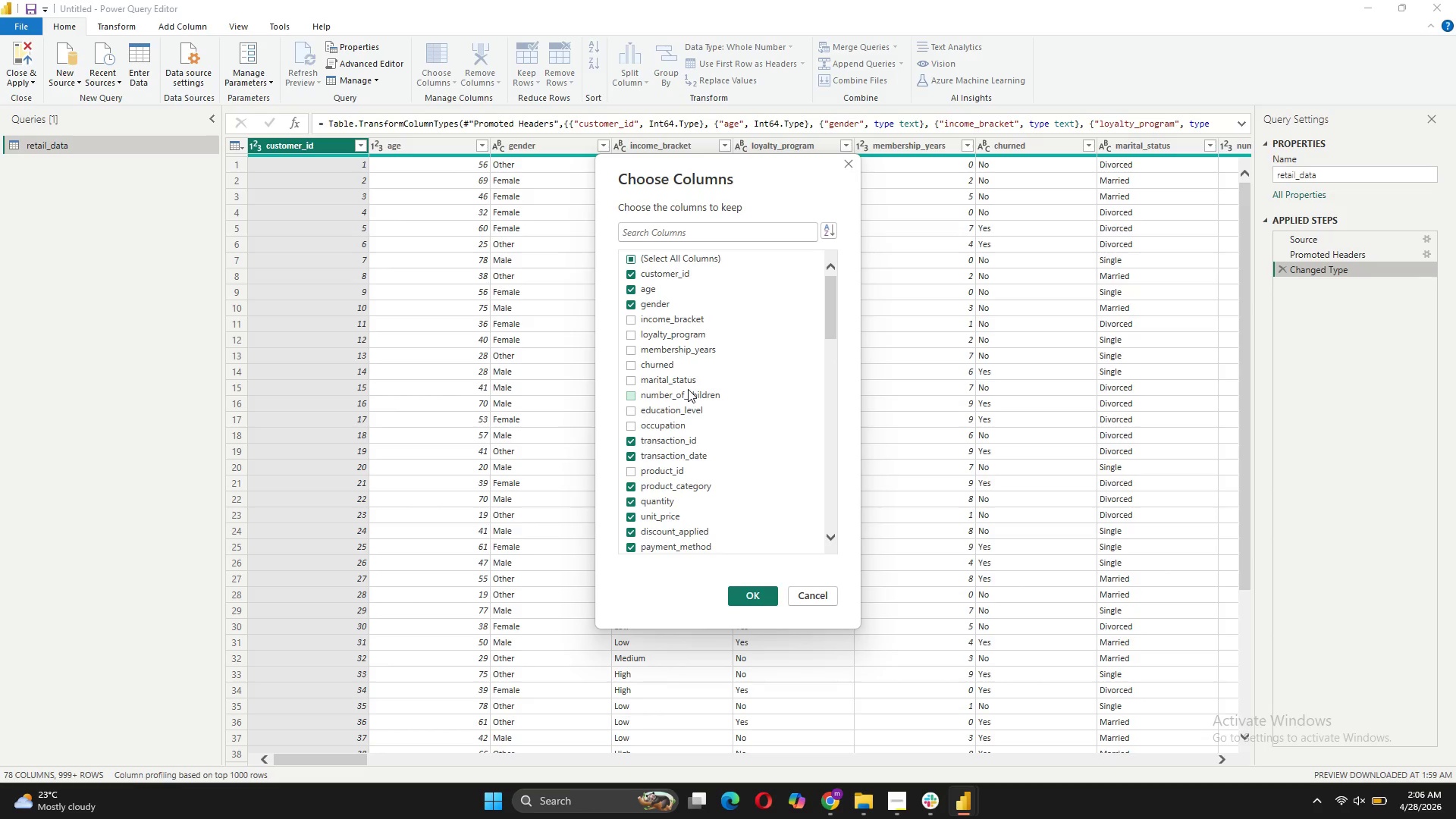 
scroll: coordinate [695, 444], scroll_direction: down, amount: 1.0
 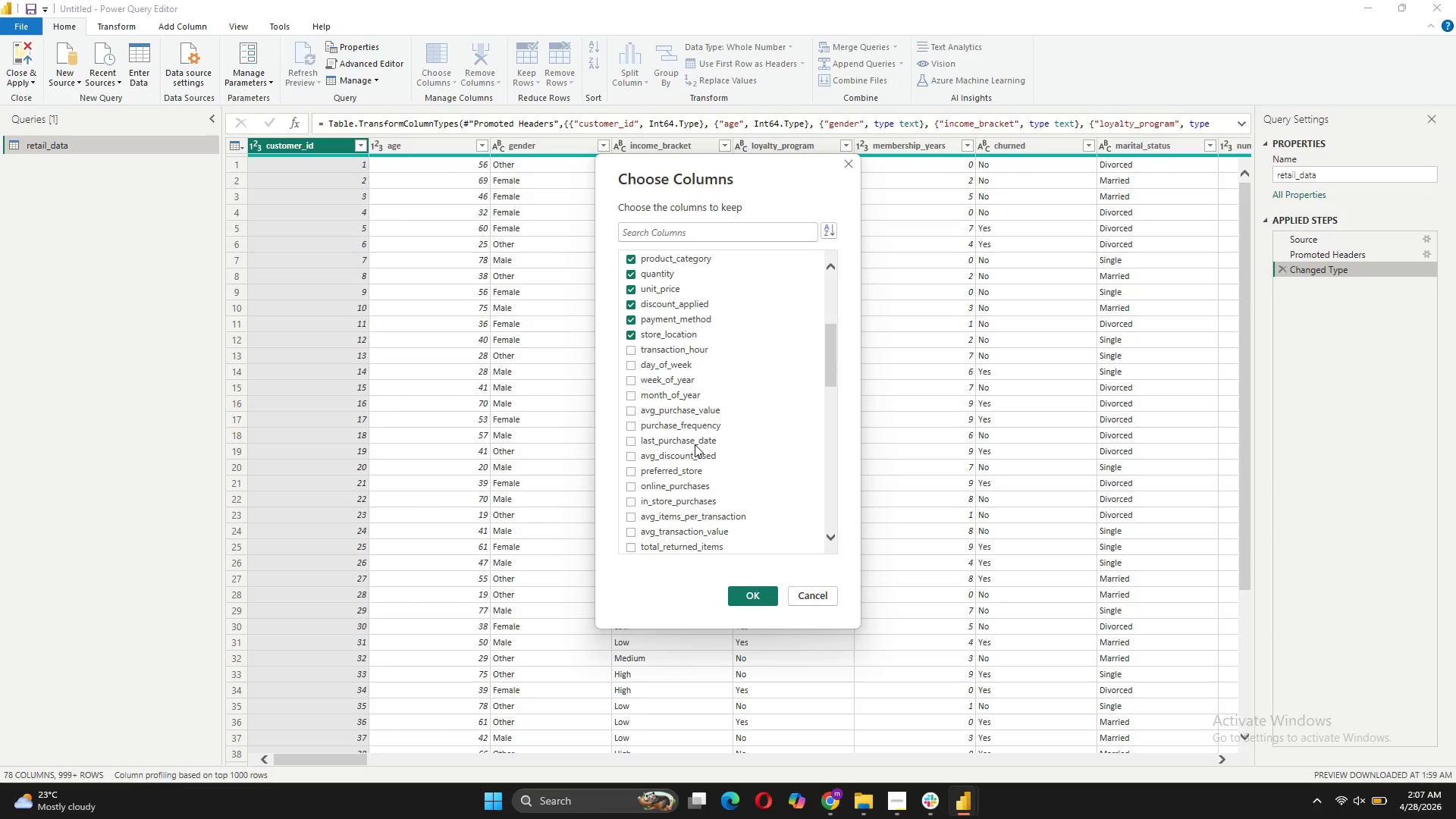 
scroll: coordinate [694, 444], scroll_direction: up, amount: 5.0
 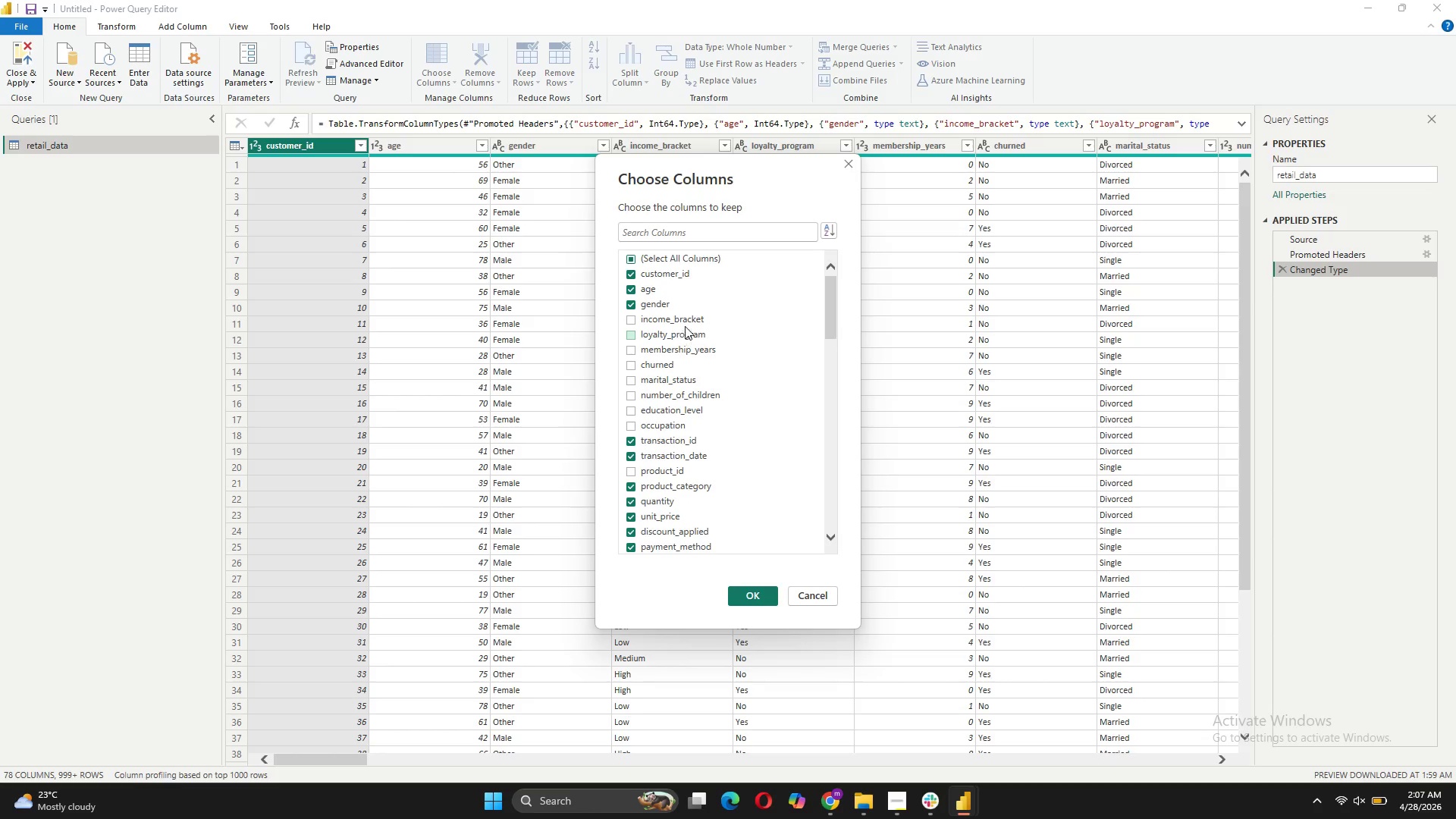 
left_click([689, 318])
 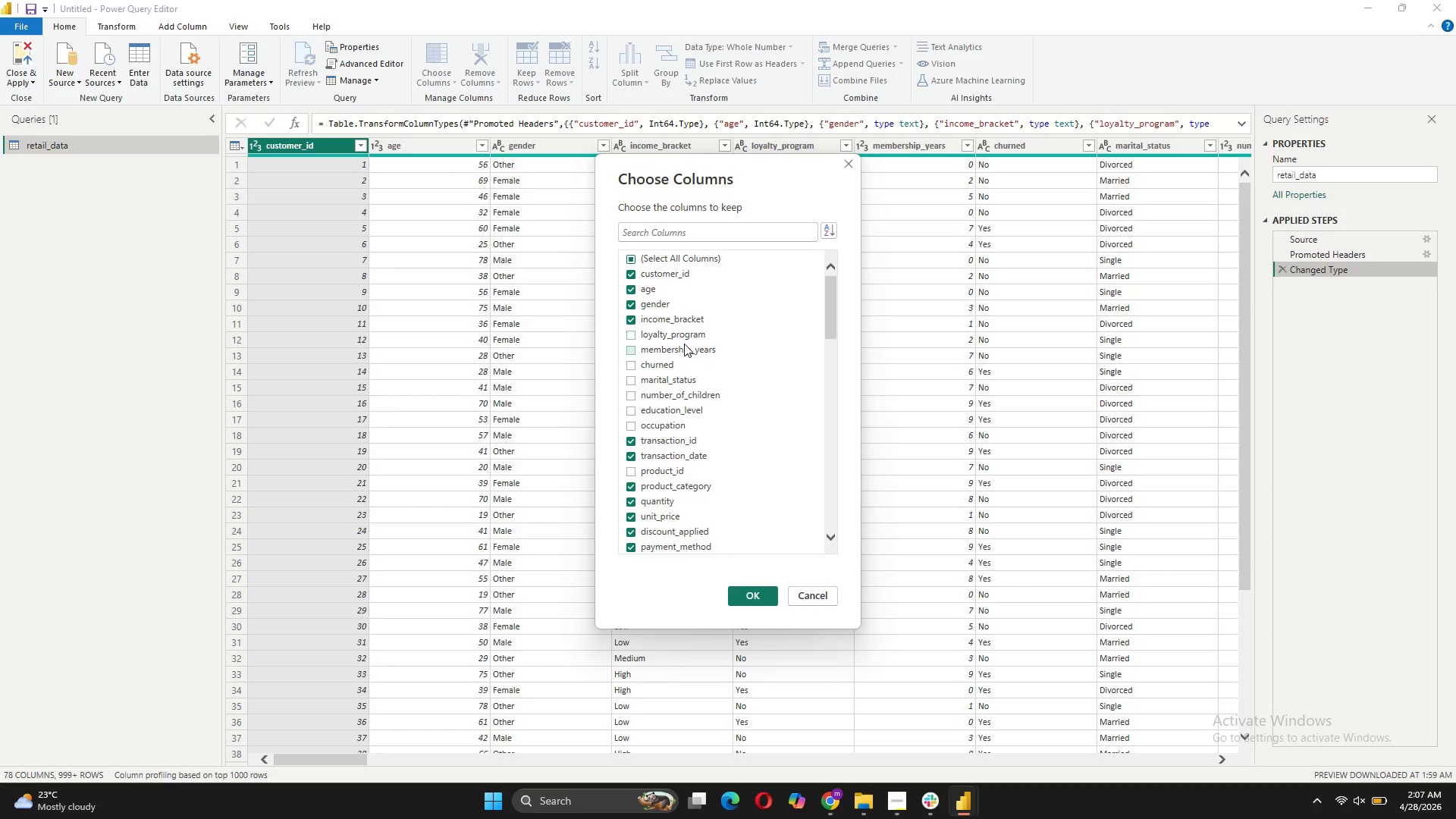 
left_click([685, 340])
 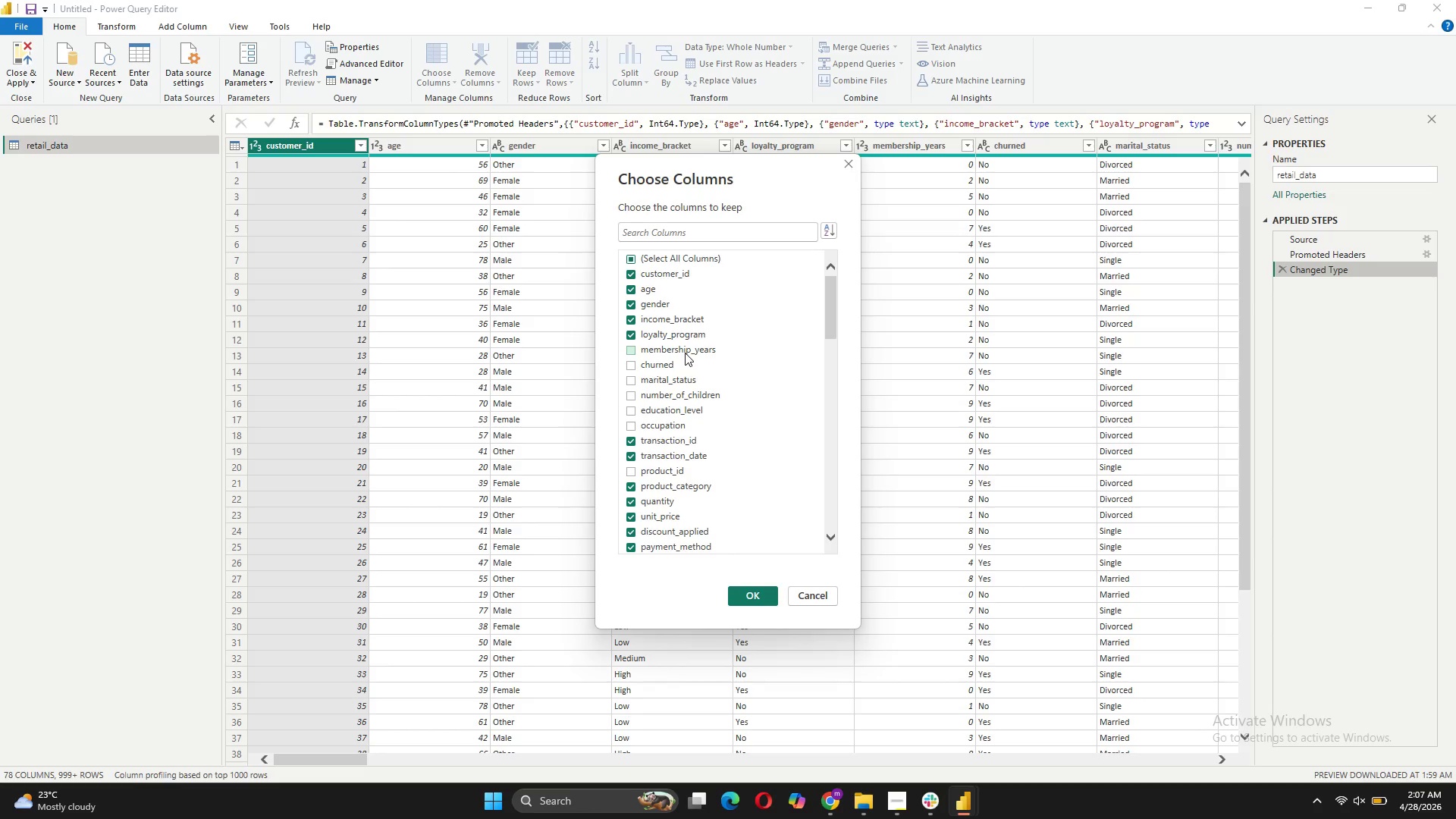 
double_click([685, 353])
 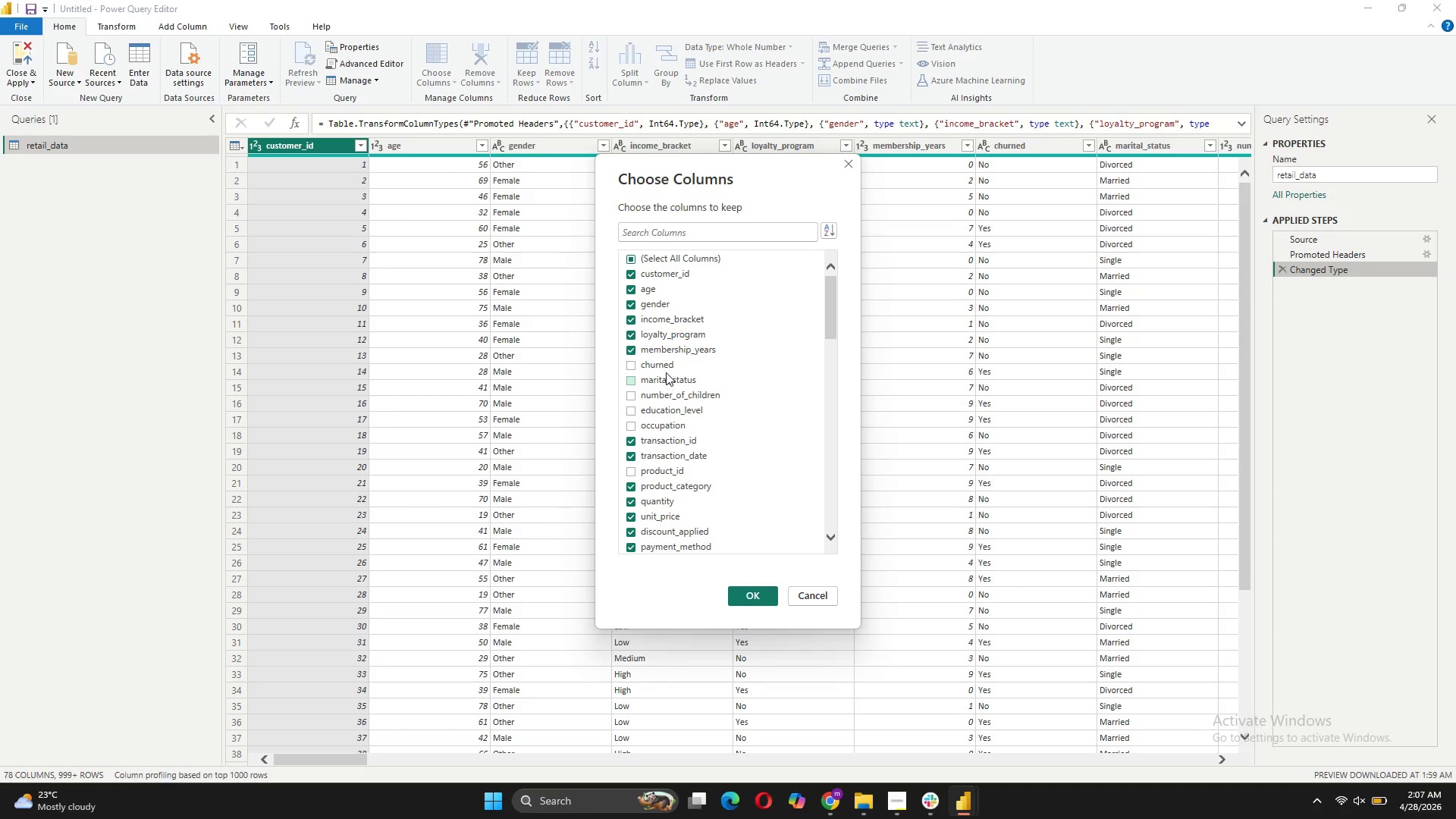 
left_click([664, 367])
 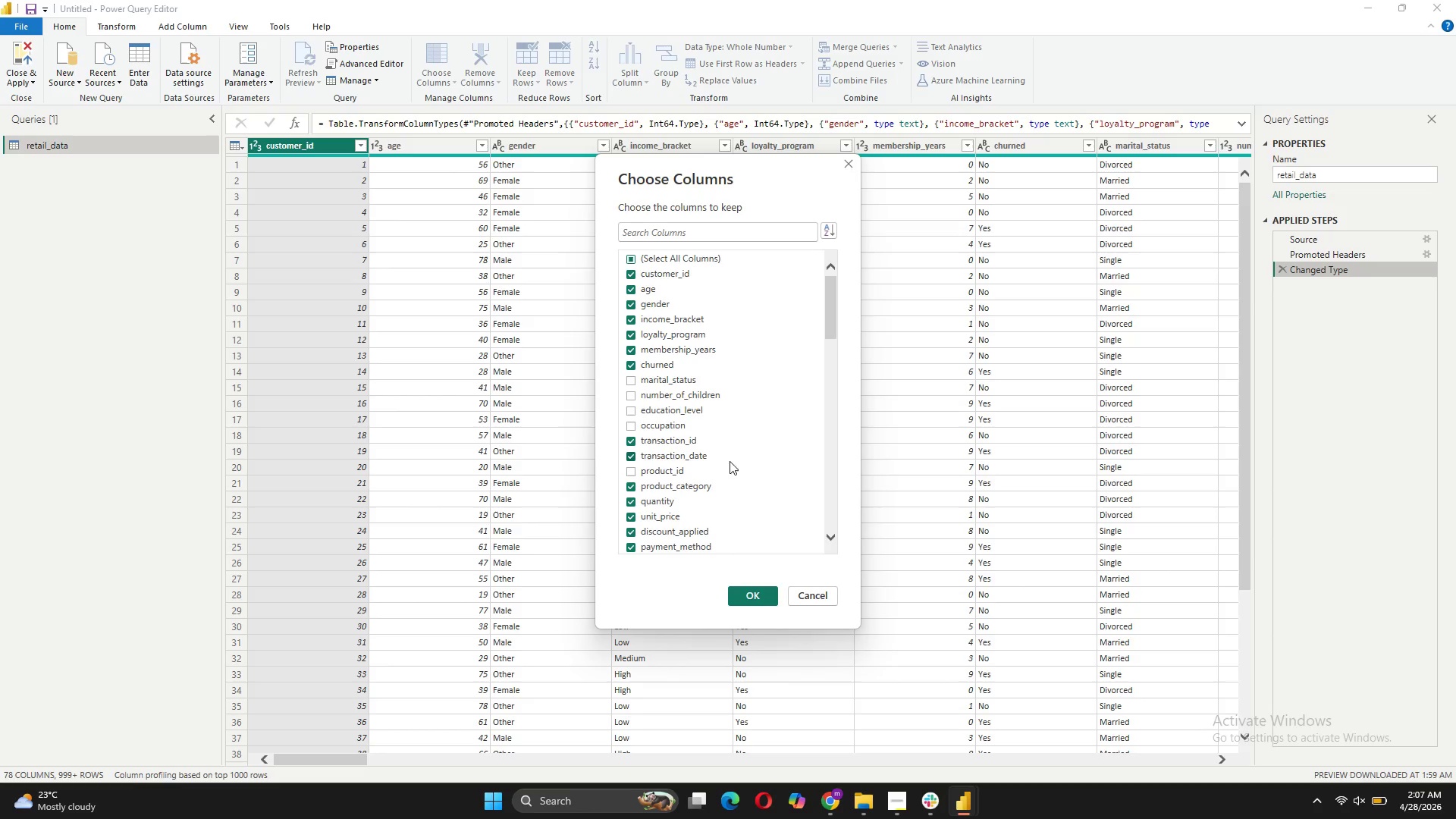 
scroll: coordinate [710, 450], scroll_direction: down, amount: 8.0
 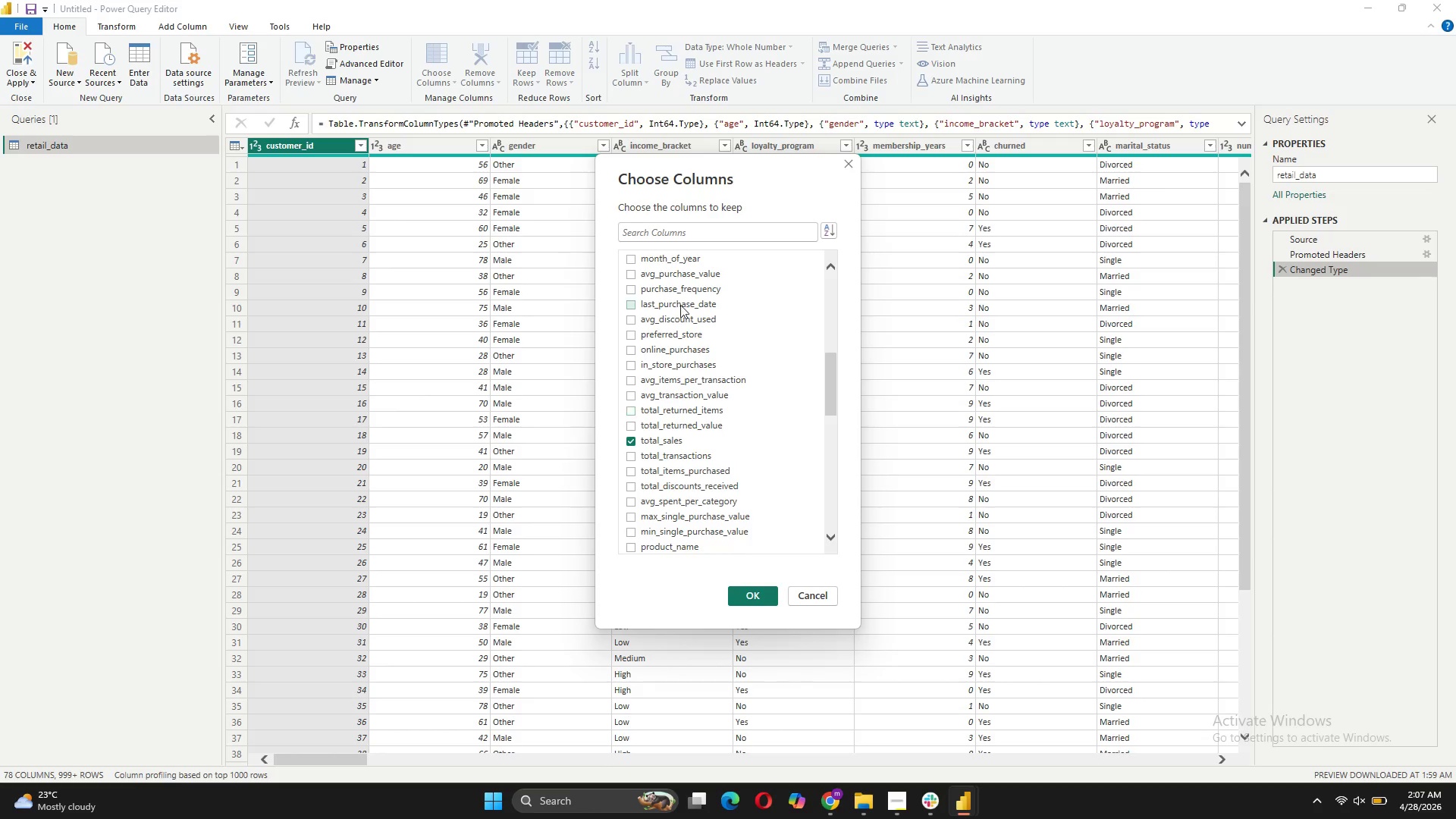 
left_click([679, 285])
 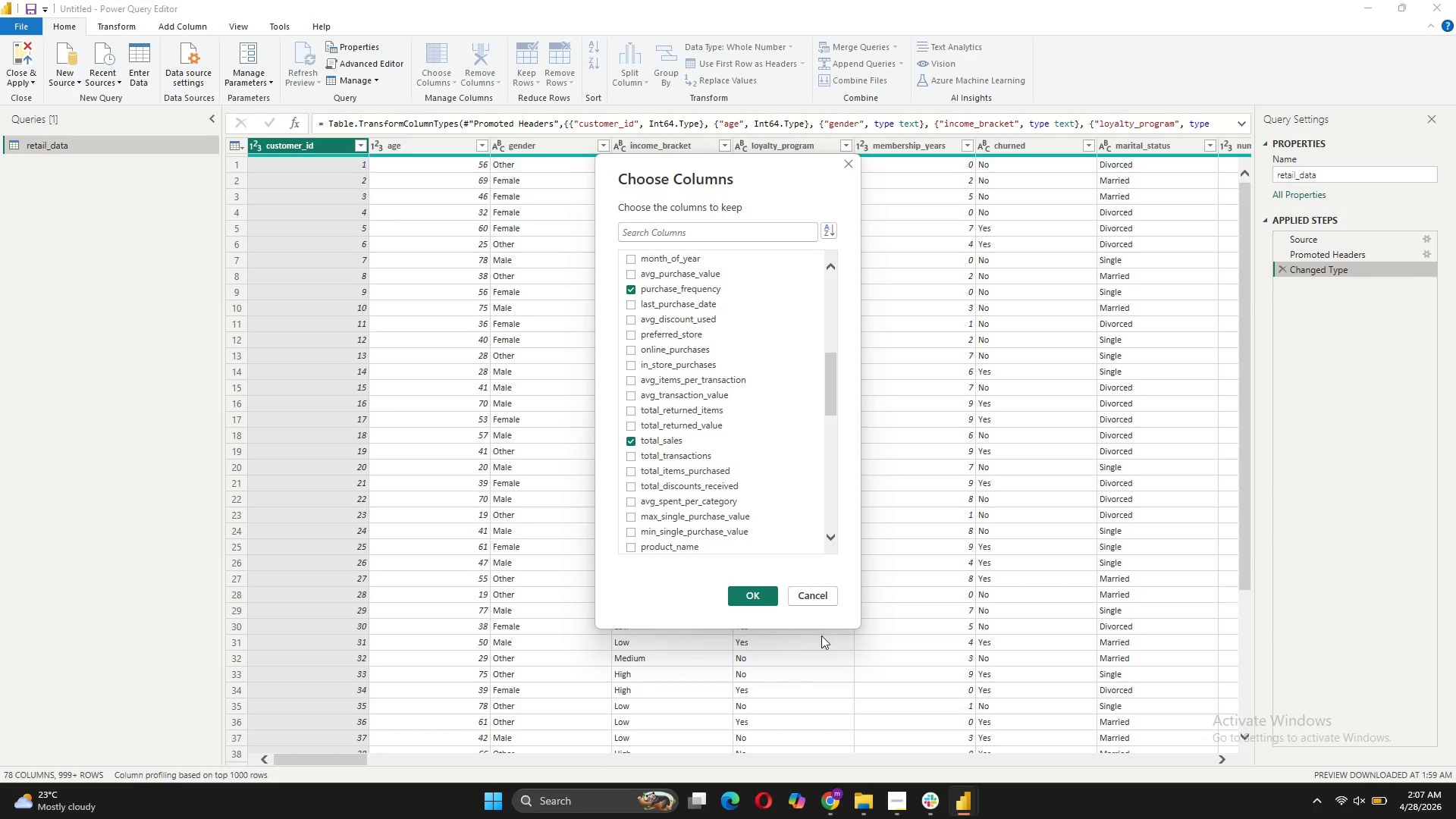 
left_click([764, 601])
 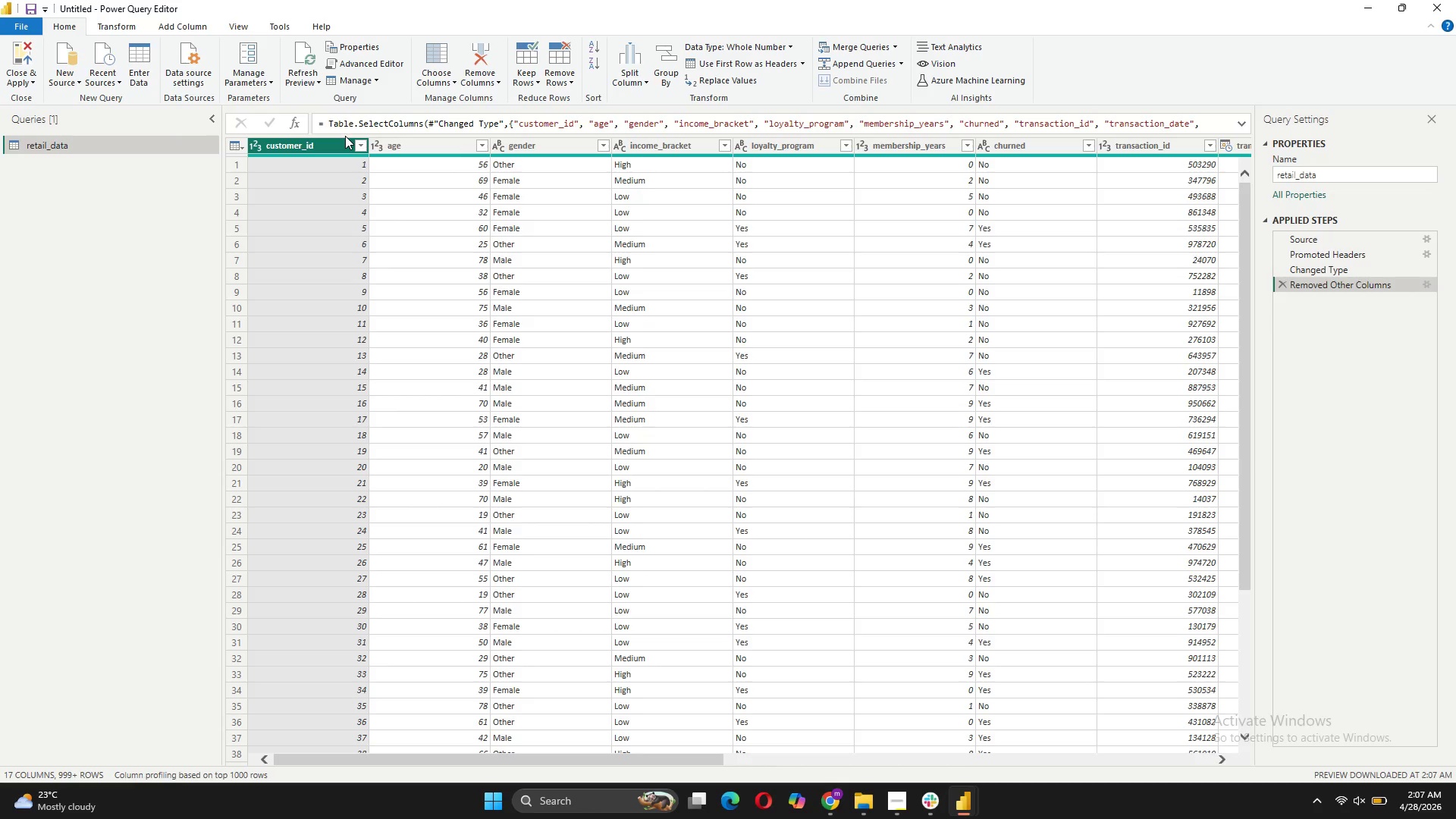 
wait(14.74)
 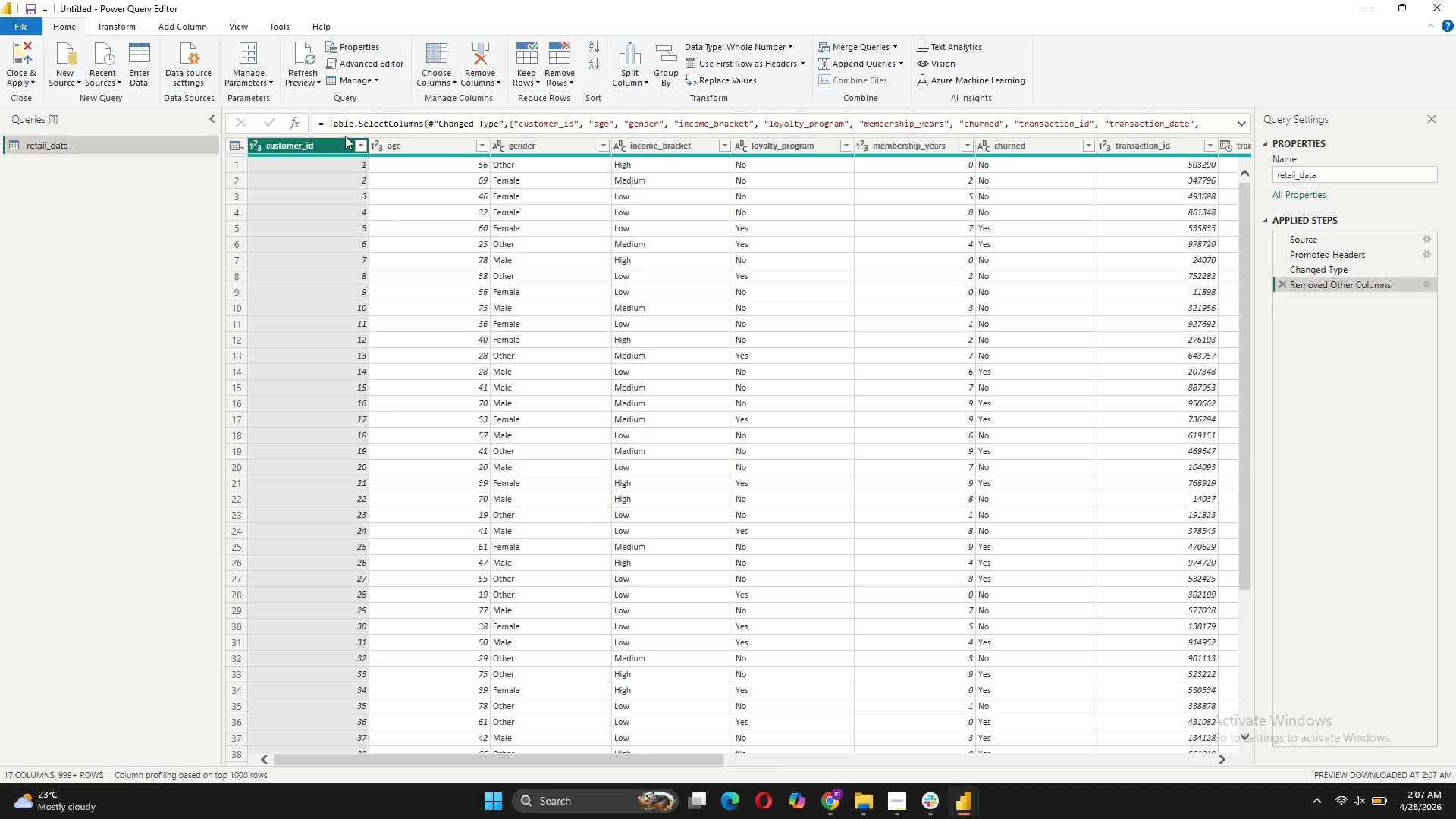 
left_click([358, 145])
 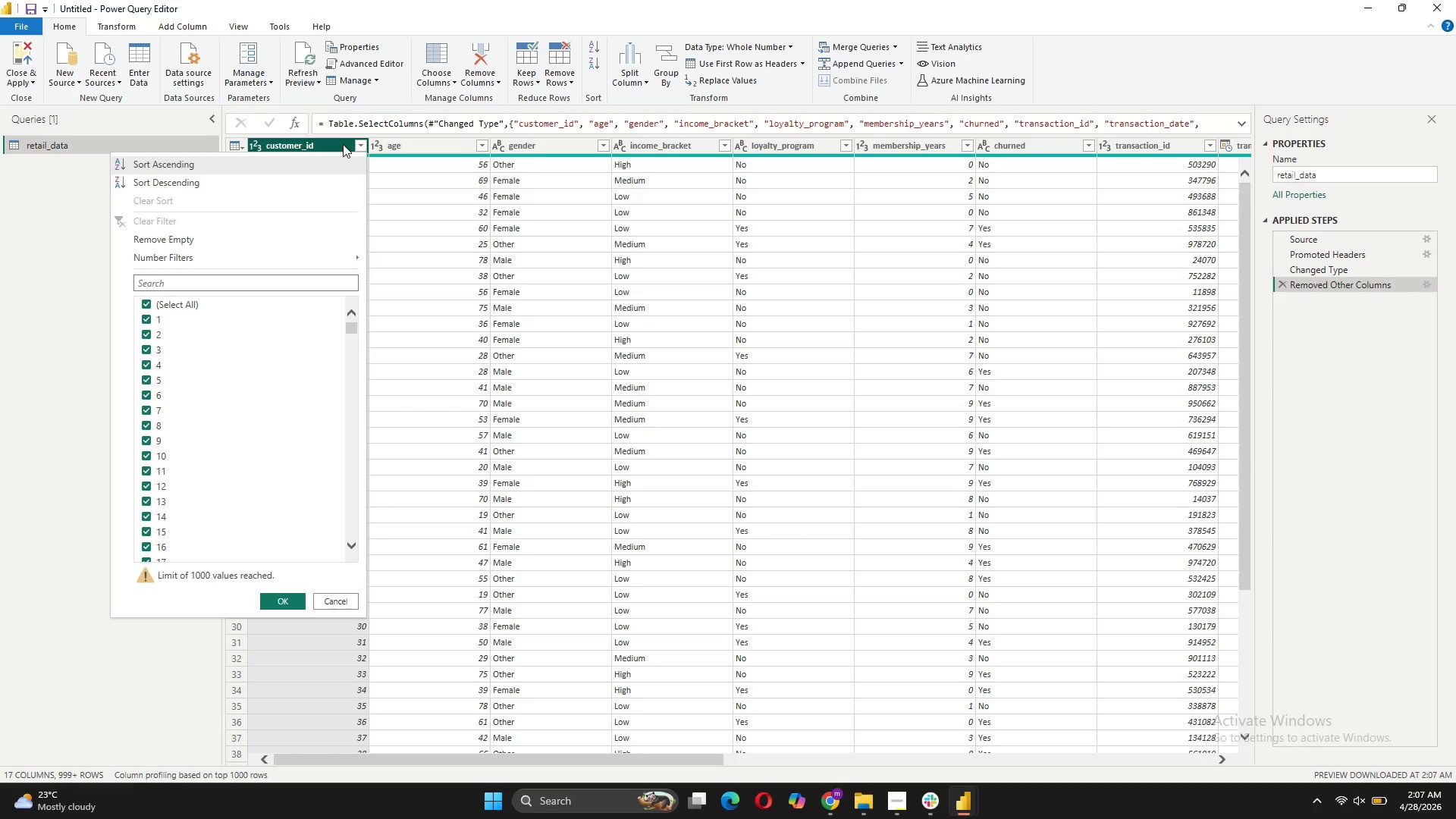 
left_click([343, 144])
 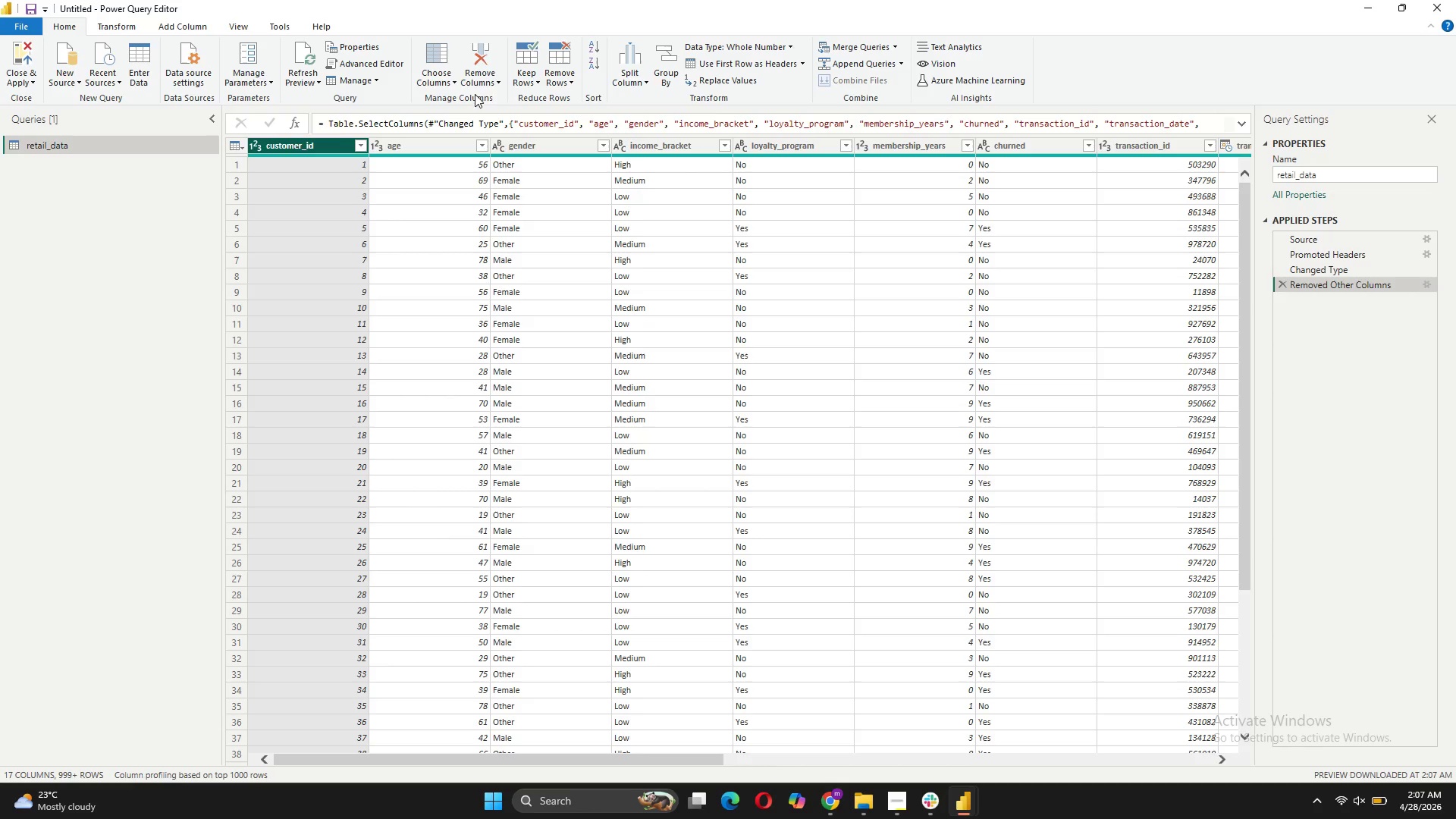 
left_click([495, 82])
 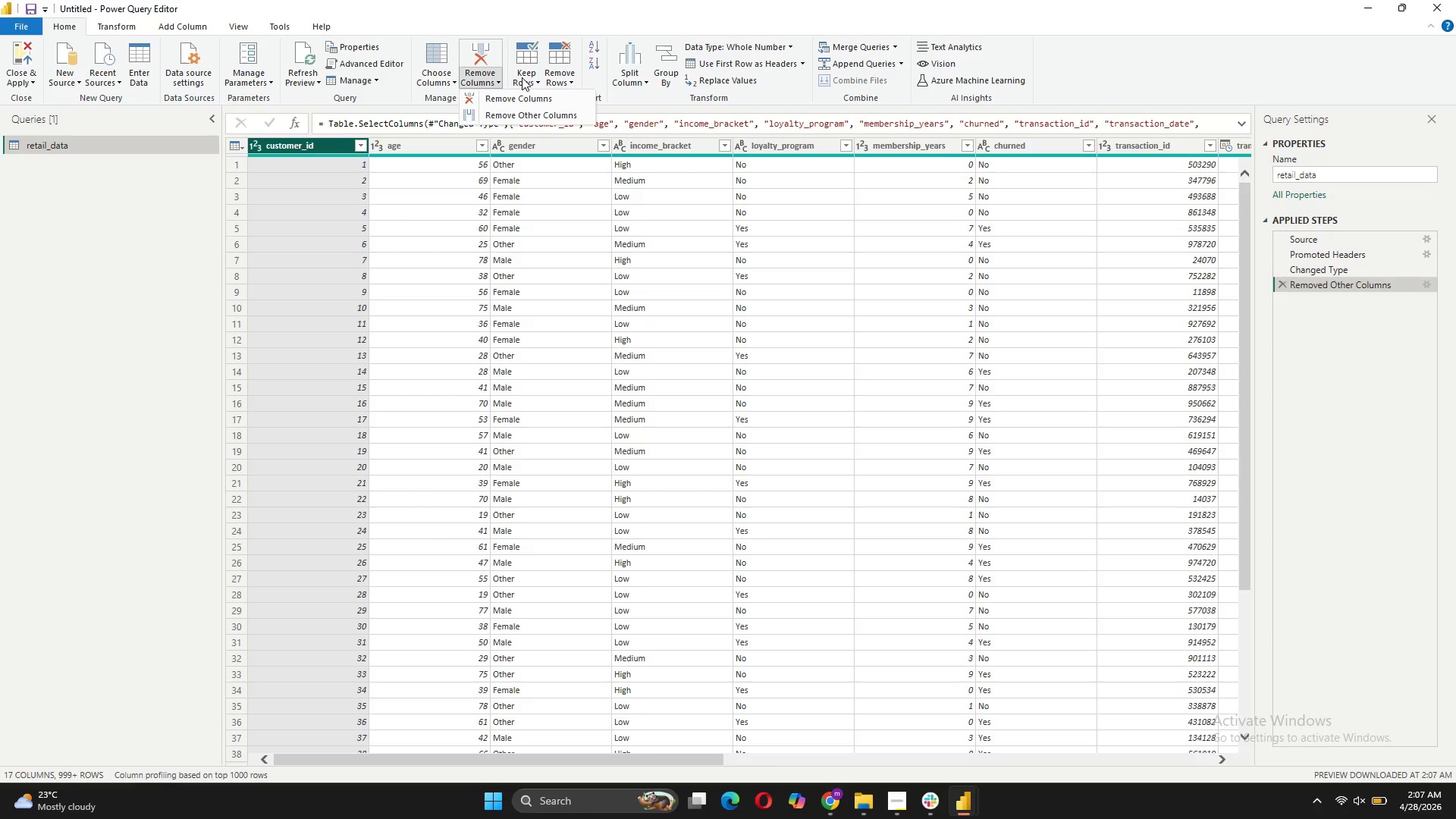 
left_click([560, 81])
 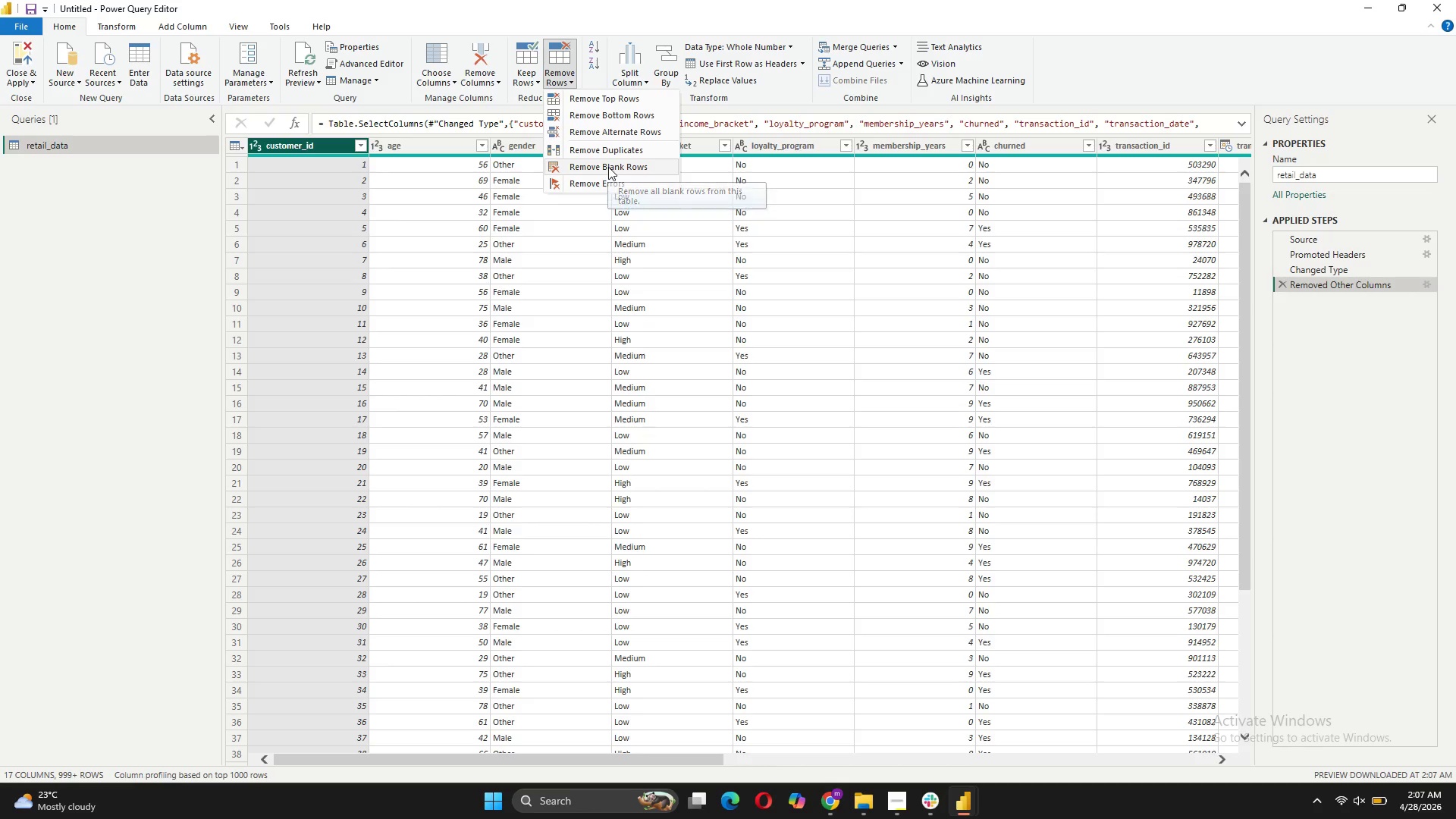 
wait(5.19)
 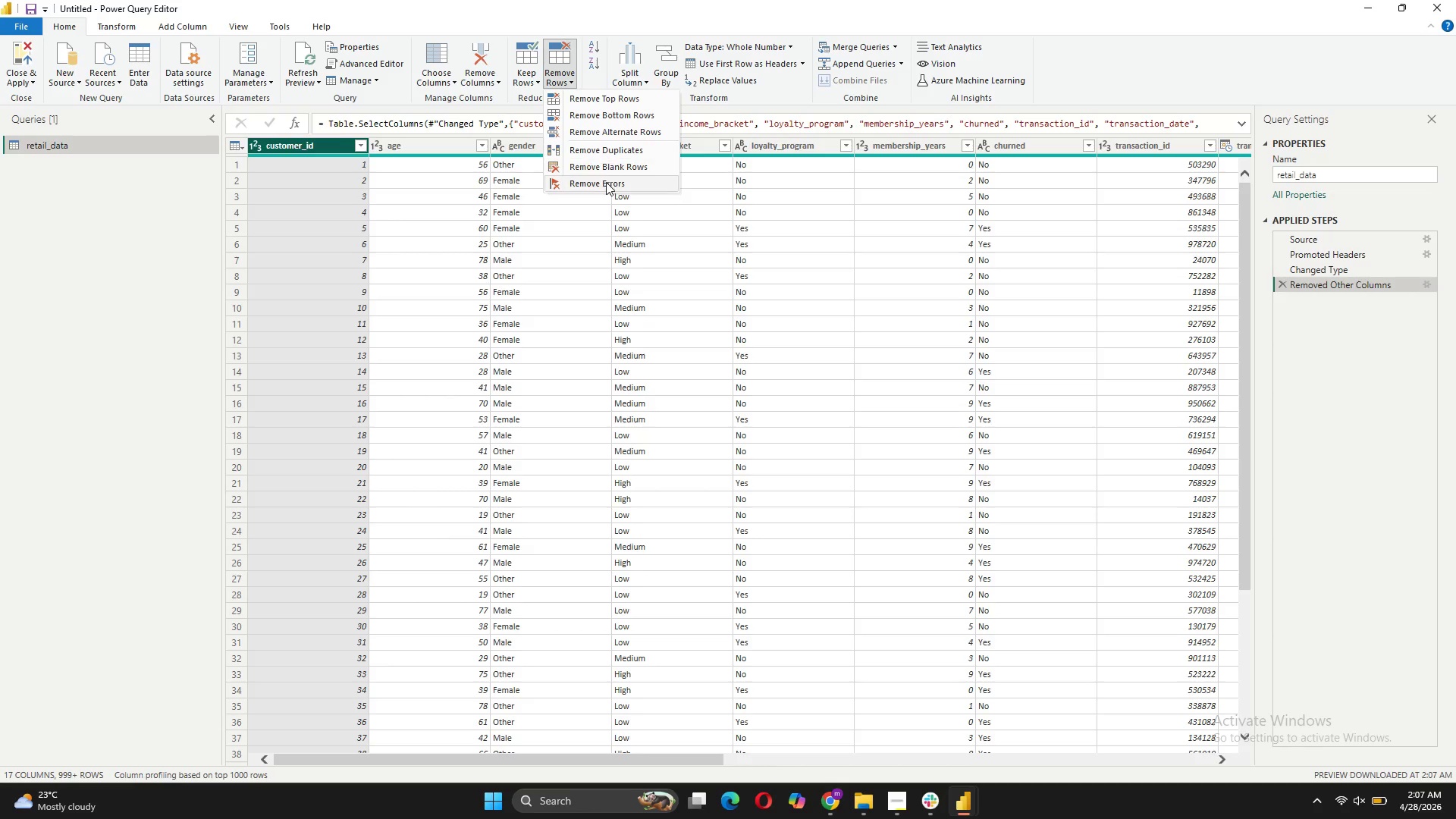 
left_click([608, 167])
 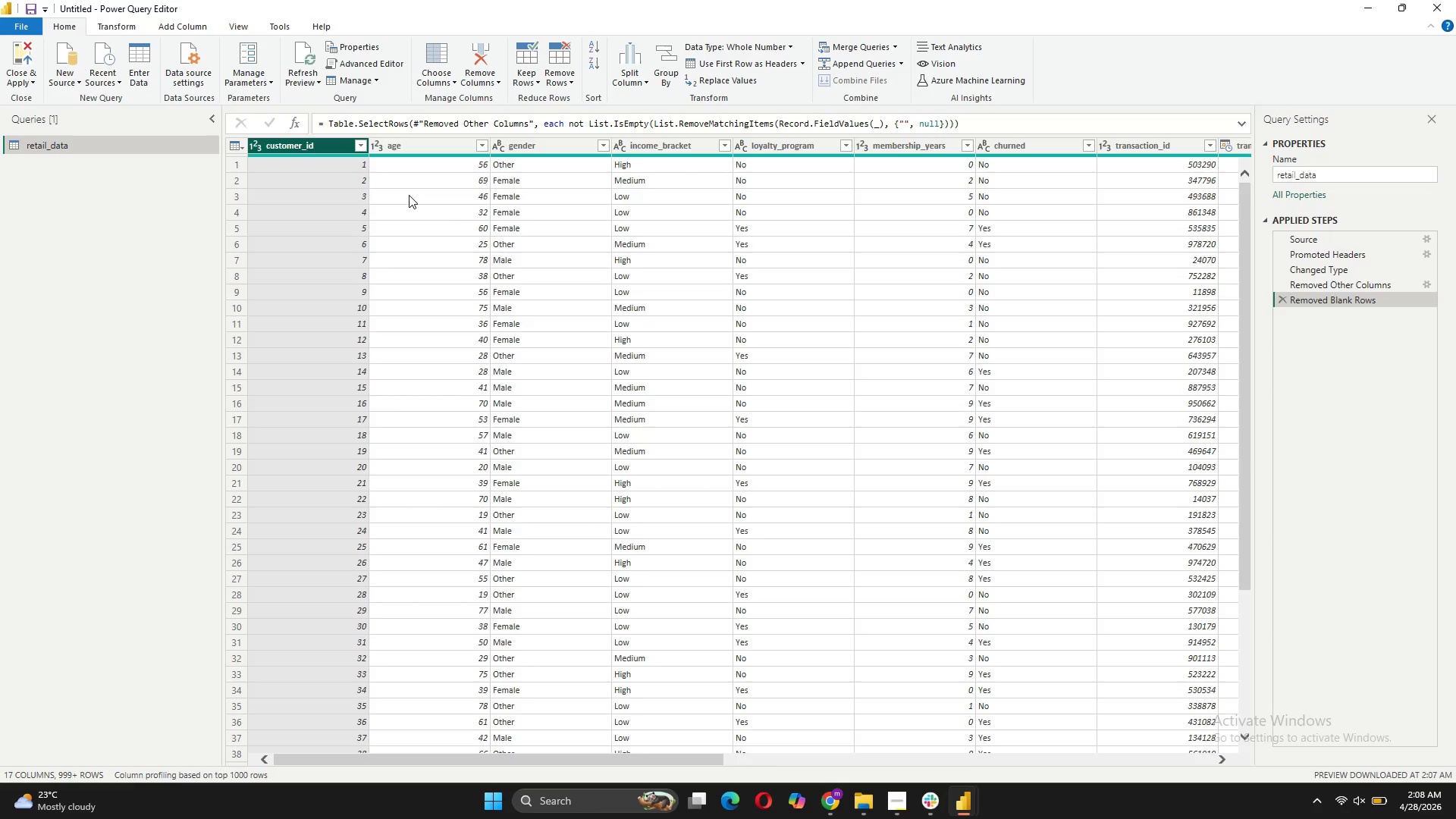 
wait(14.2)
 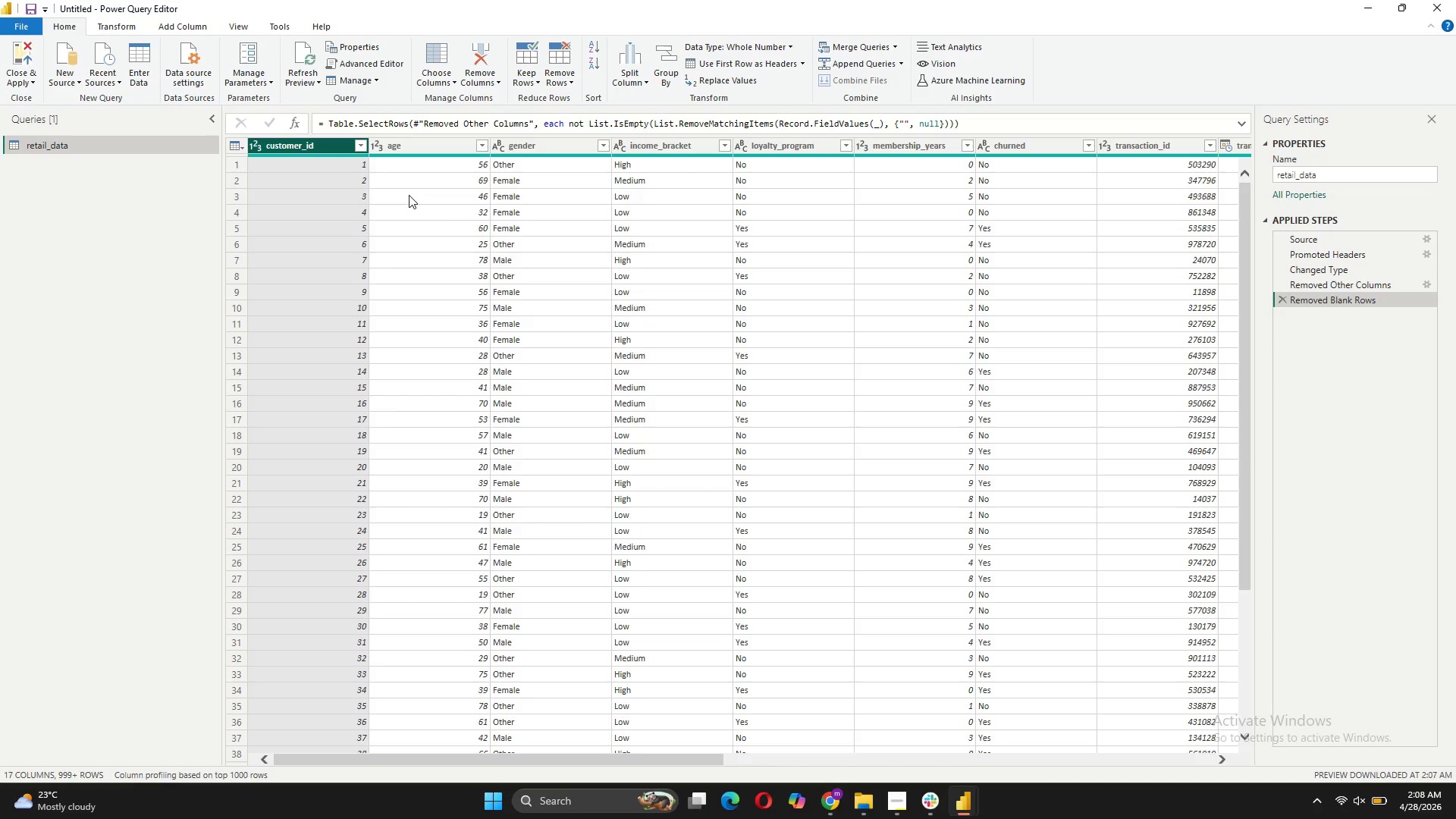 
left_click([796, 759])
 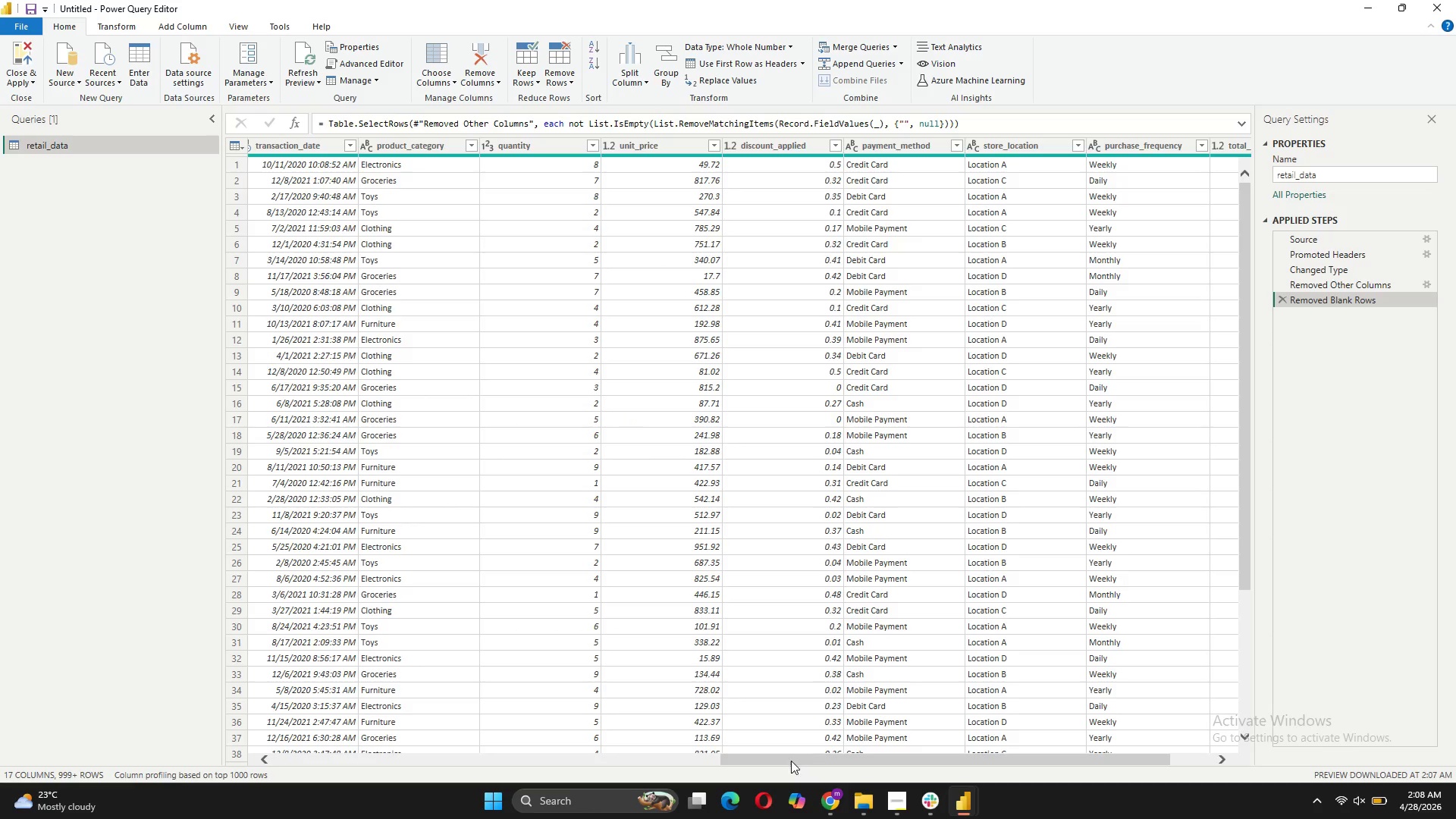 
left_click([322, 148])
 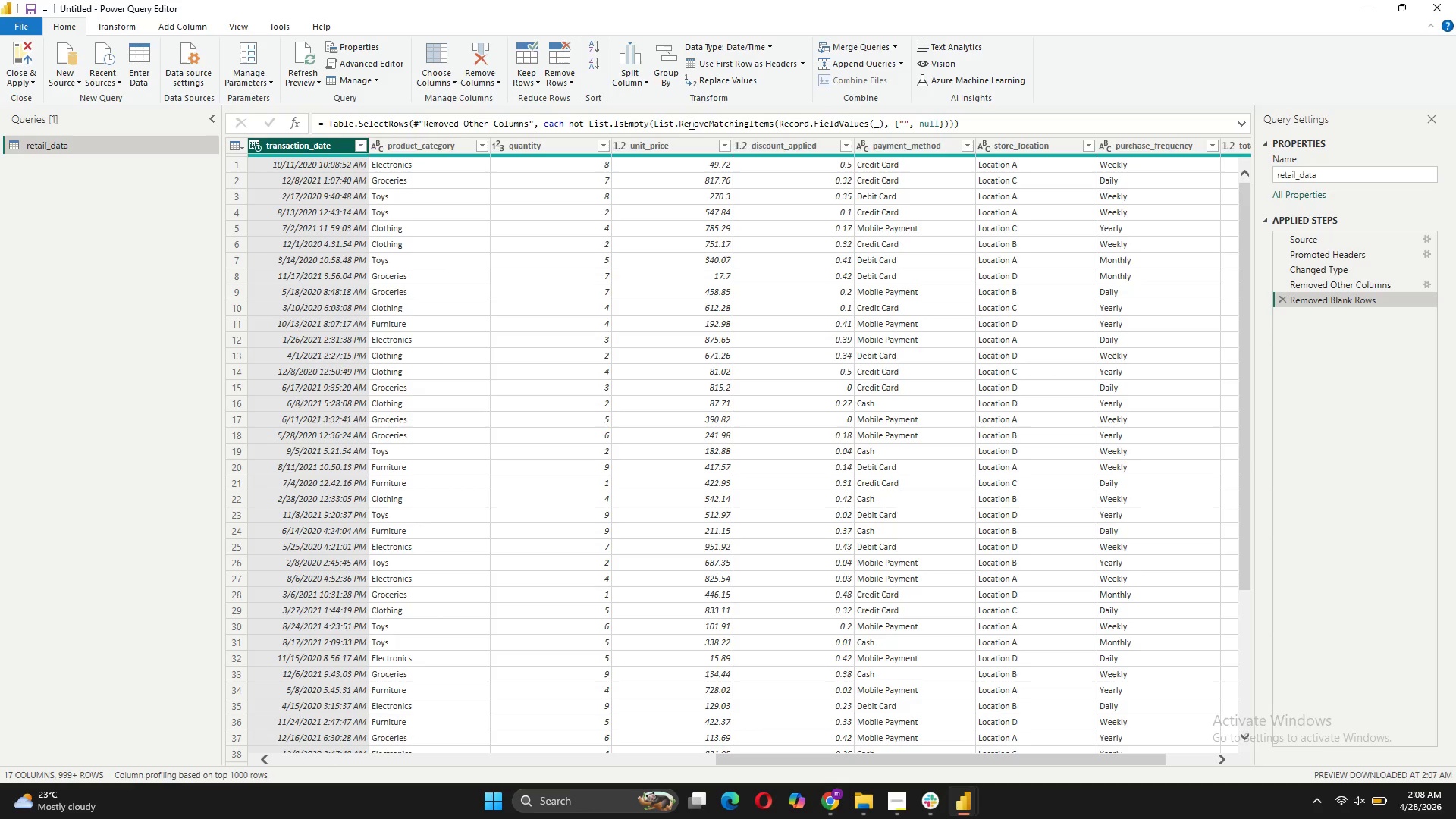 
wait(13.72)
 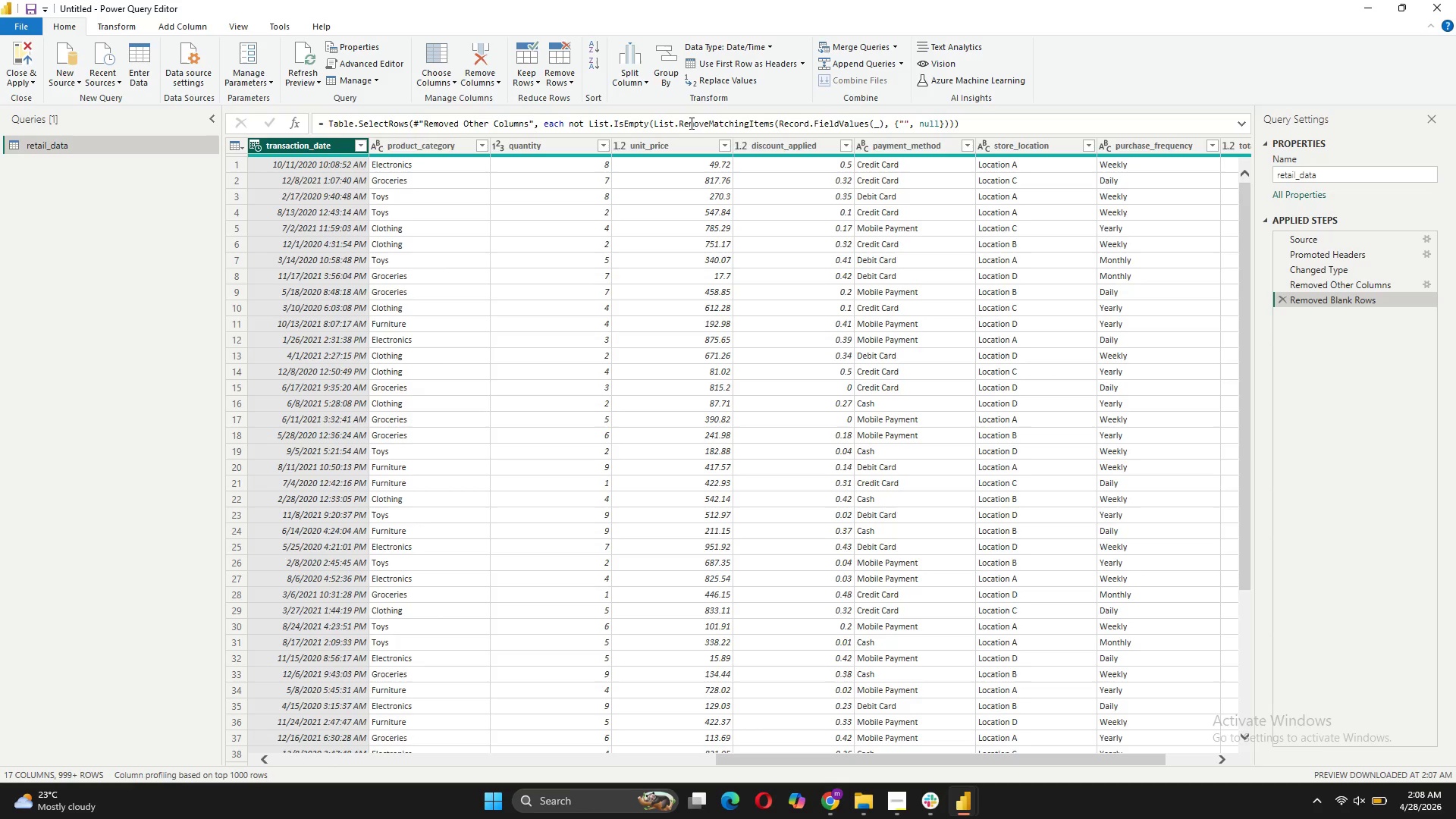 
left_click([132, 24])
 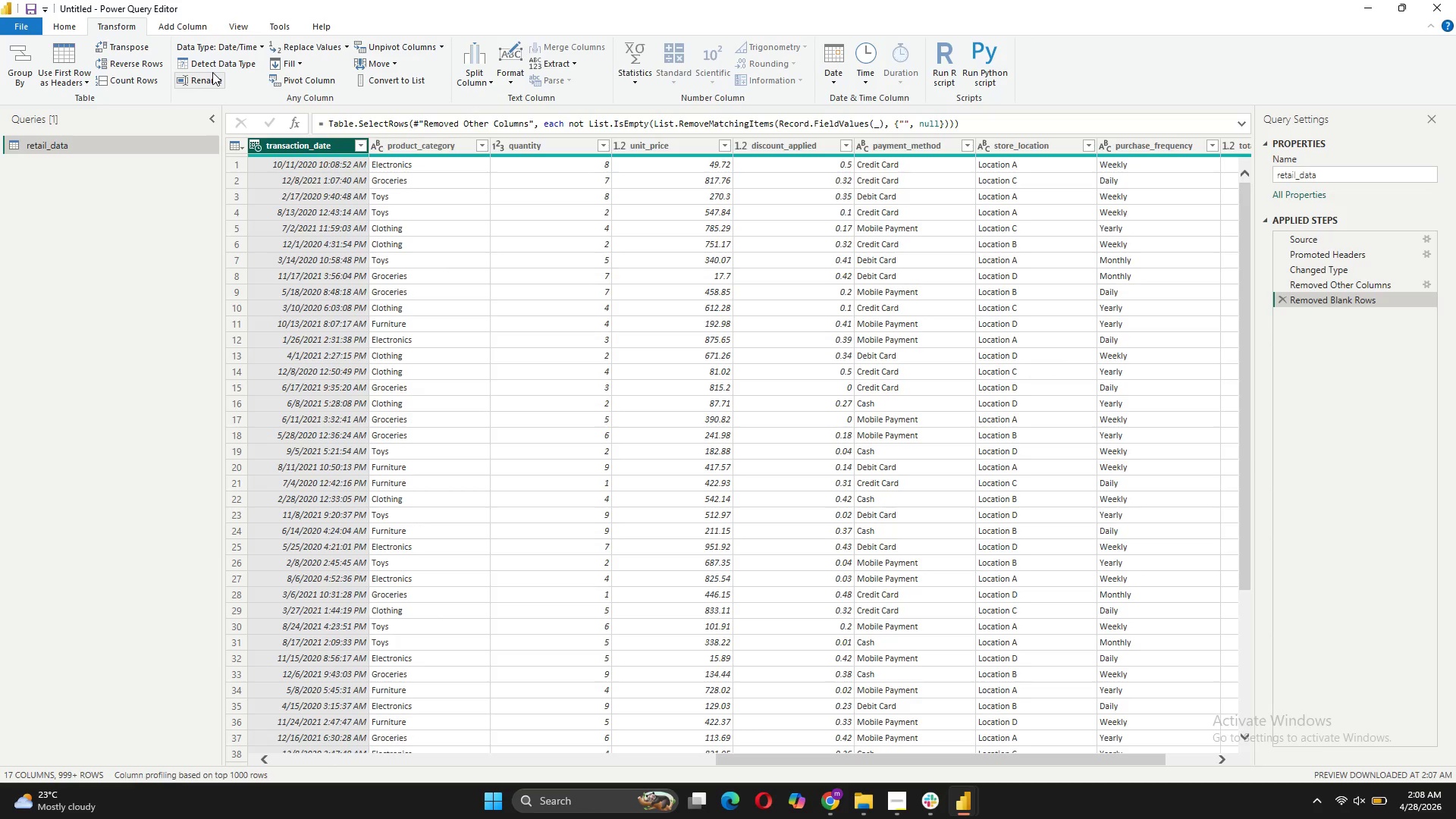 
wait(7.6)
 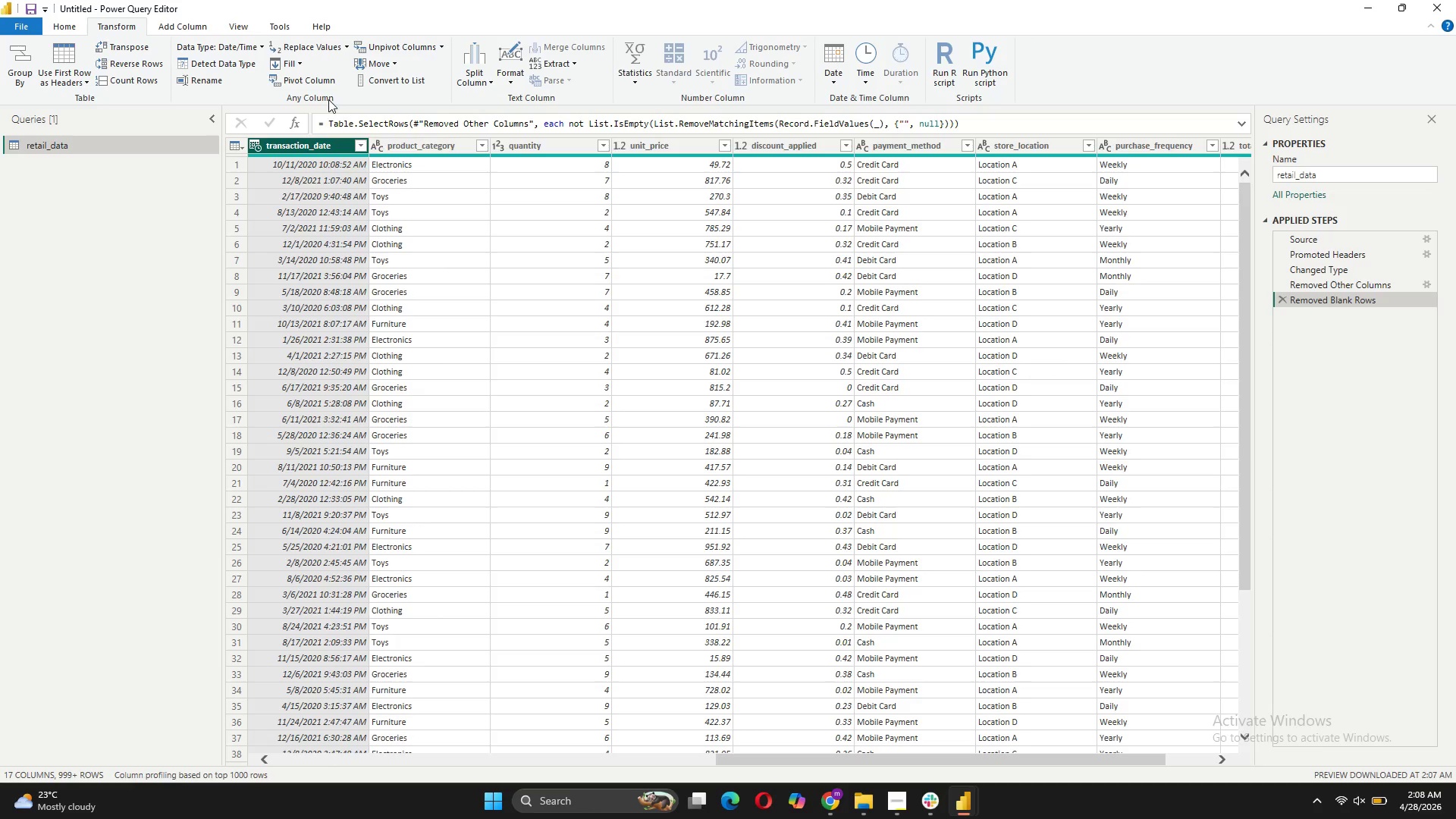 
mouse_move([331, 67])
 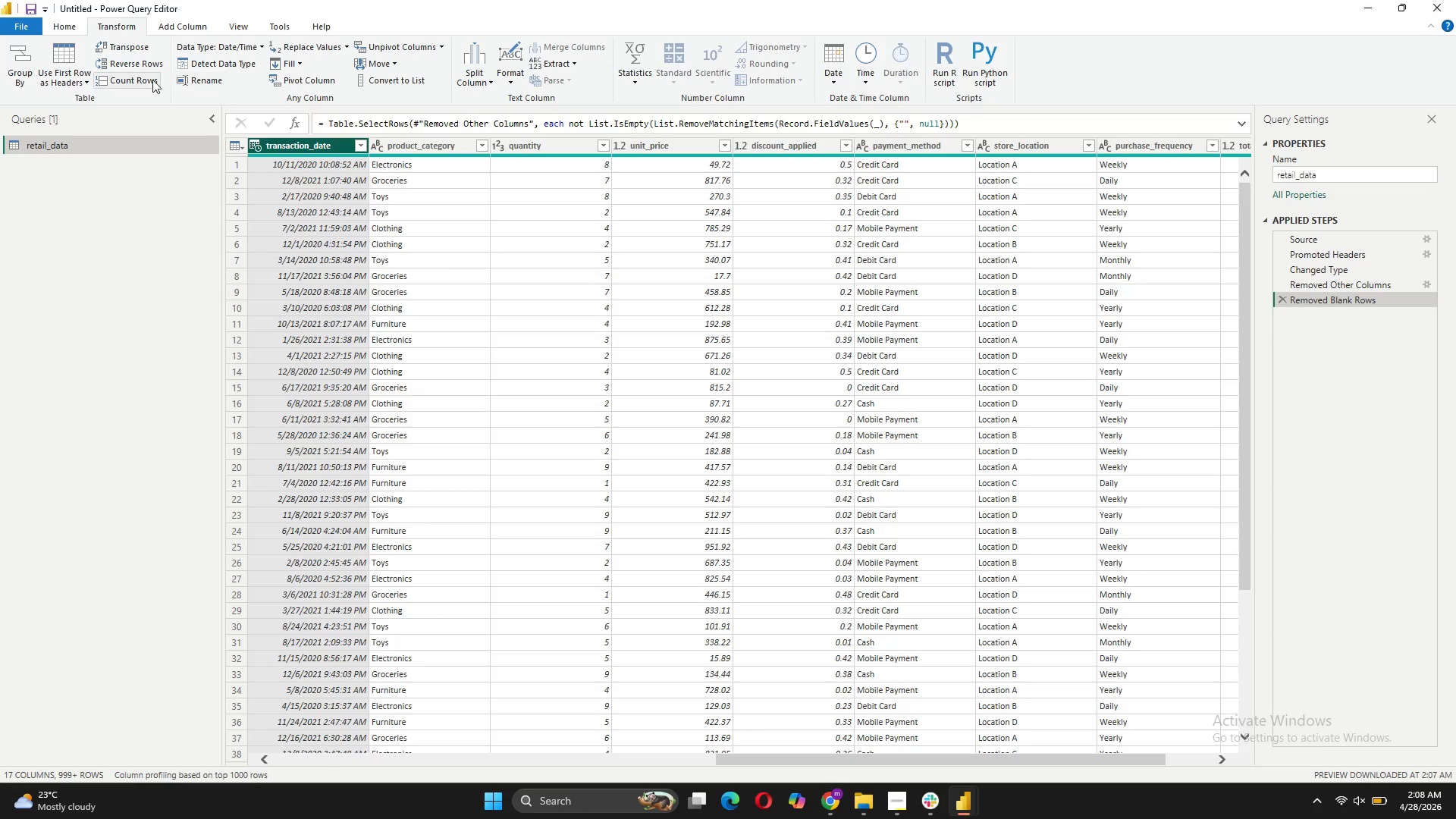 
wait(5.28)
 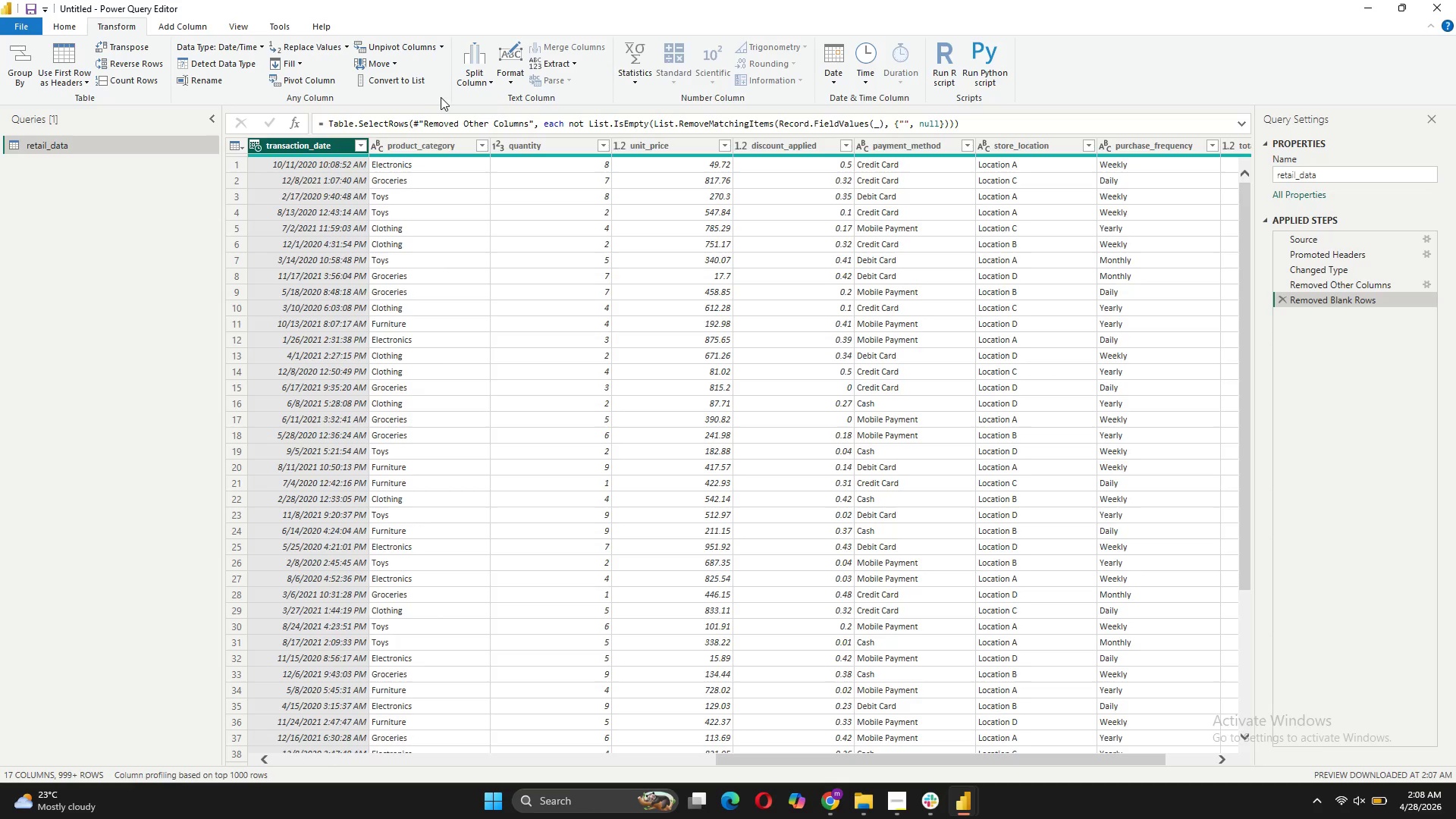 
left_click([73, 23])
 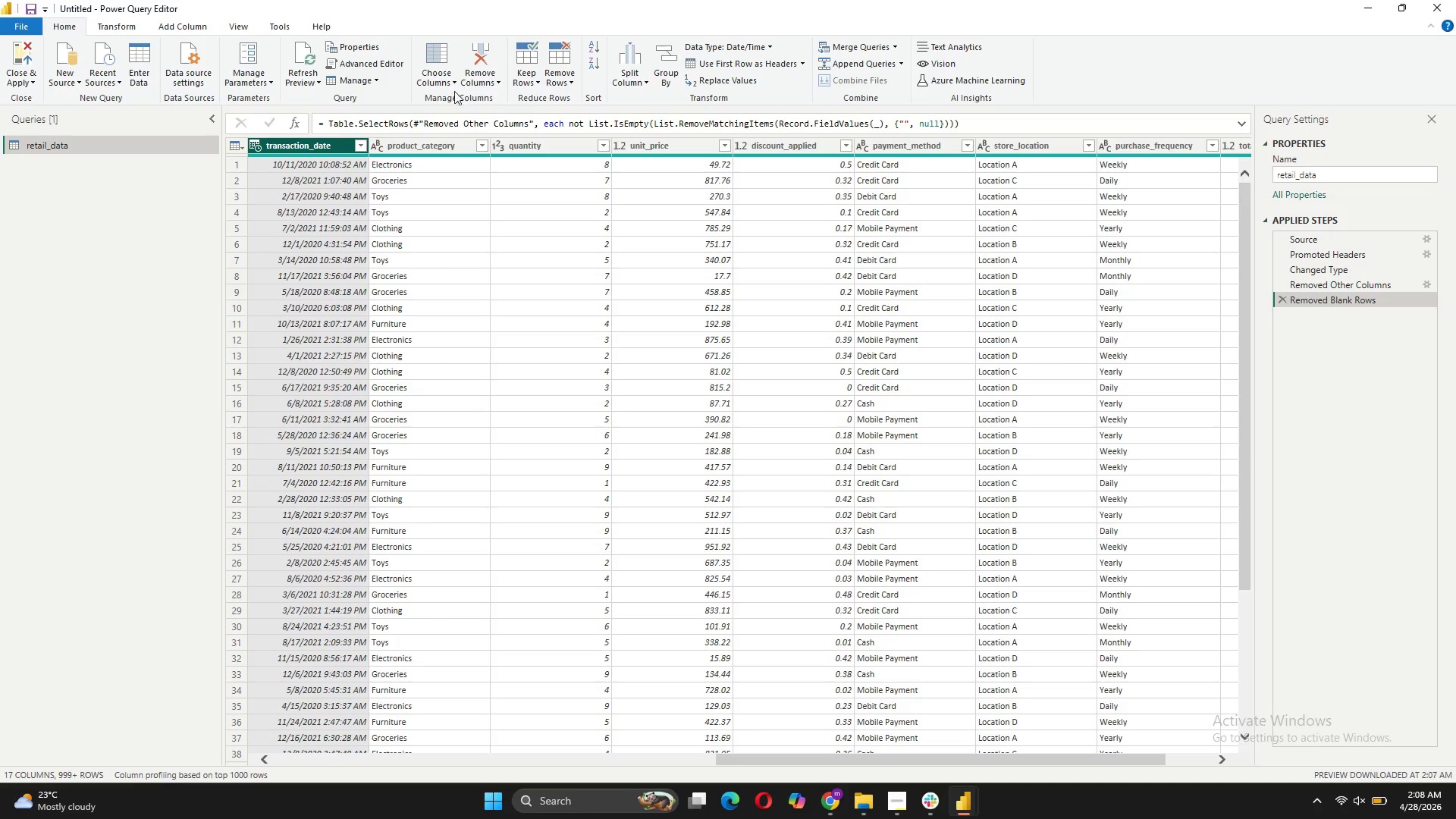 
mouse_move([493, 85])
 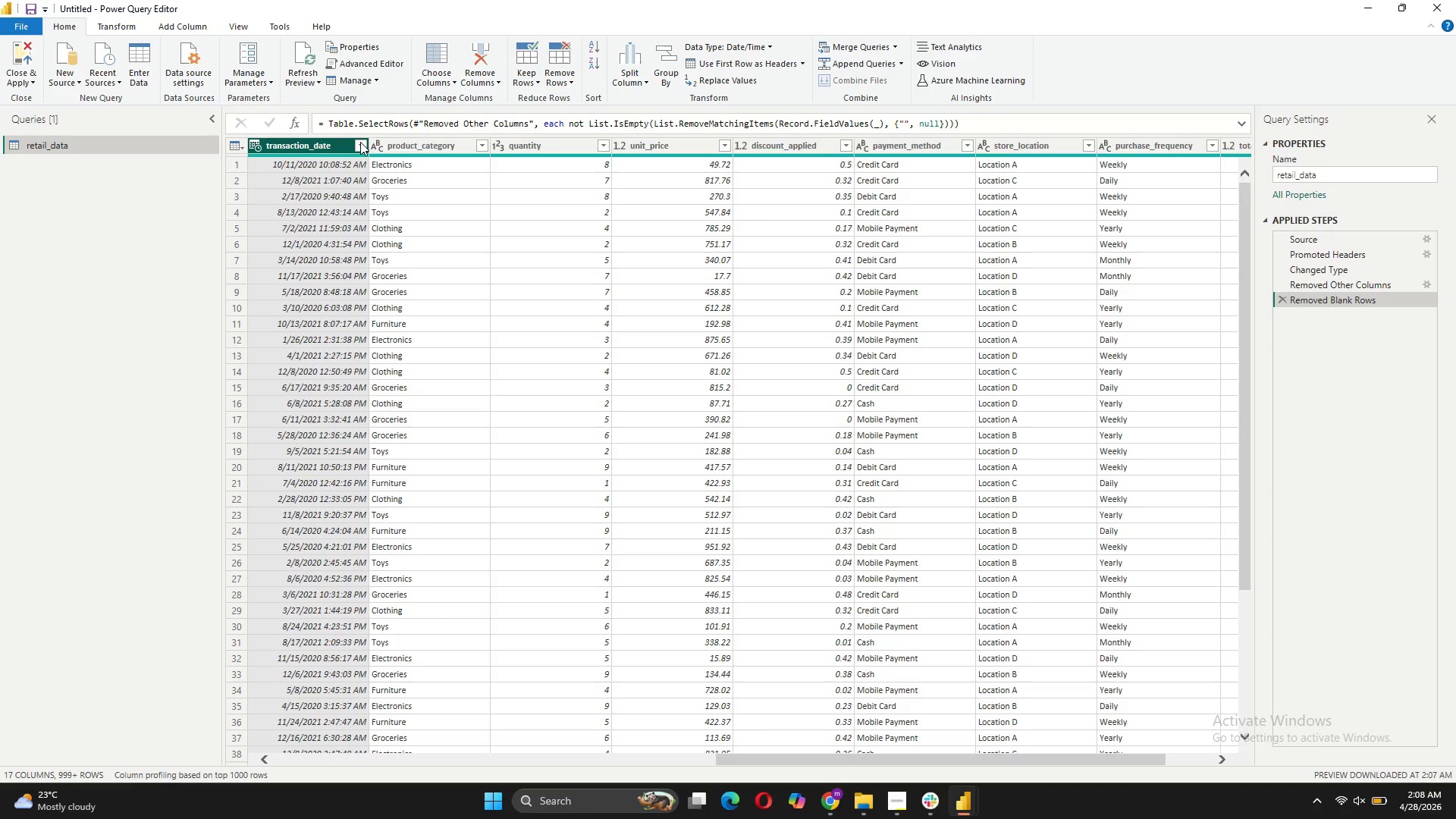 
left_click([358, 144])
 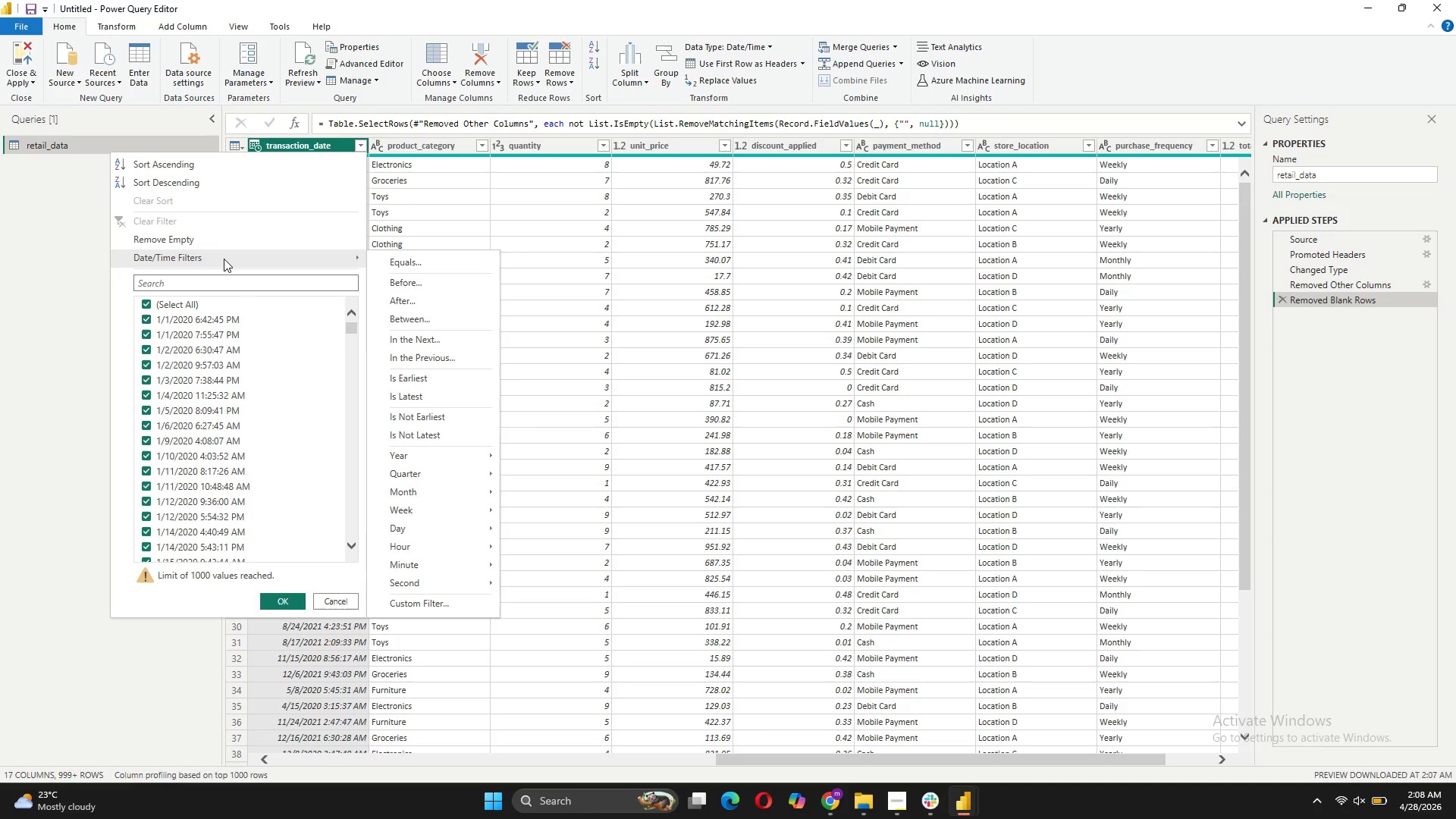 
wait(8.53)
 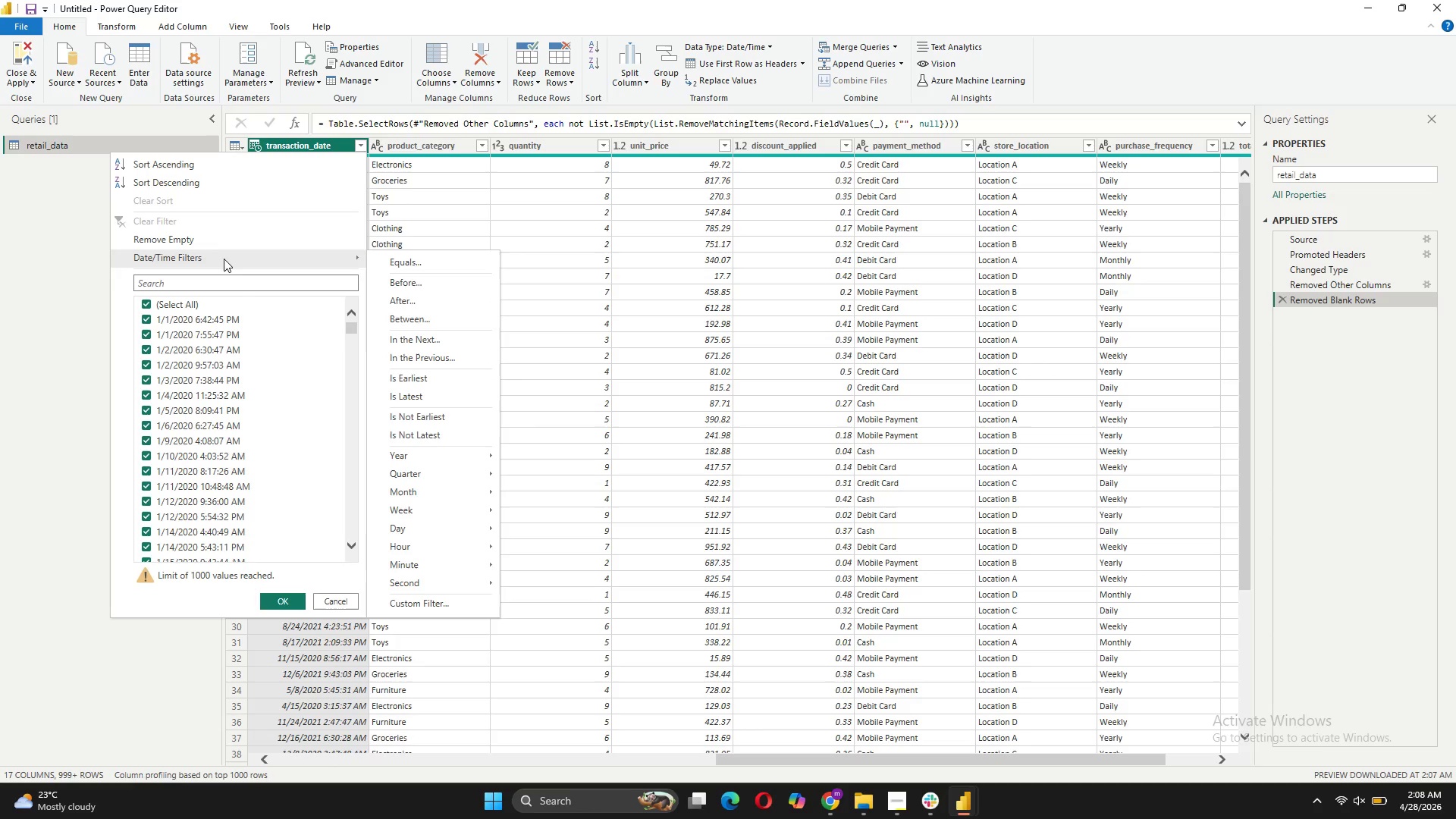 
left_click([415, 599])
 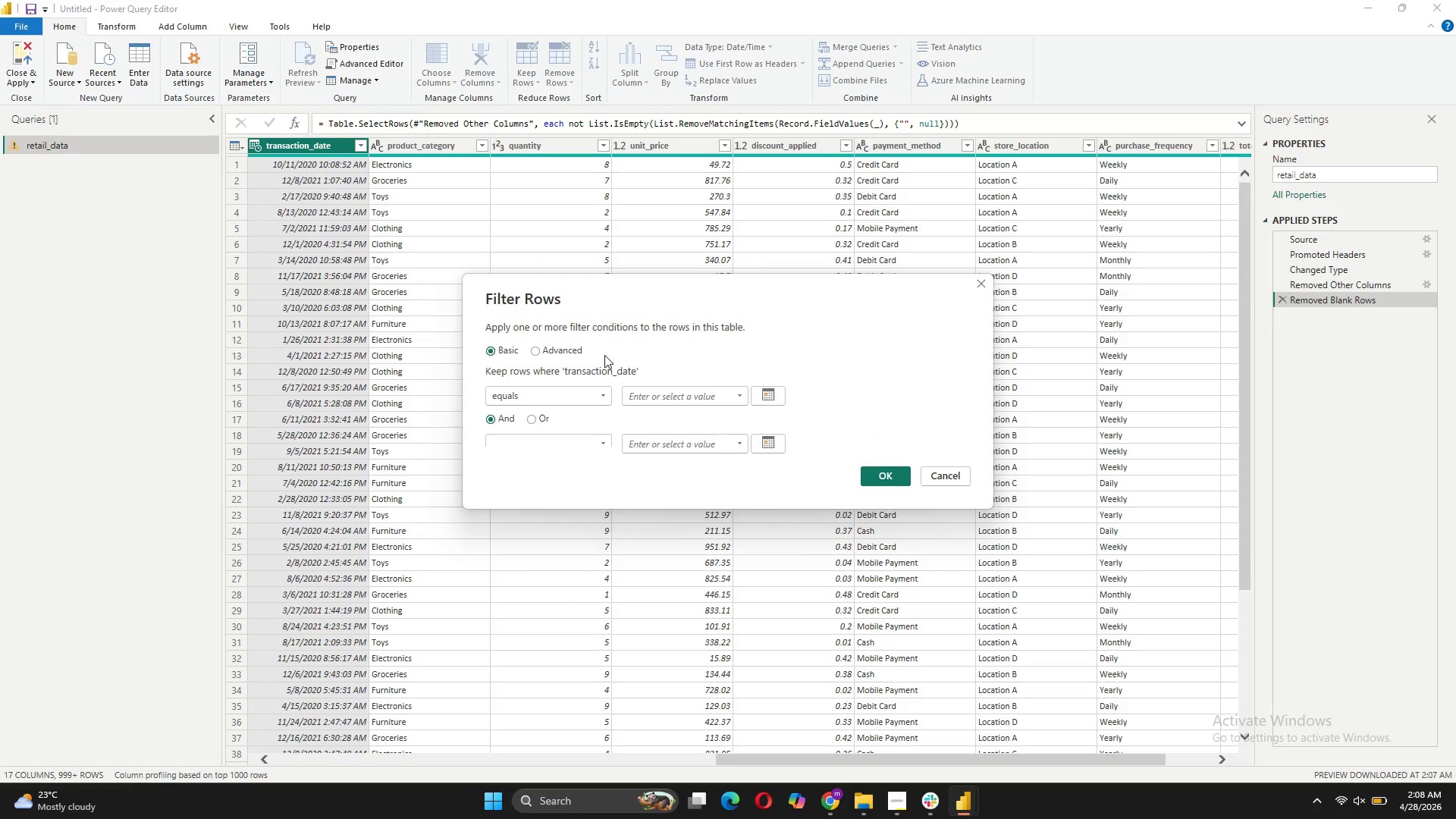 
wait(11.16)
 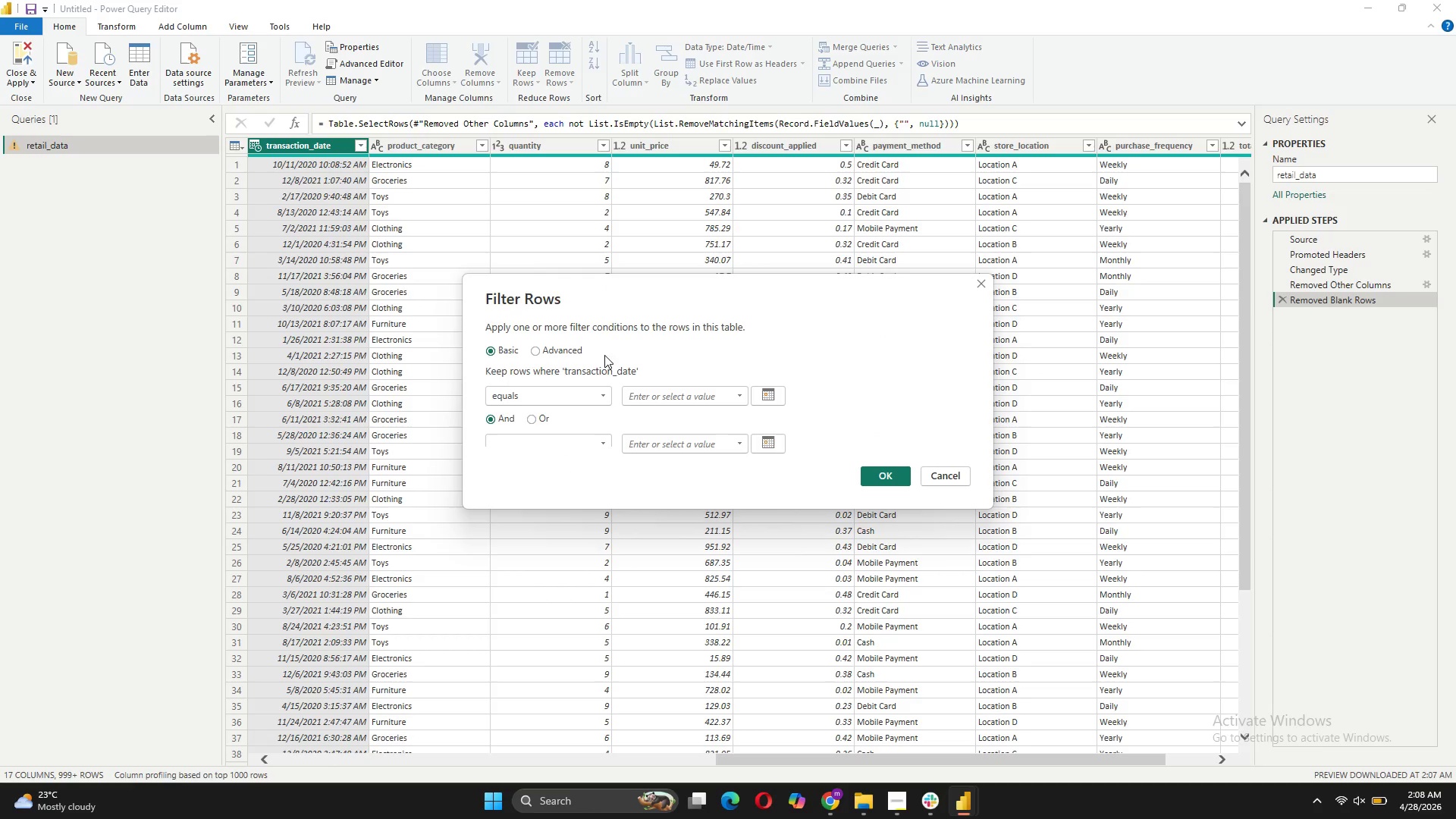 
mouse_move([760, 400])
 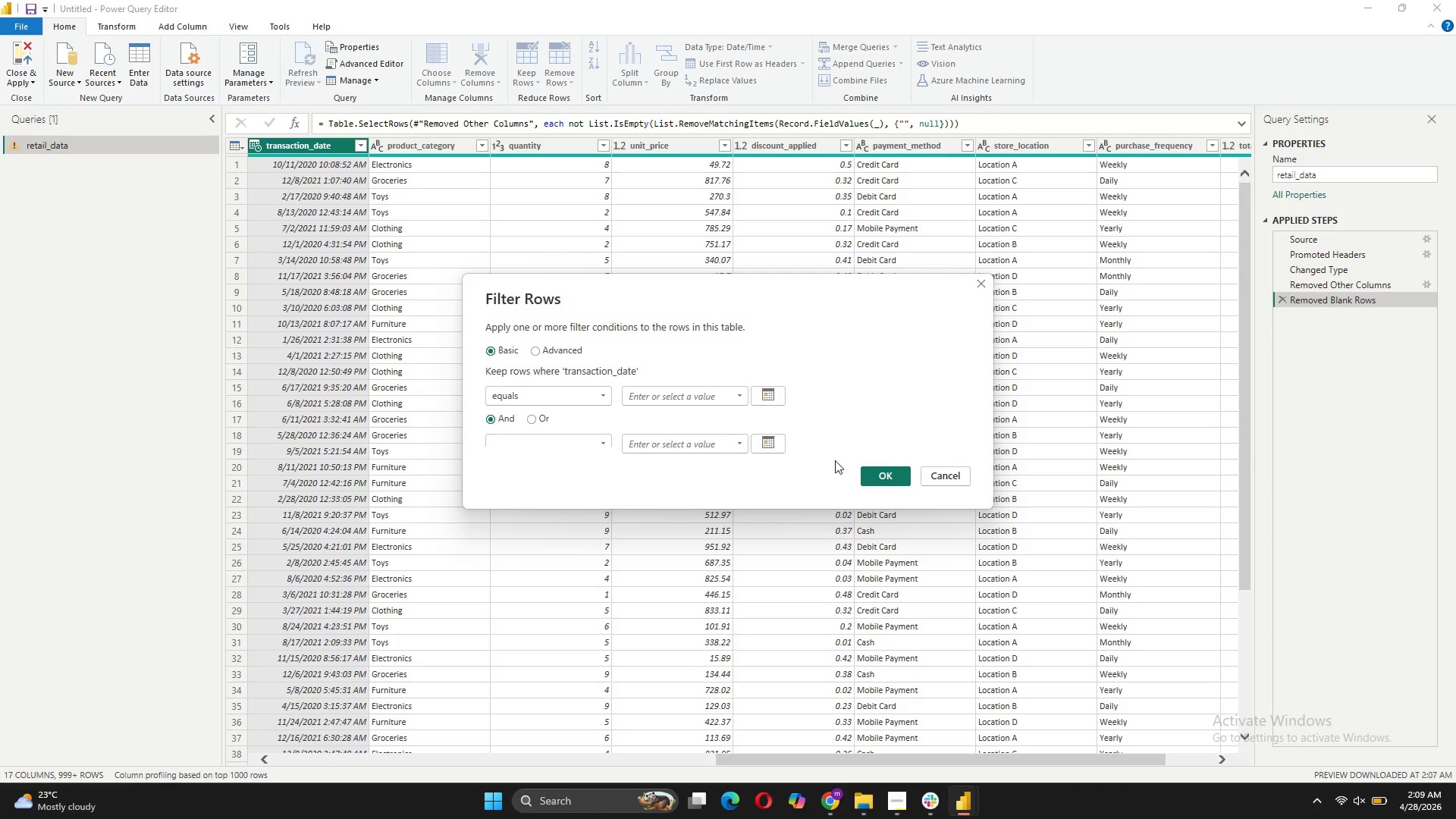 
left_click([932, 474])
 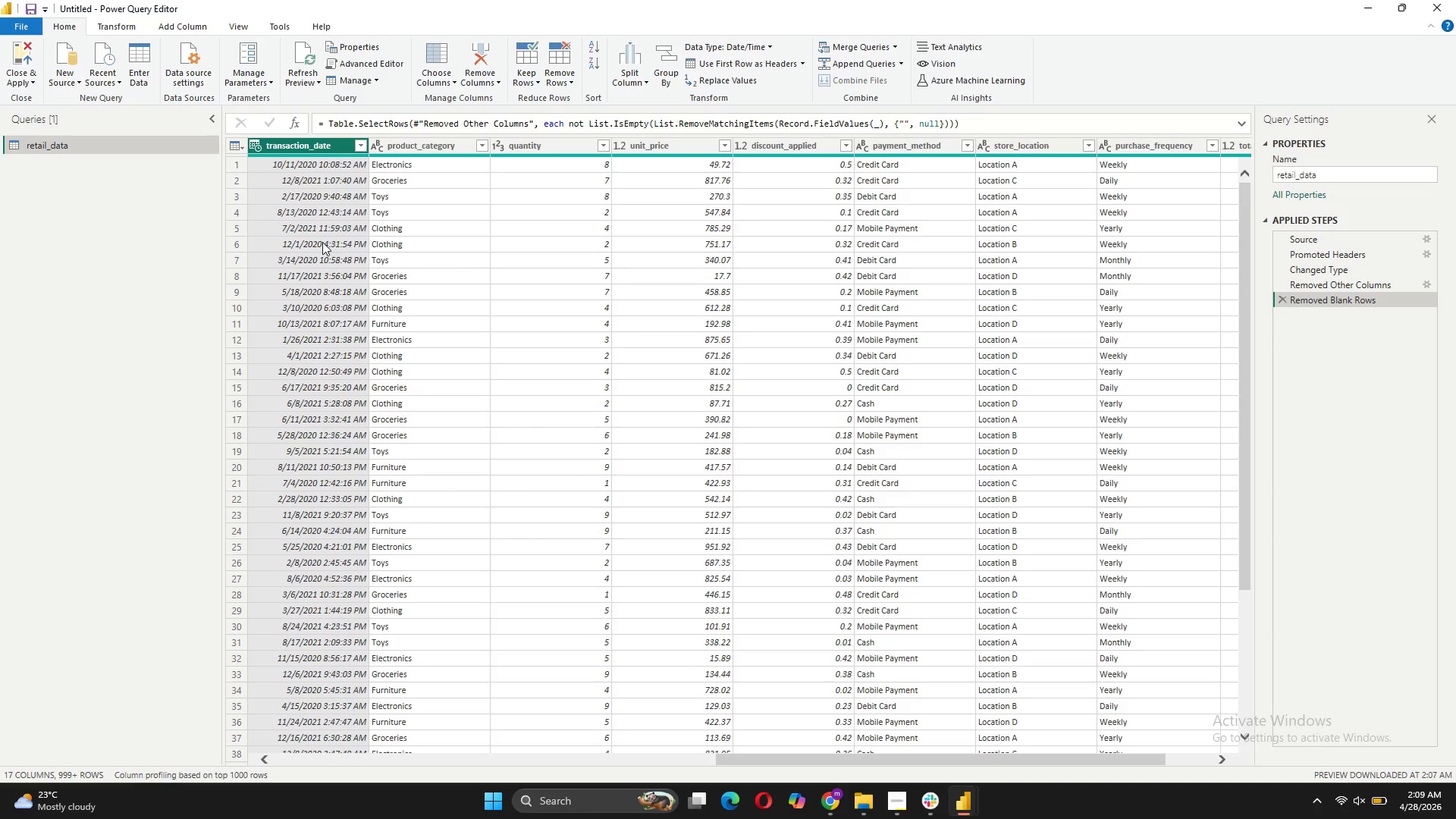 
wait(9.59)
 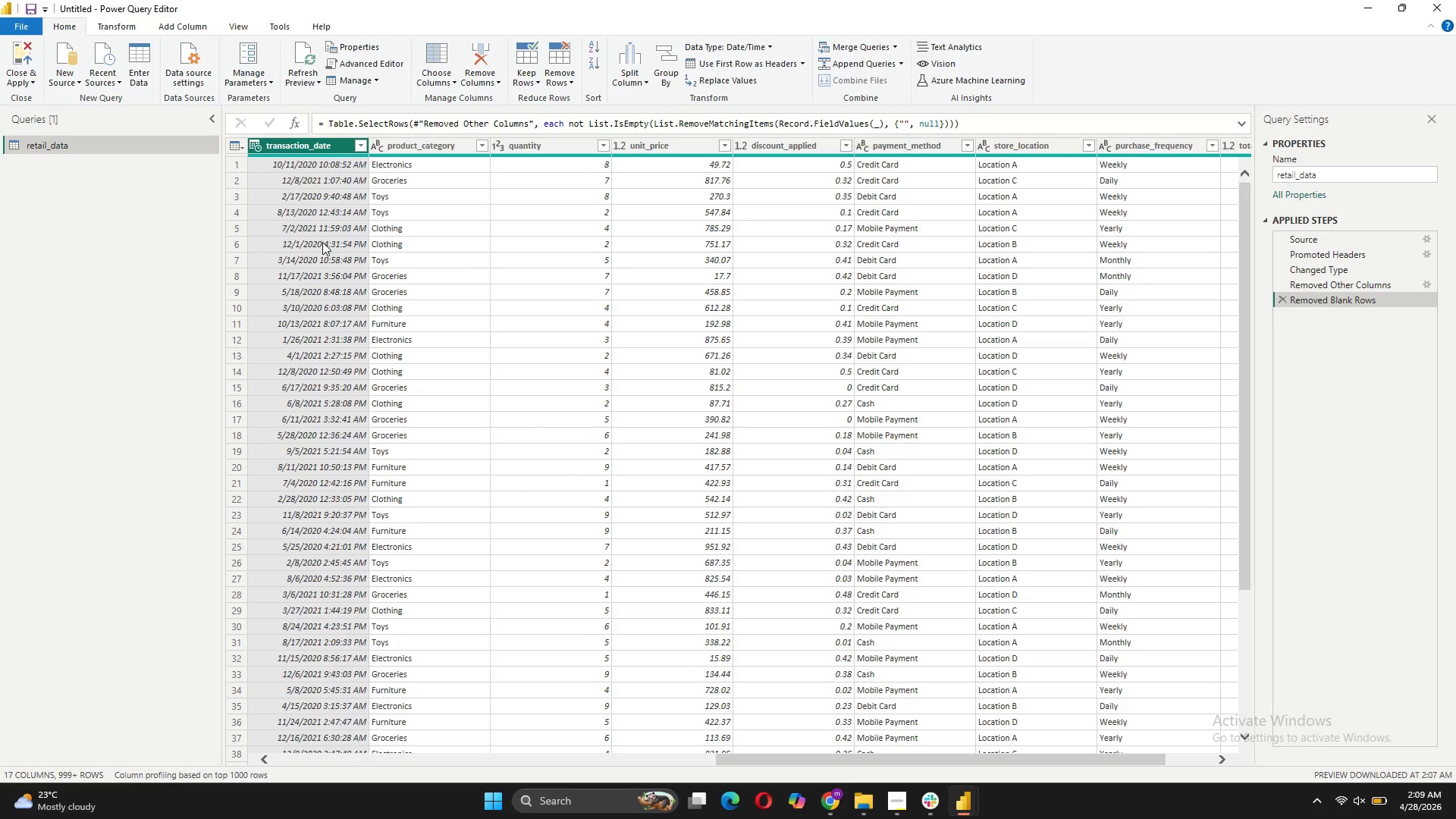 
left_click_drag(start_coordinate=[991, 762], to_coordinate=[535, 769])
 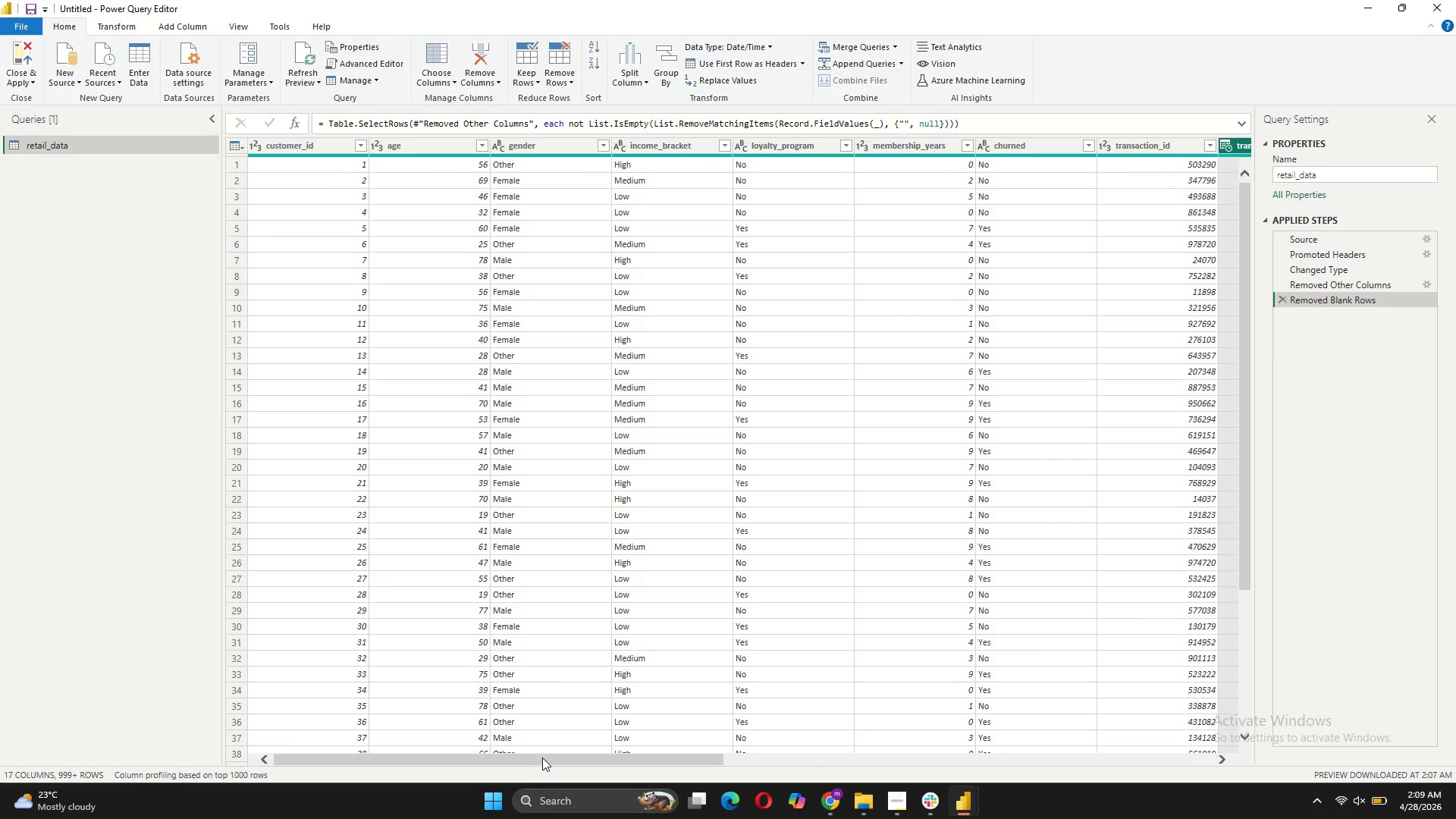 
left_click_drag(start_coordinate=[542, 758], to_coordinate=[733, 770])
 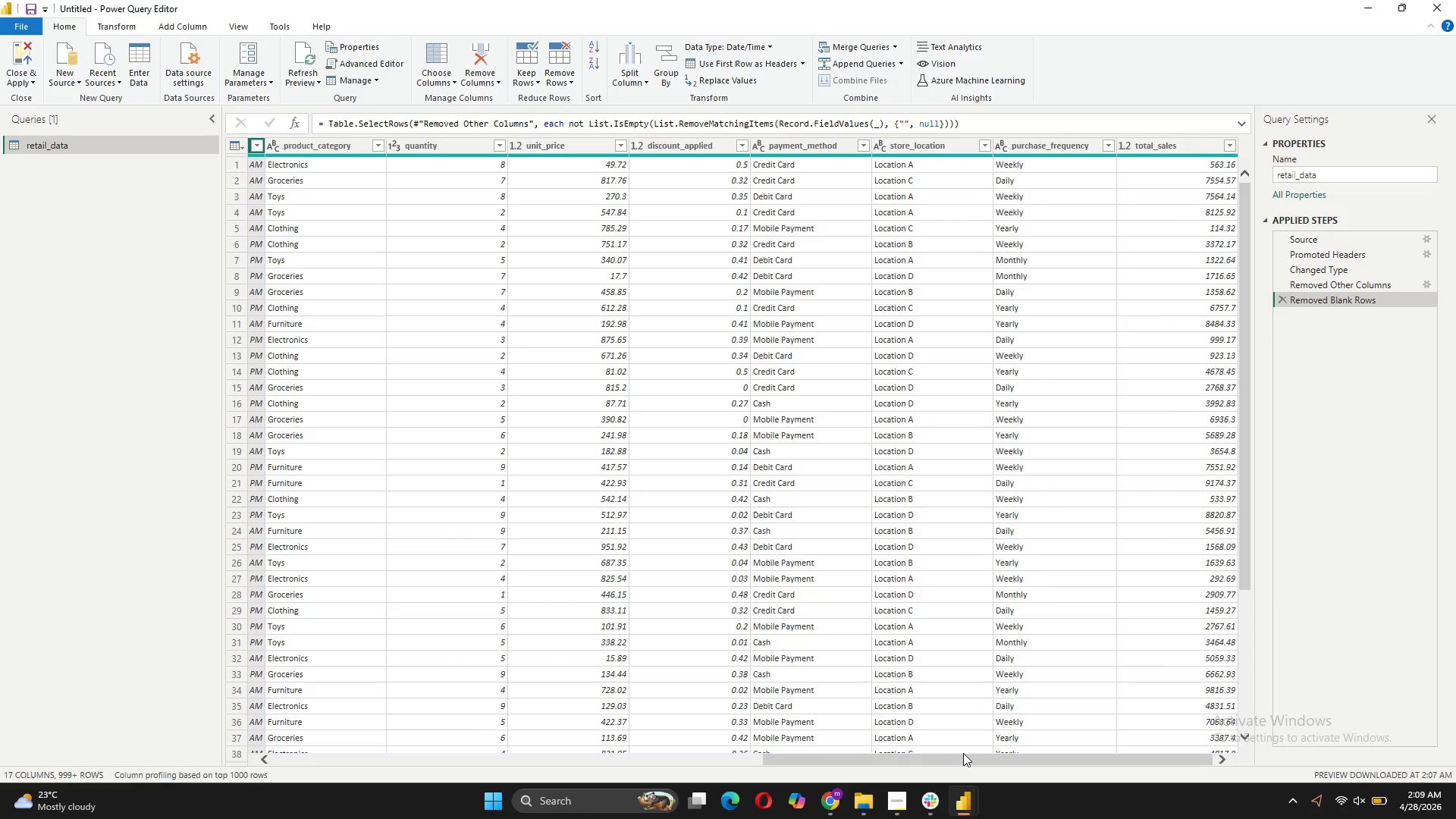 
wait(5.56)
 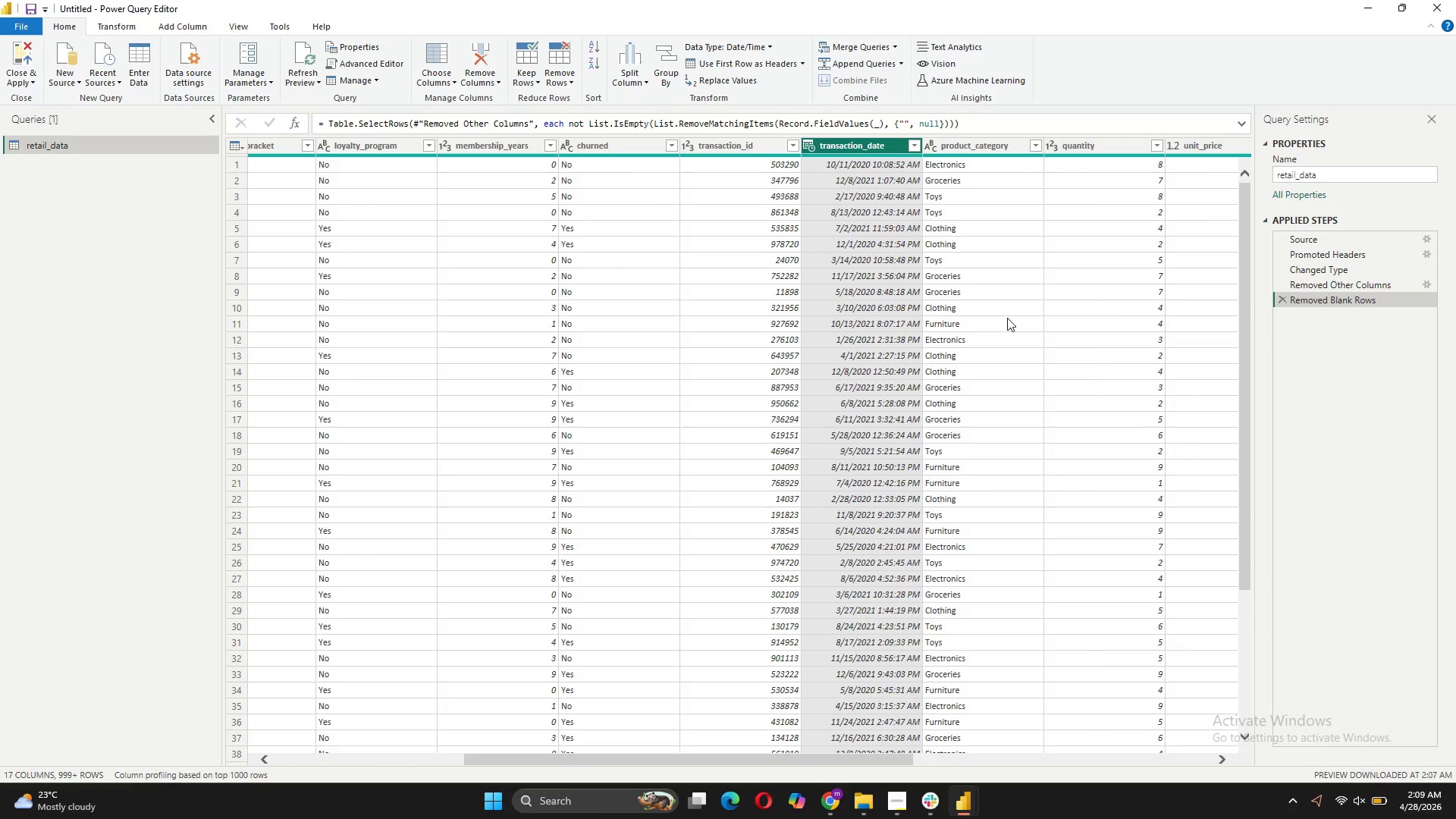 
left_click([1181, 149])
 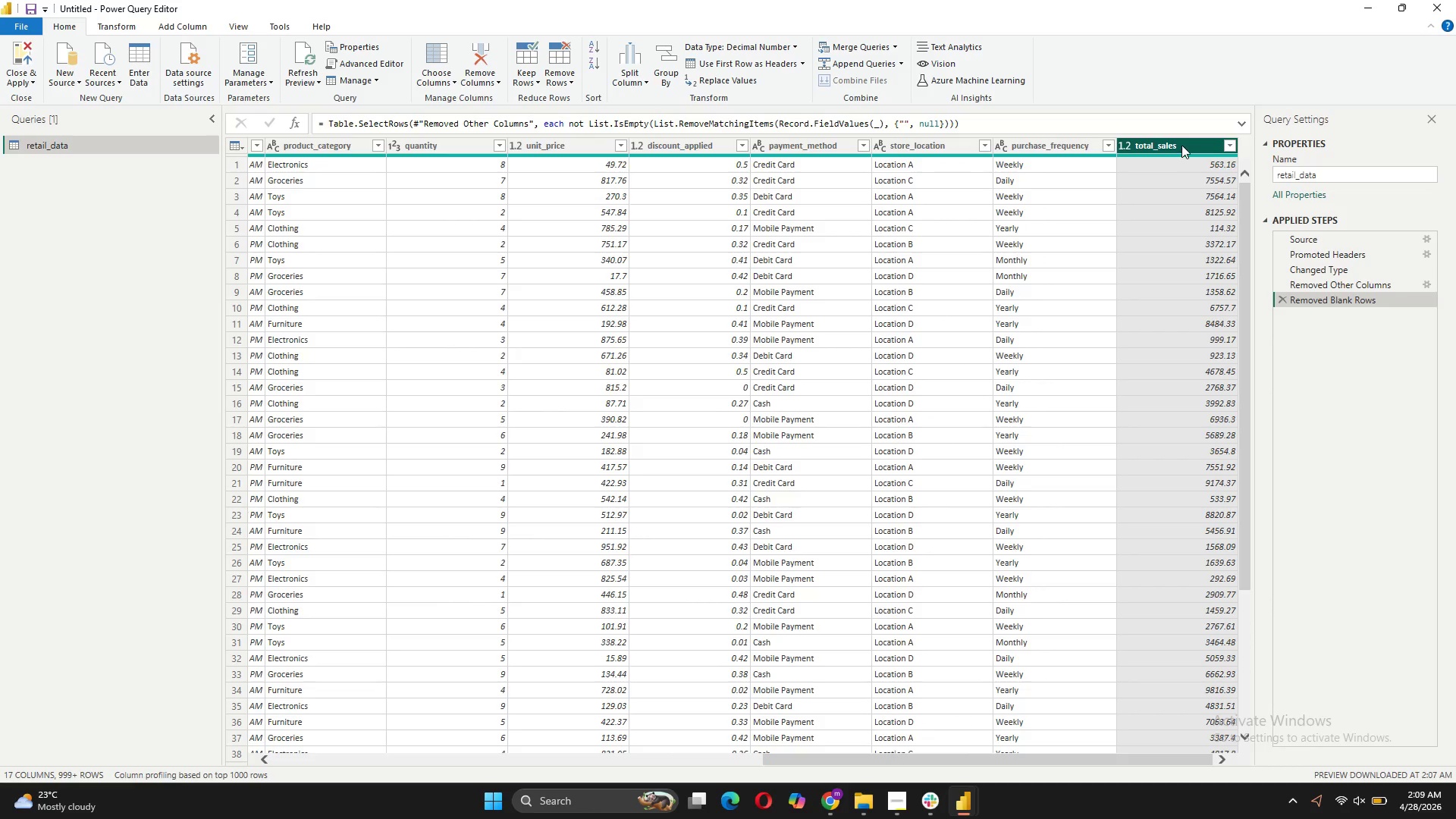 
right_click([1181, 145])
 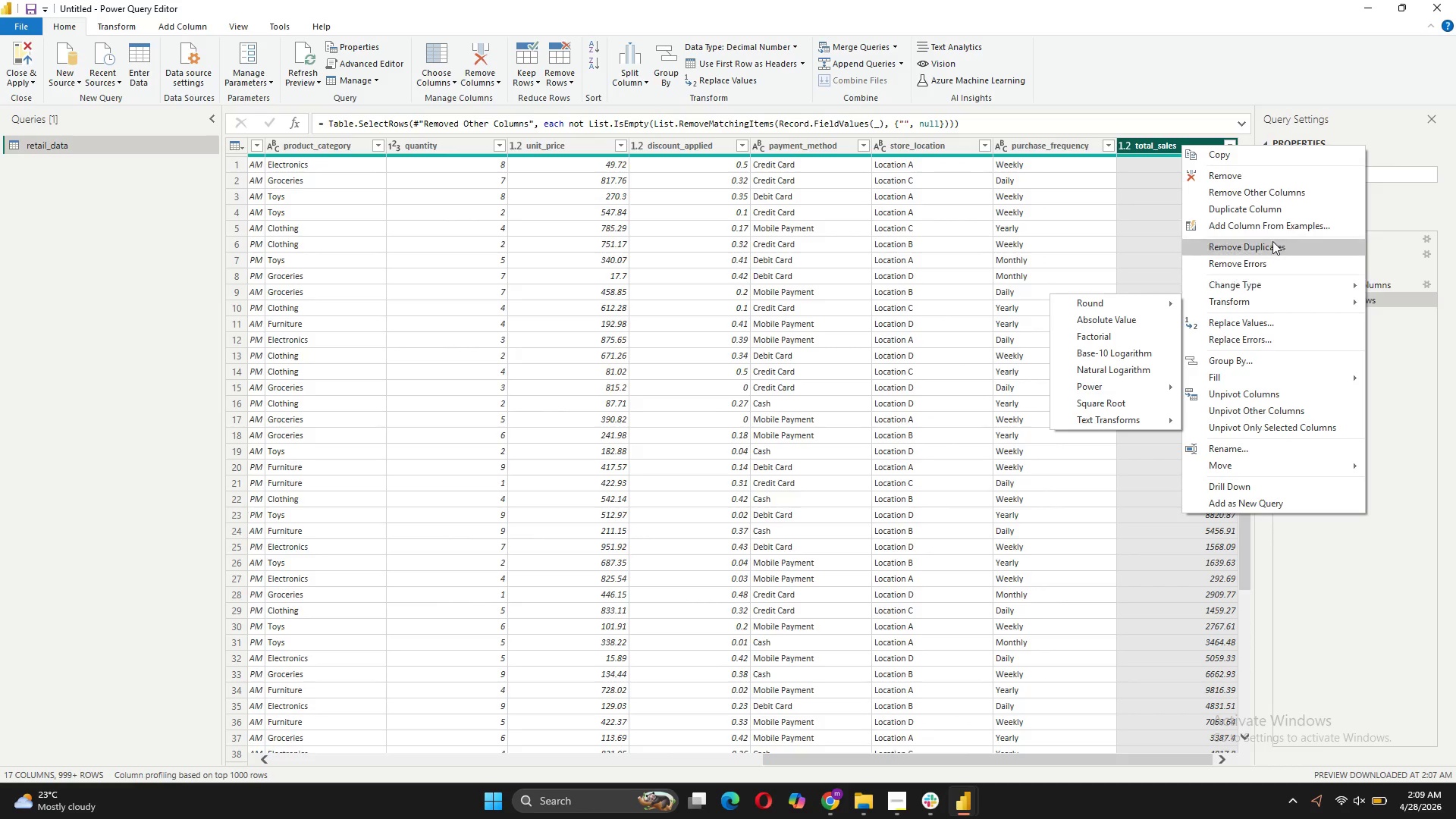 
wait(5.53)
 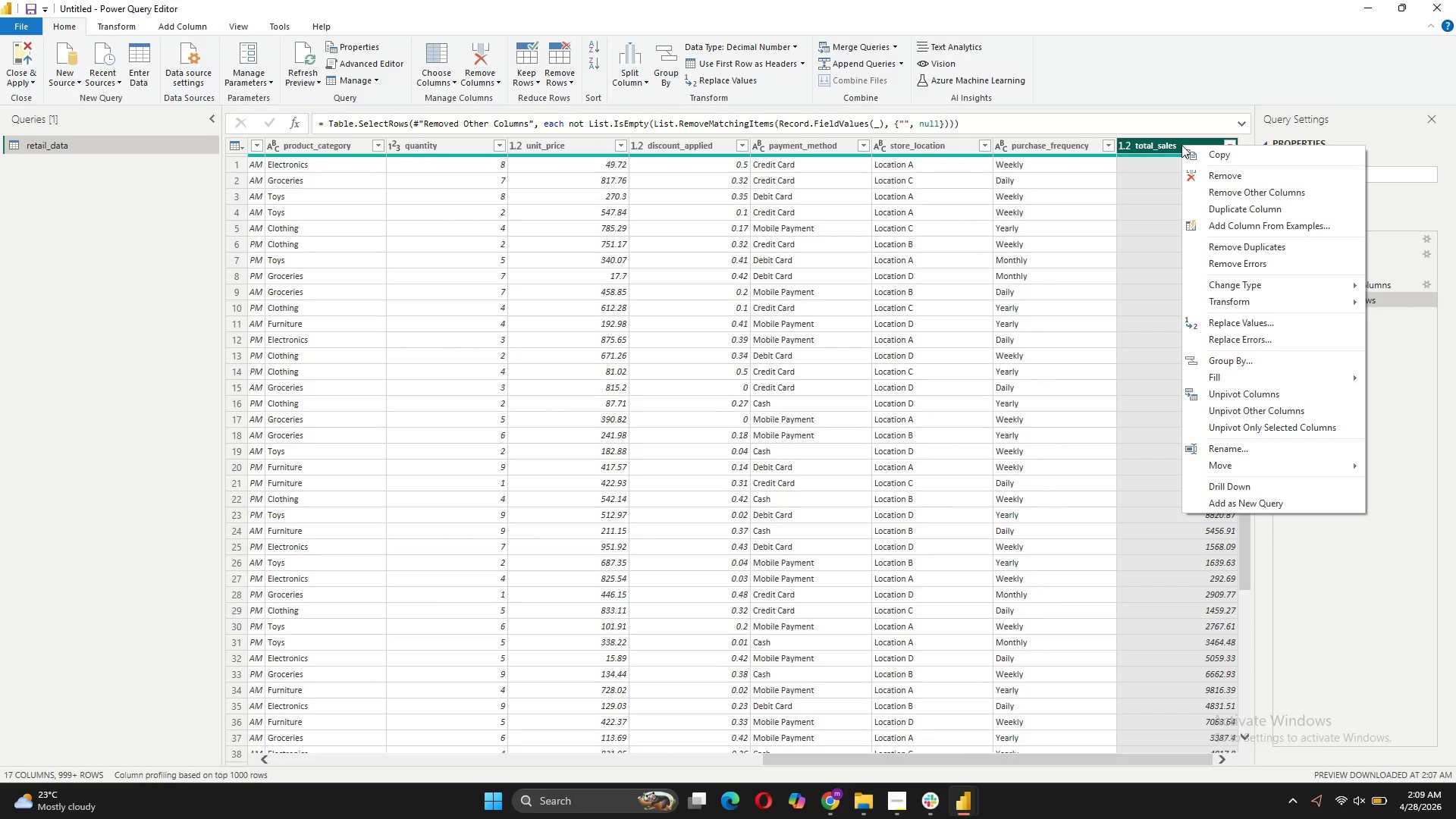 
right_click([1153, 144])
 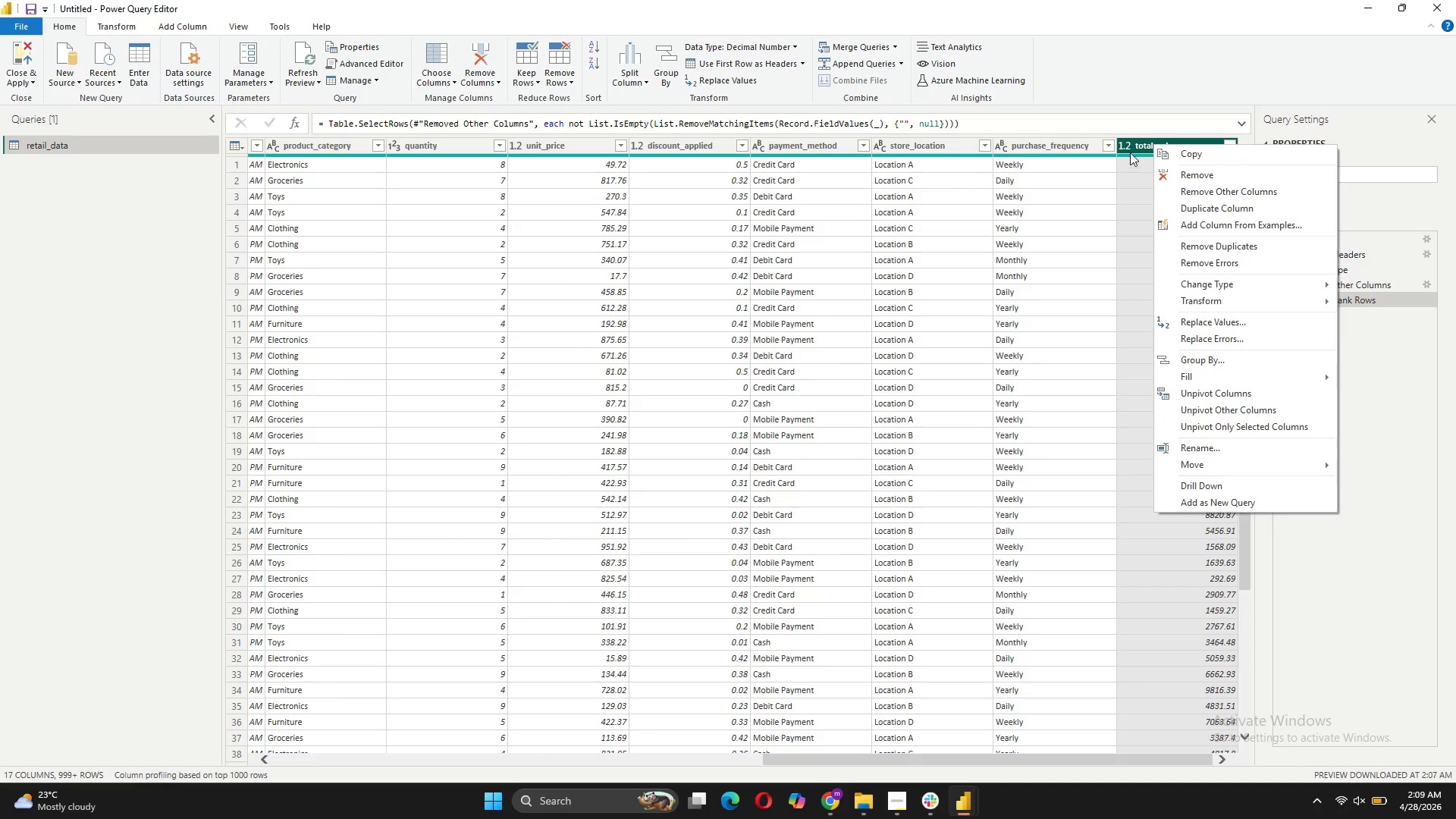 
left_click([1140, 140])
 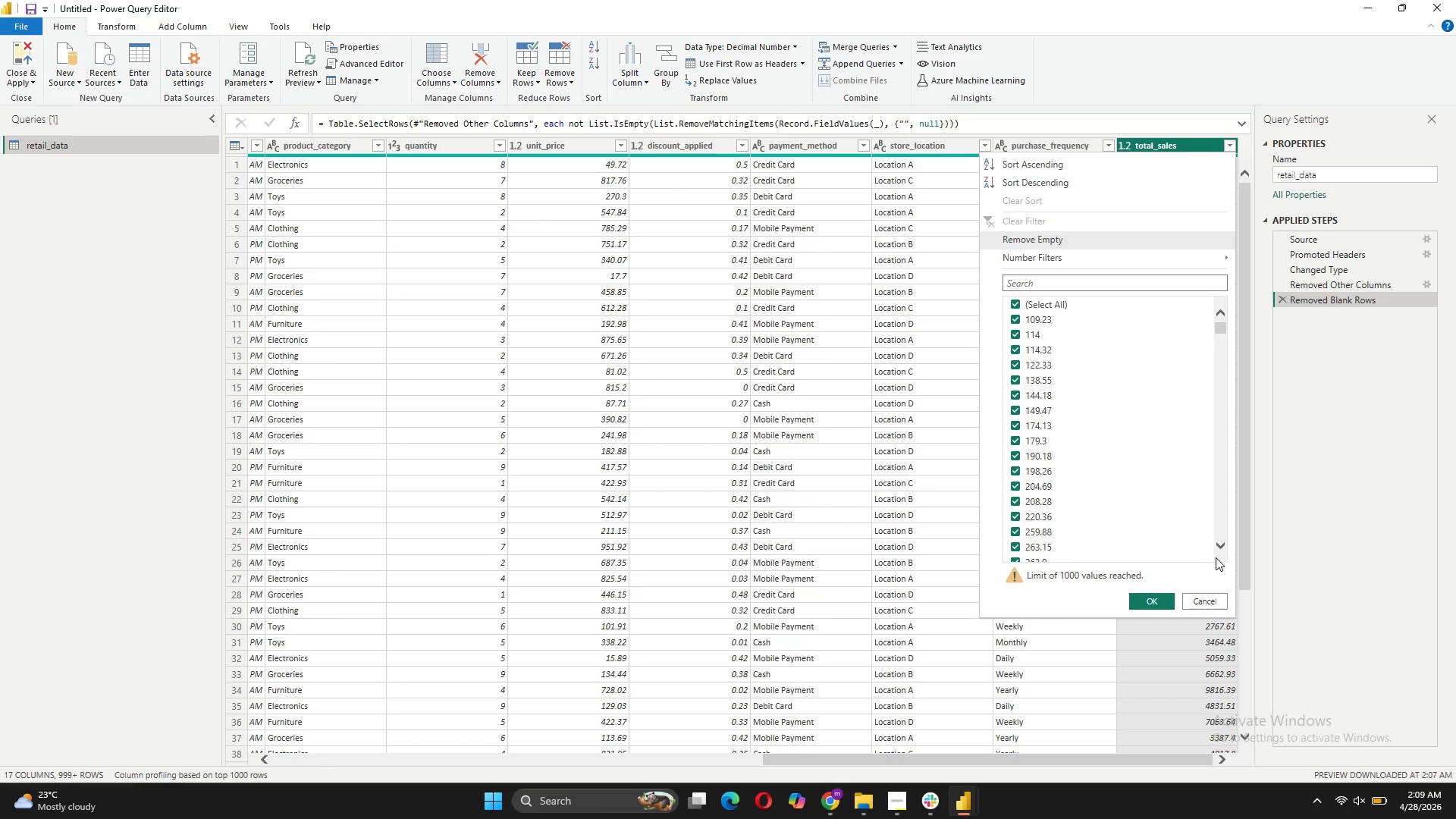 
left_click_drag(start_coordinate=[1218, 326], to_coordinate=[1219, 354])
 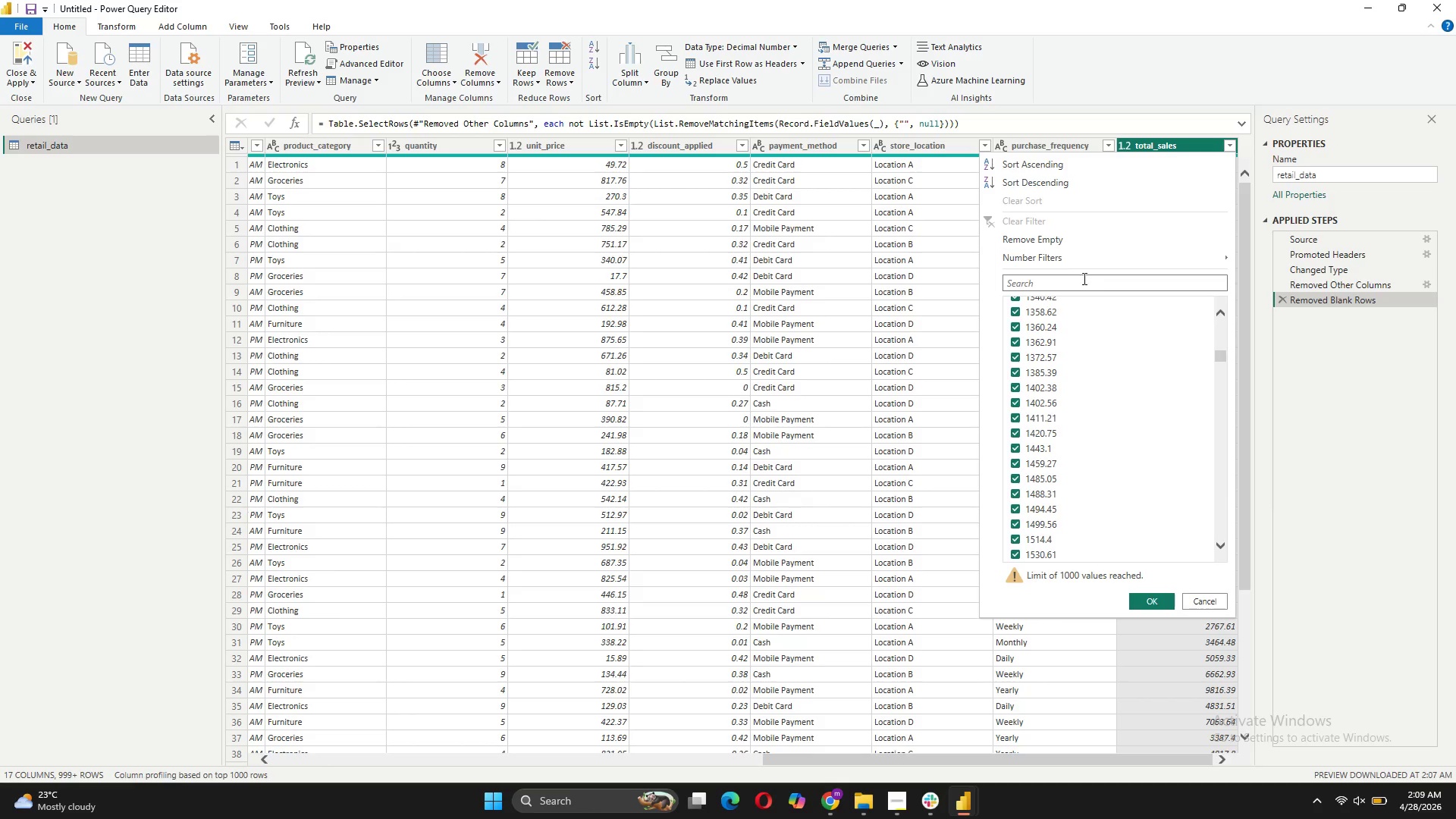 
mouse_move([1097, 256])
 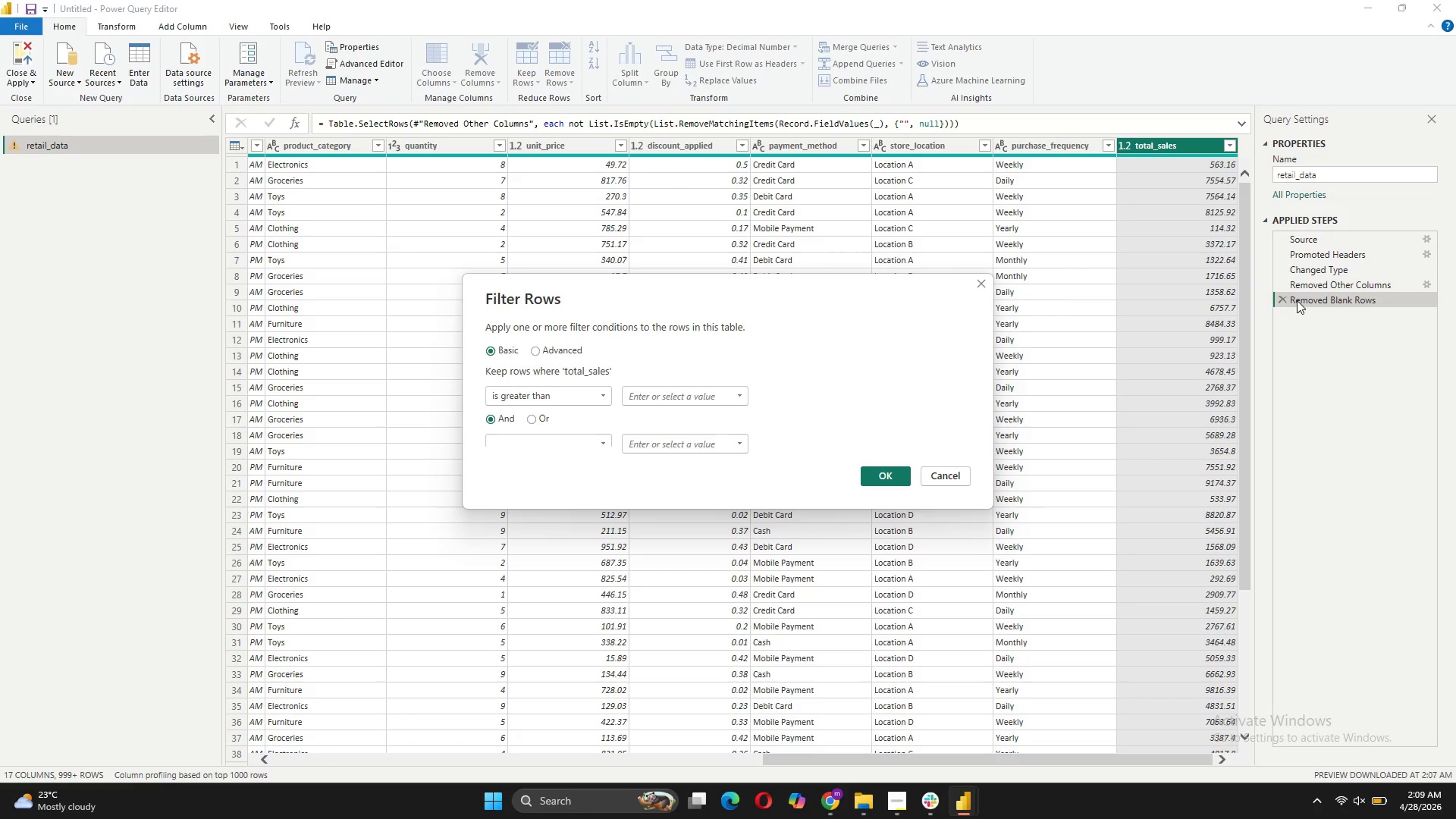 
wait(5.31)
 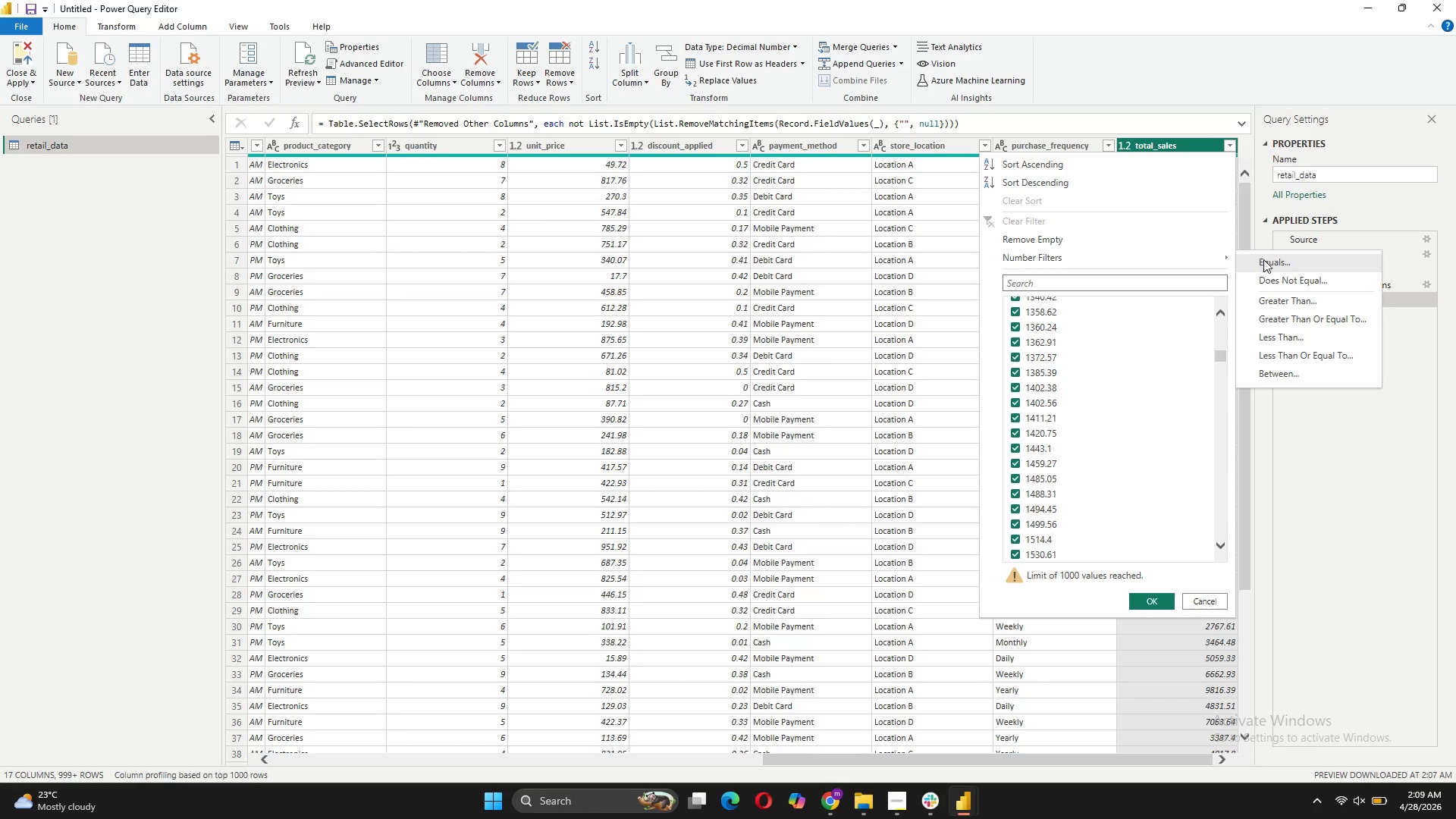 
left_click([655, 396])
 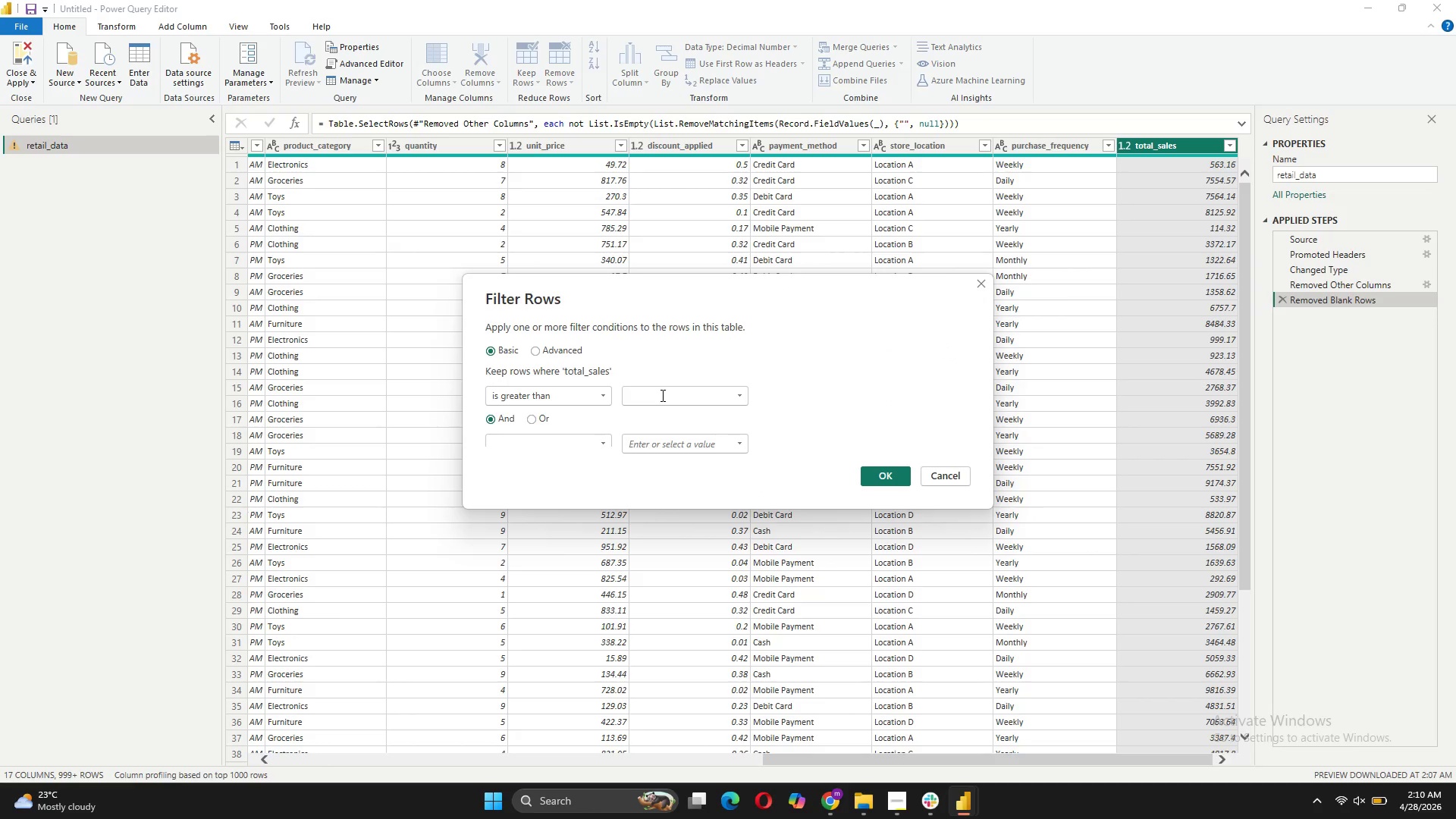 
key(0)
 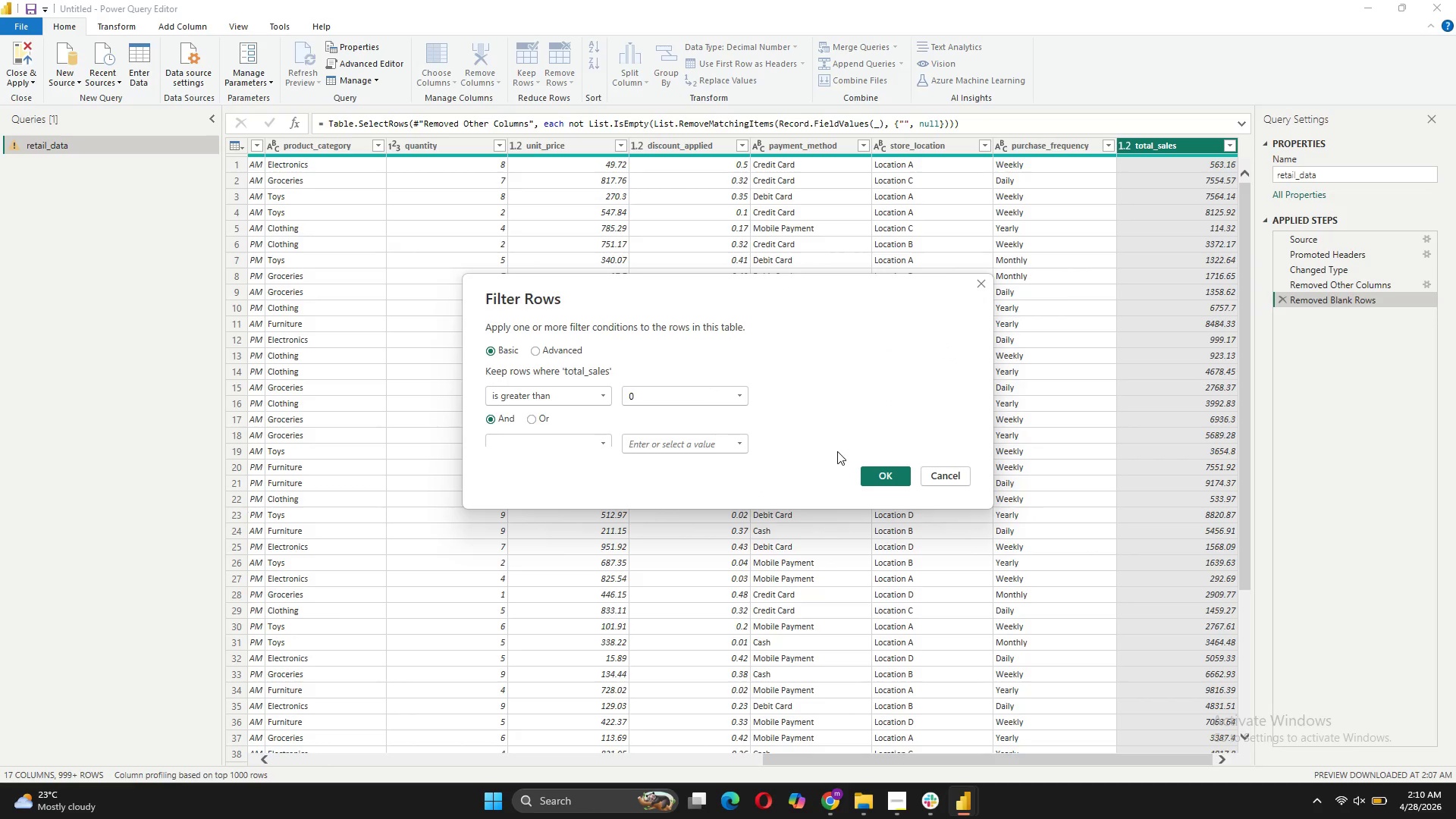 
left_click([884, 475])
 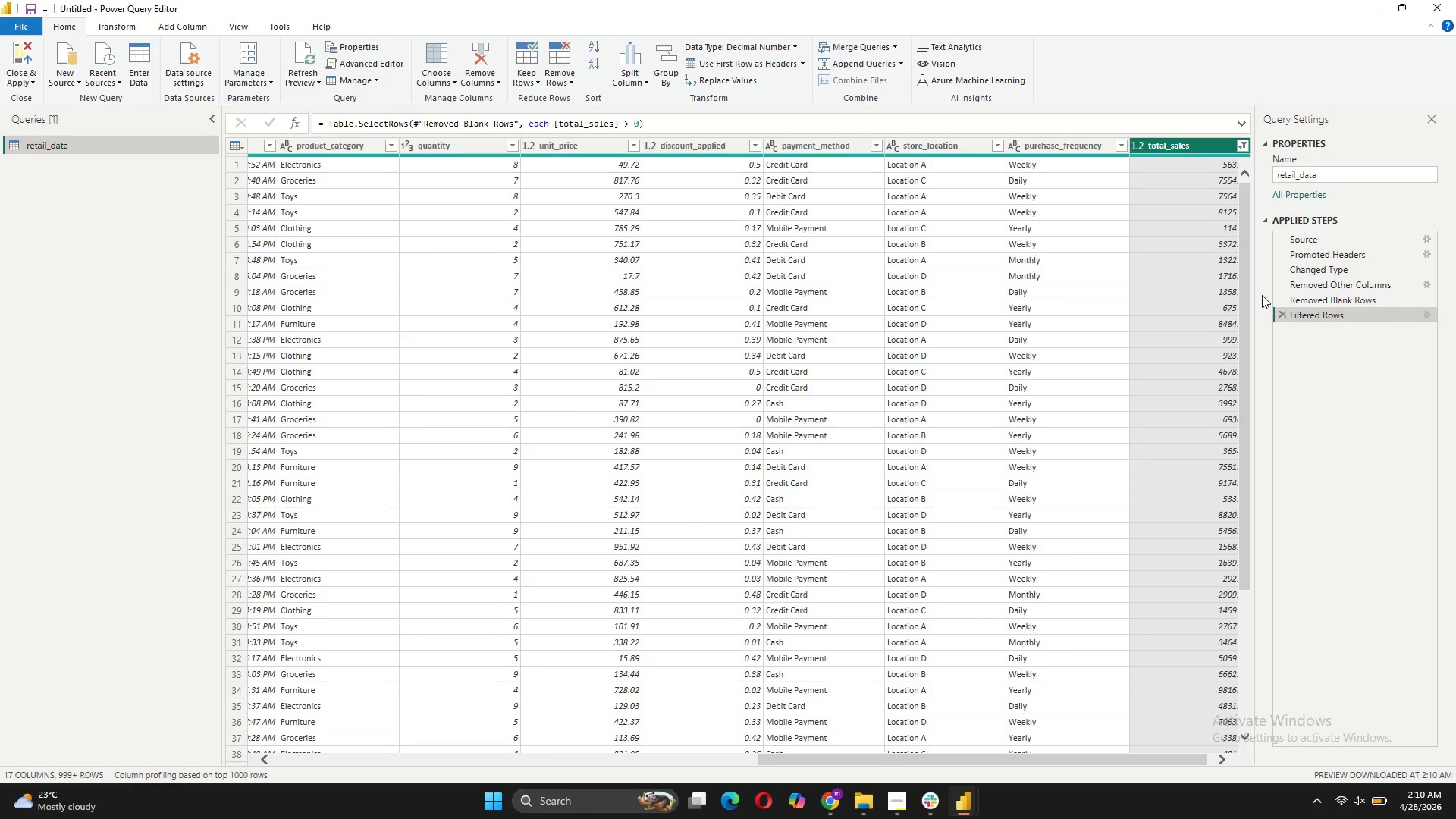 
scroll: coordinate [1235, 284], scroll_direction: up, amount: 6.0
 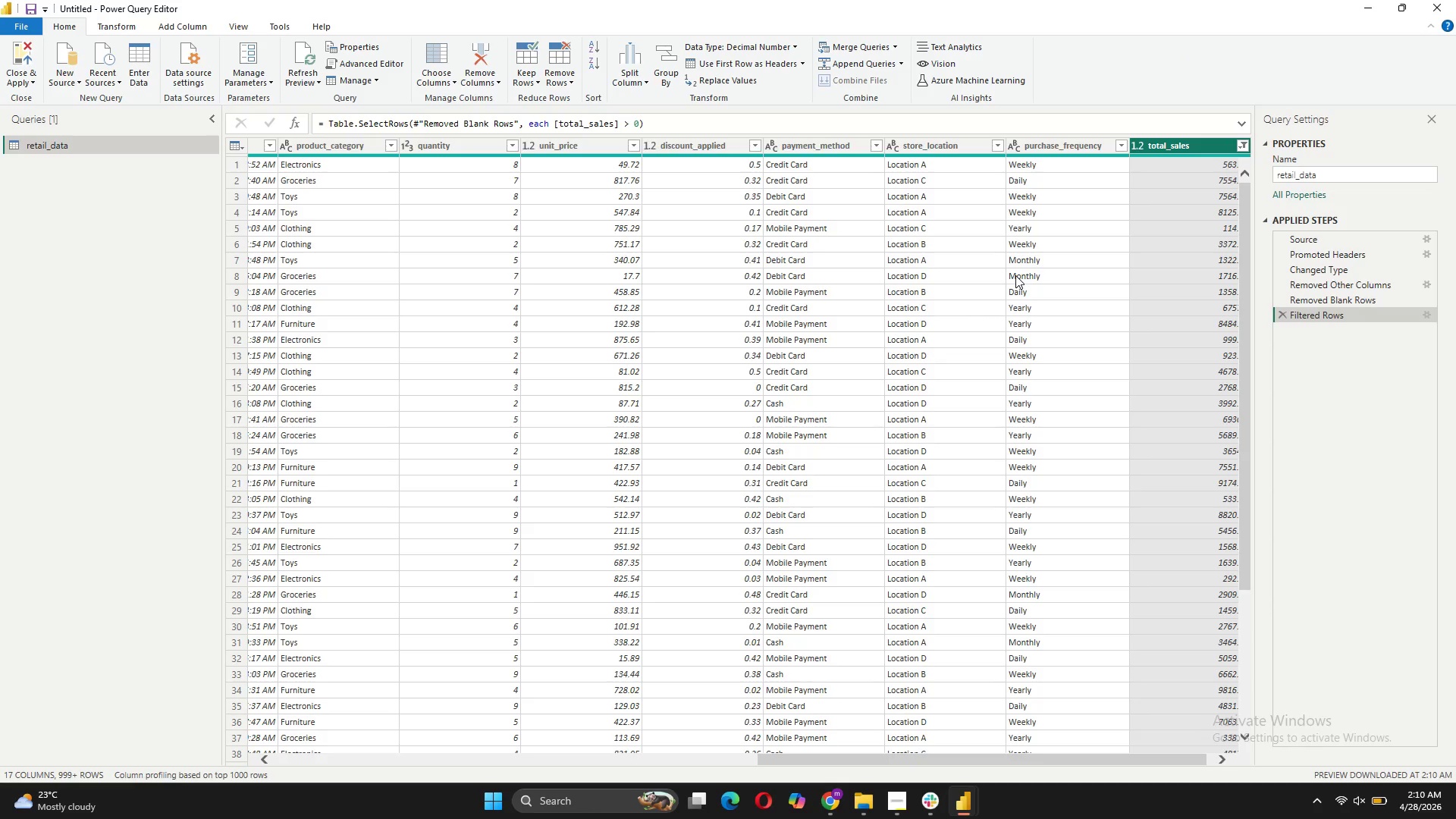 
wait(11.71)
 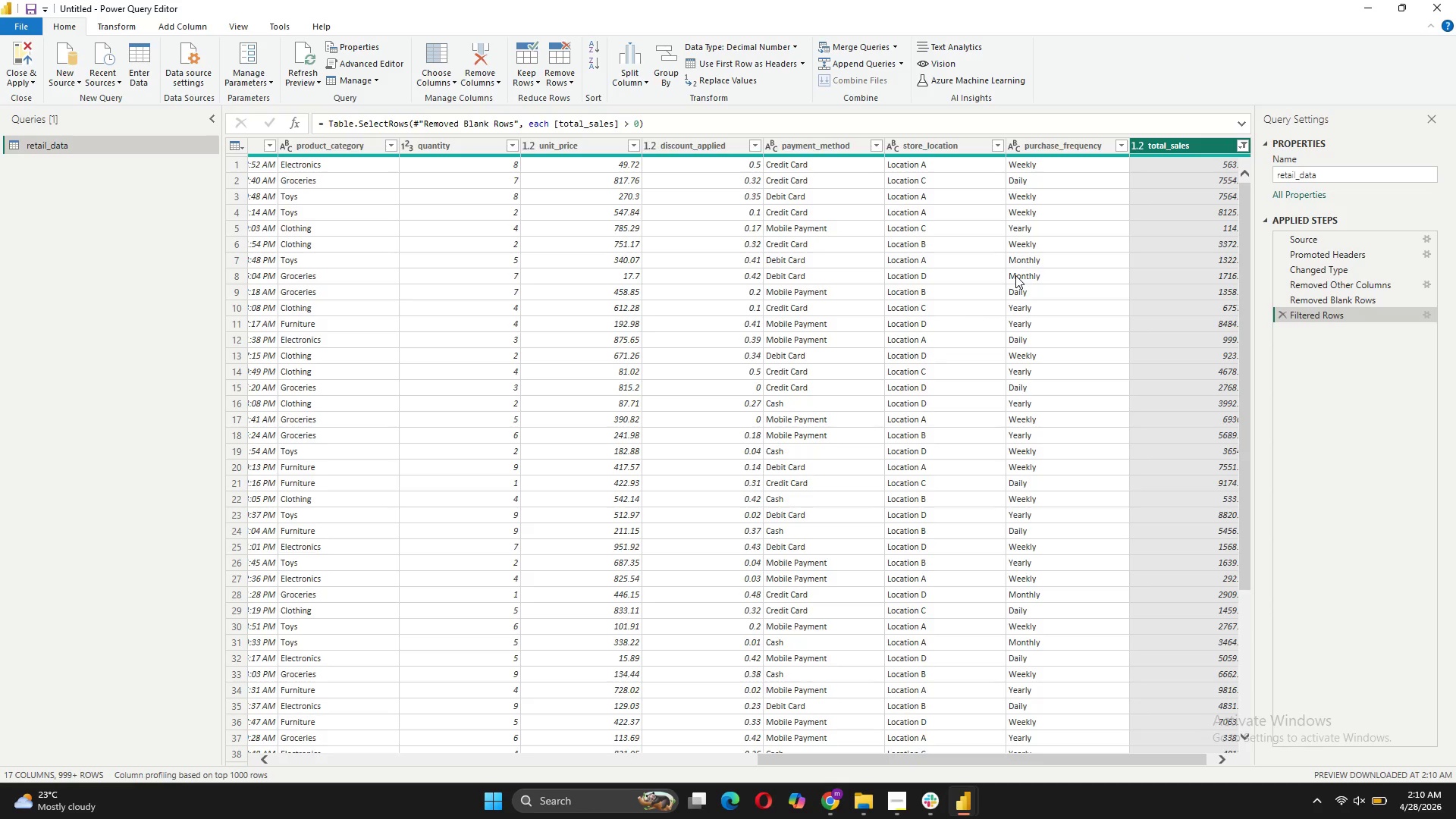 
left_click_drag(start_coordinate=[882, 758], to_coordinate=[286, 804])
 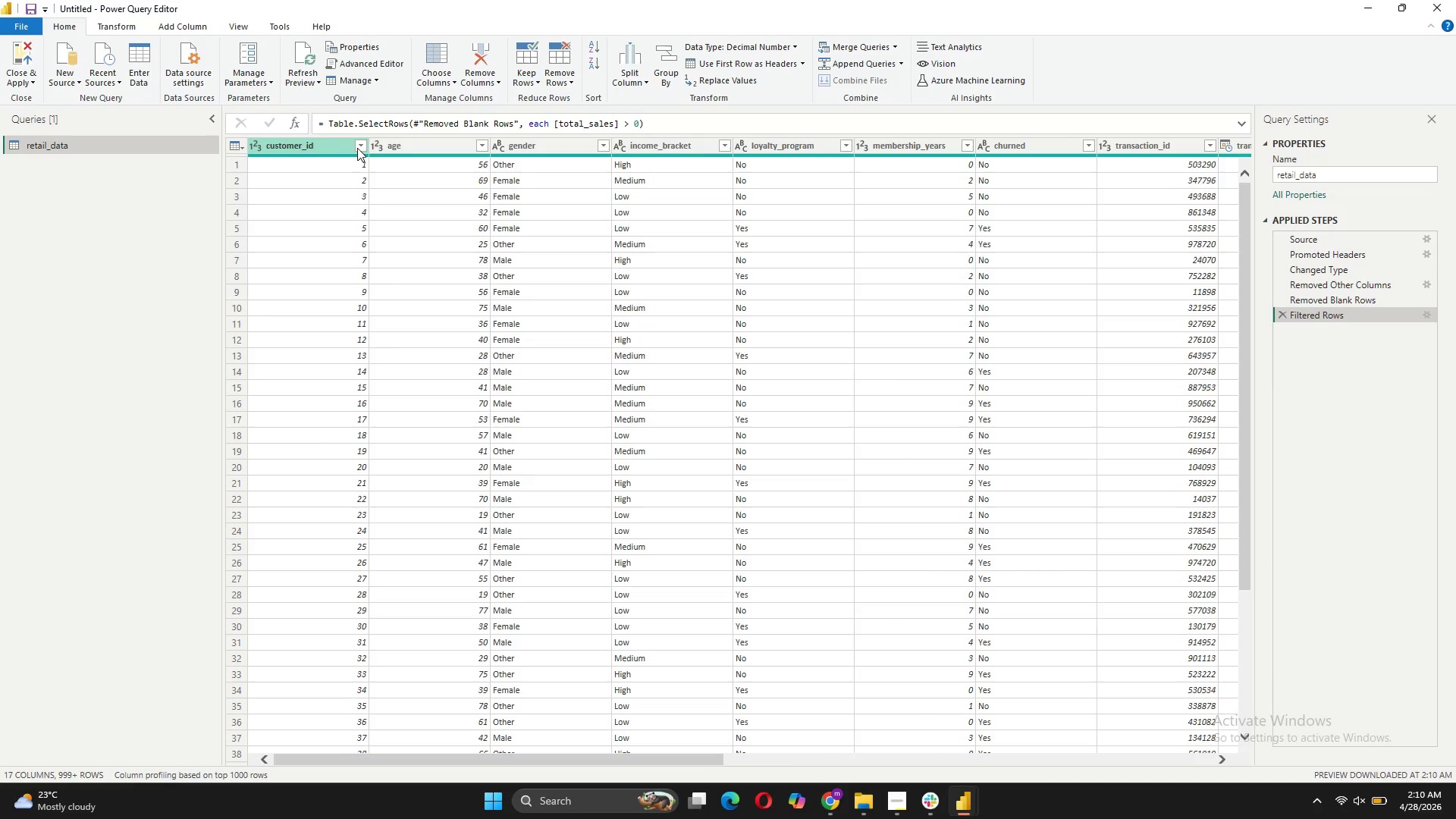 
left_click([360, 143])
 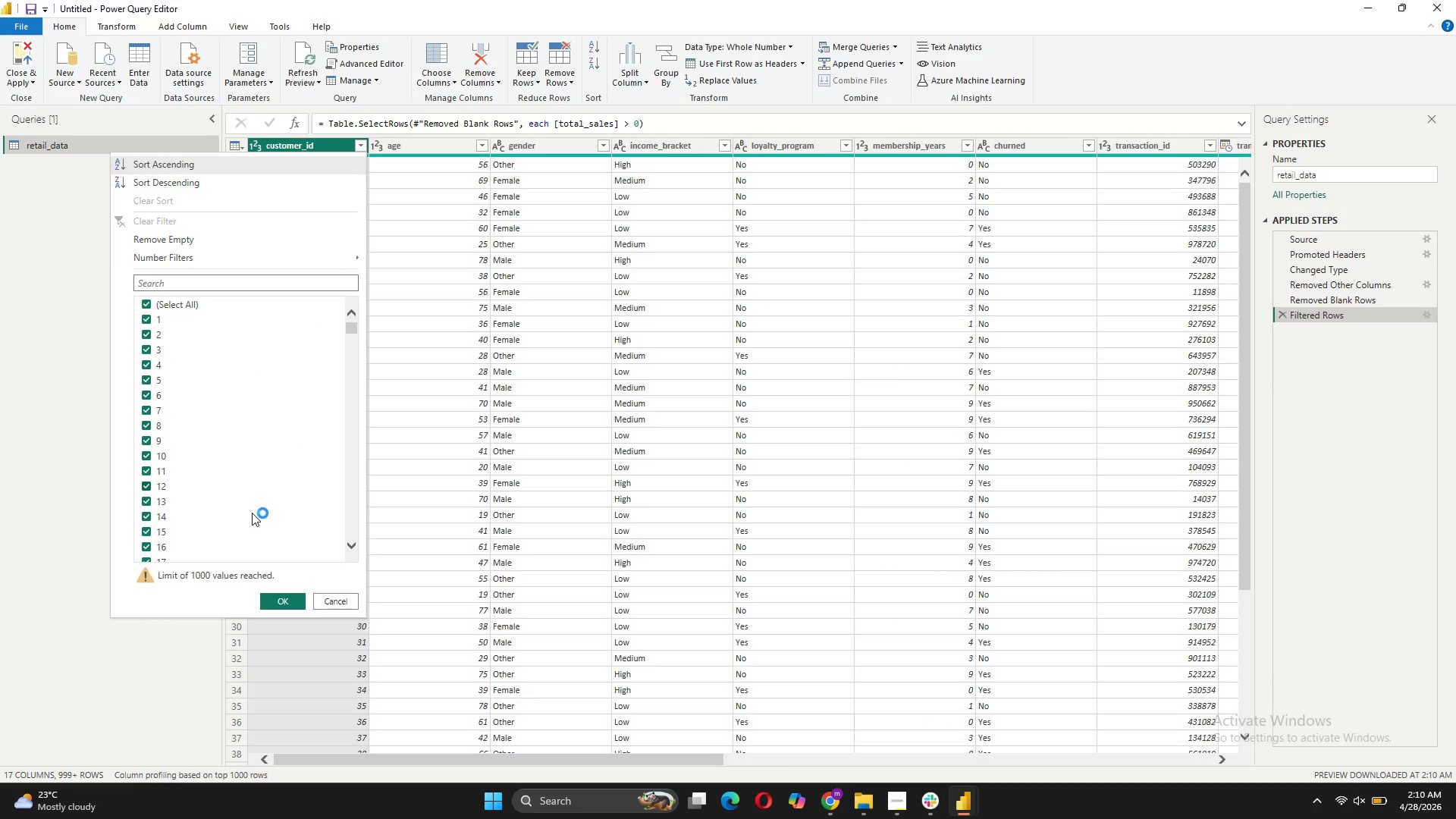 
scroll: coordinate [246, 468], scroll_direction: up, amount: 4.0
 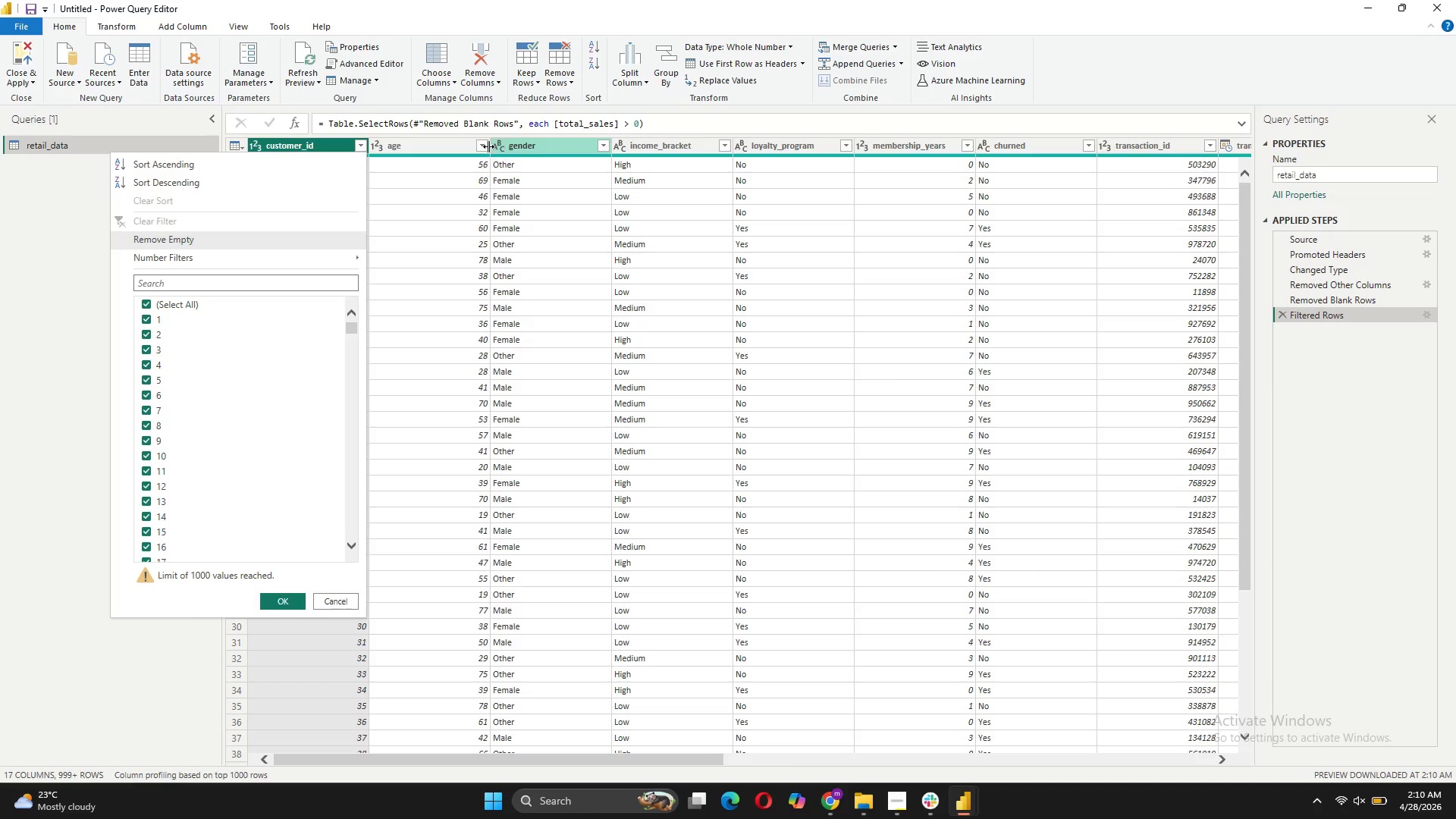 
left_click([485, 145])
 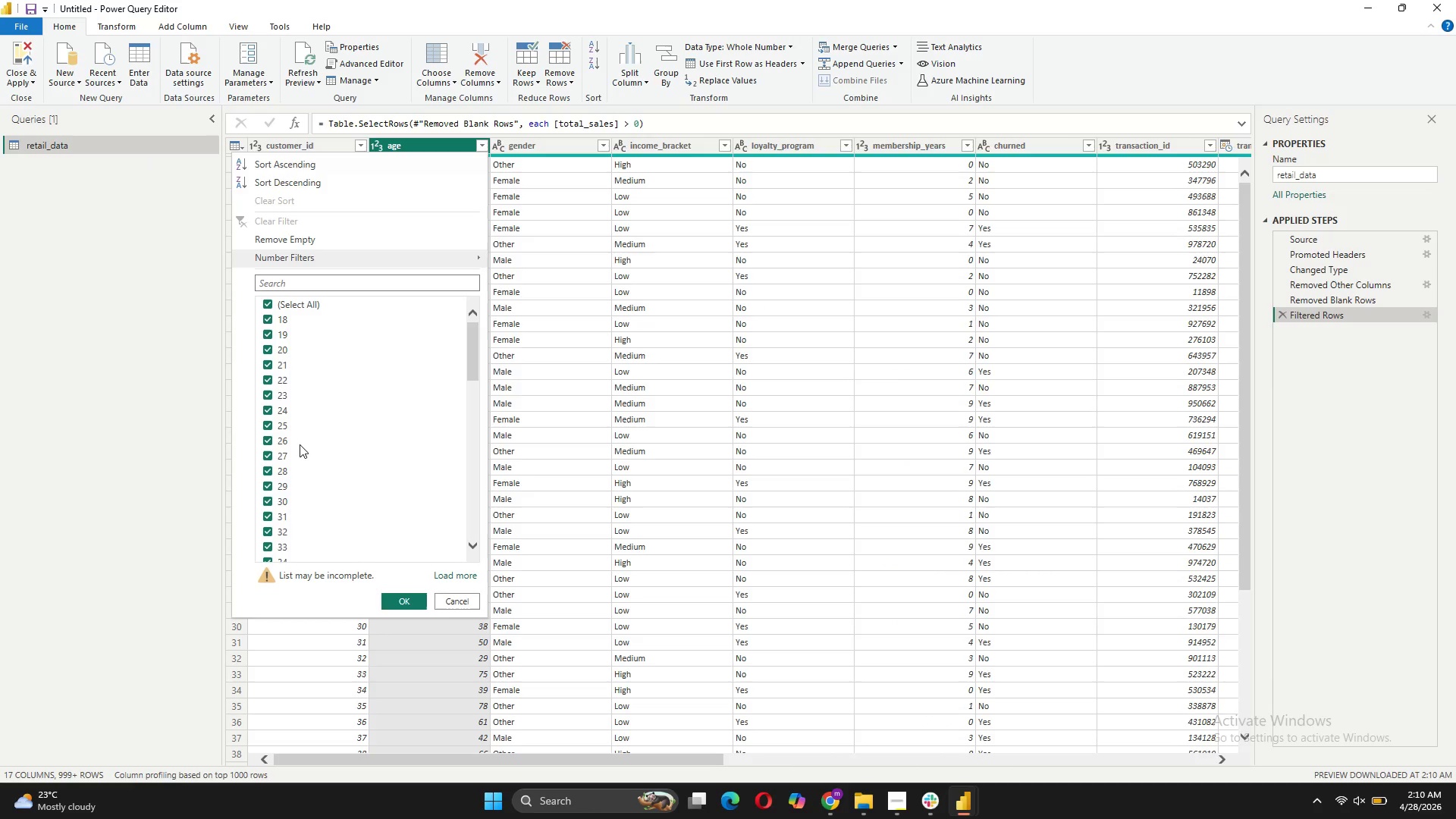 
scroll: coordinate [300, 444], scroll_direction: up, amount: 1.0
 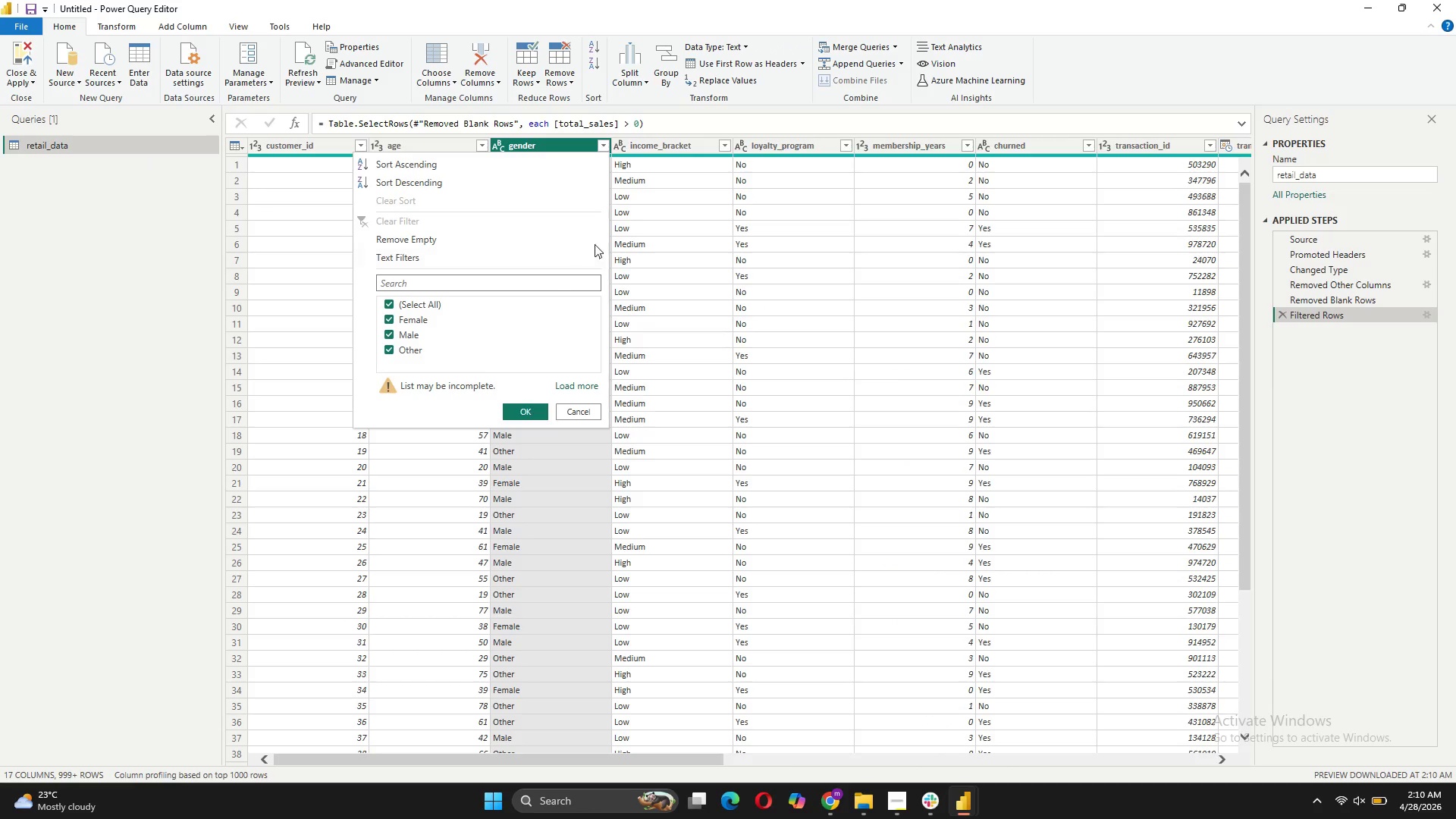 
mouse_move([720, 160])
 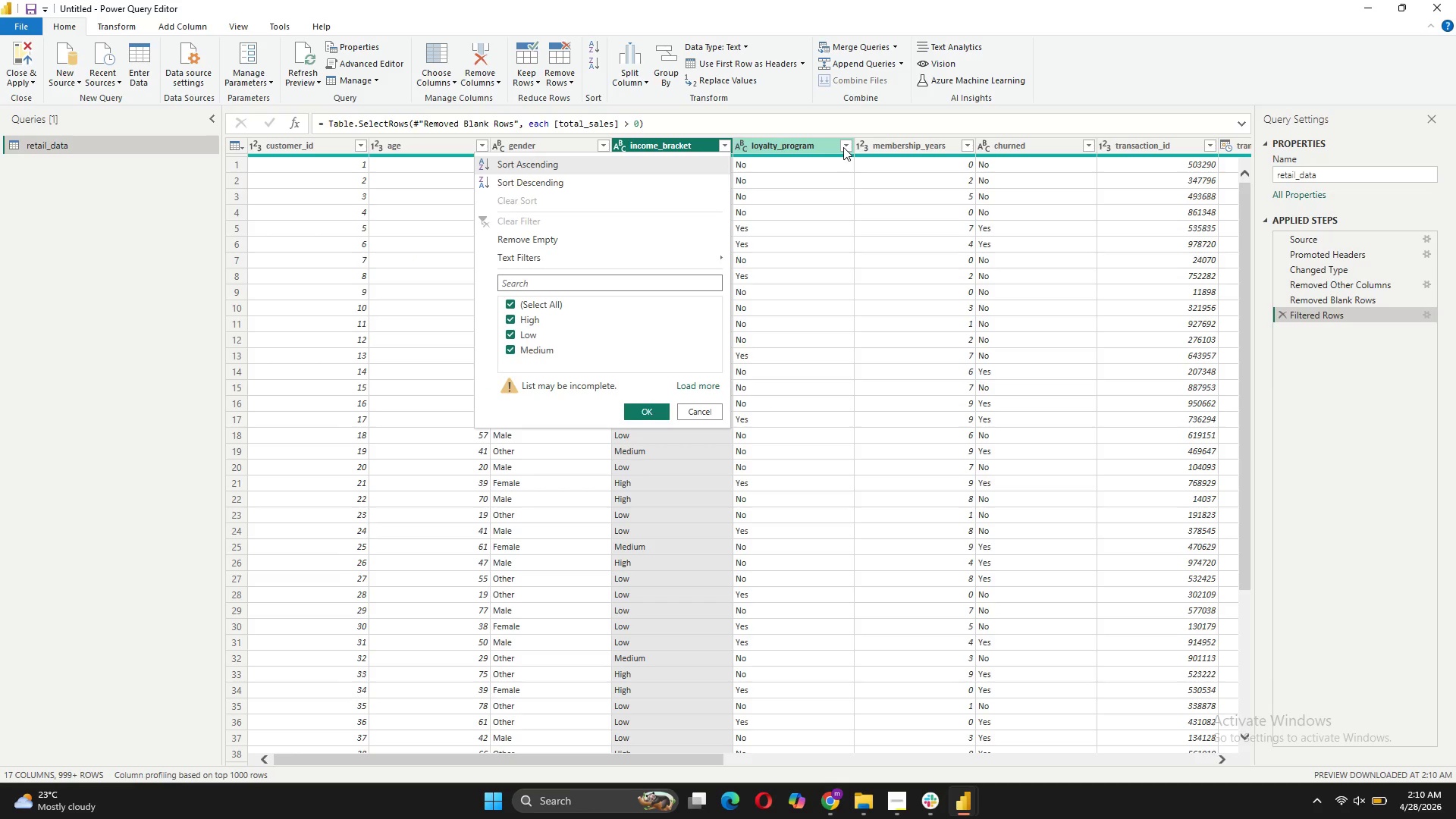 
left_click([843, 147])
 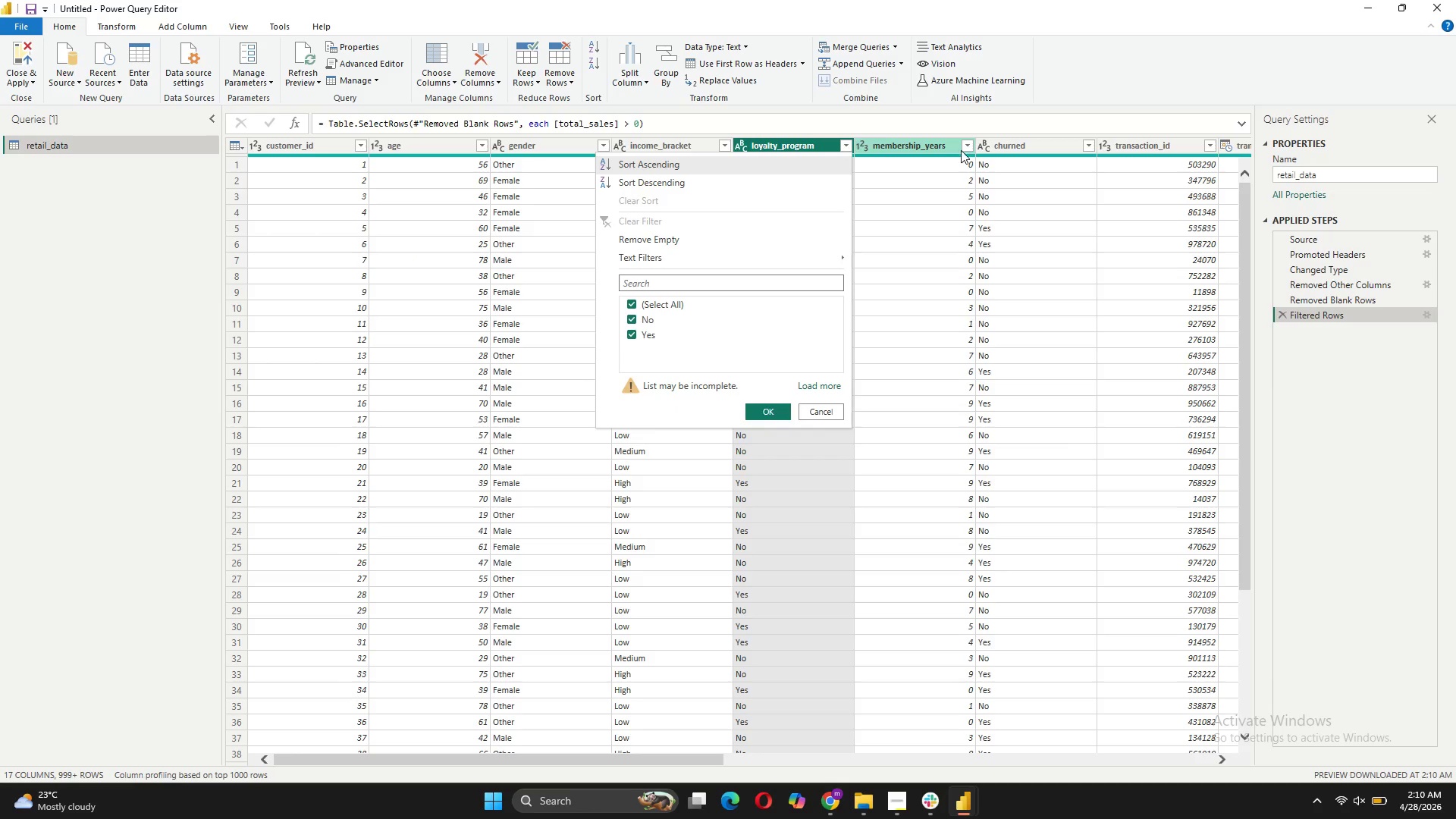 
left_click([965, 148])
 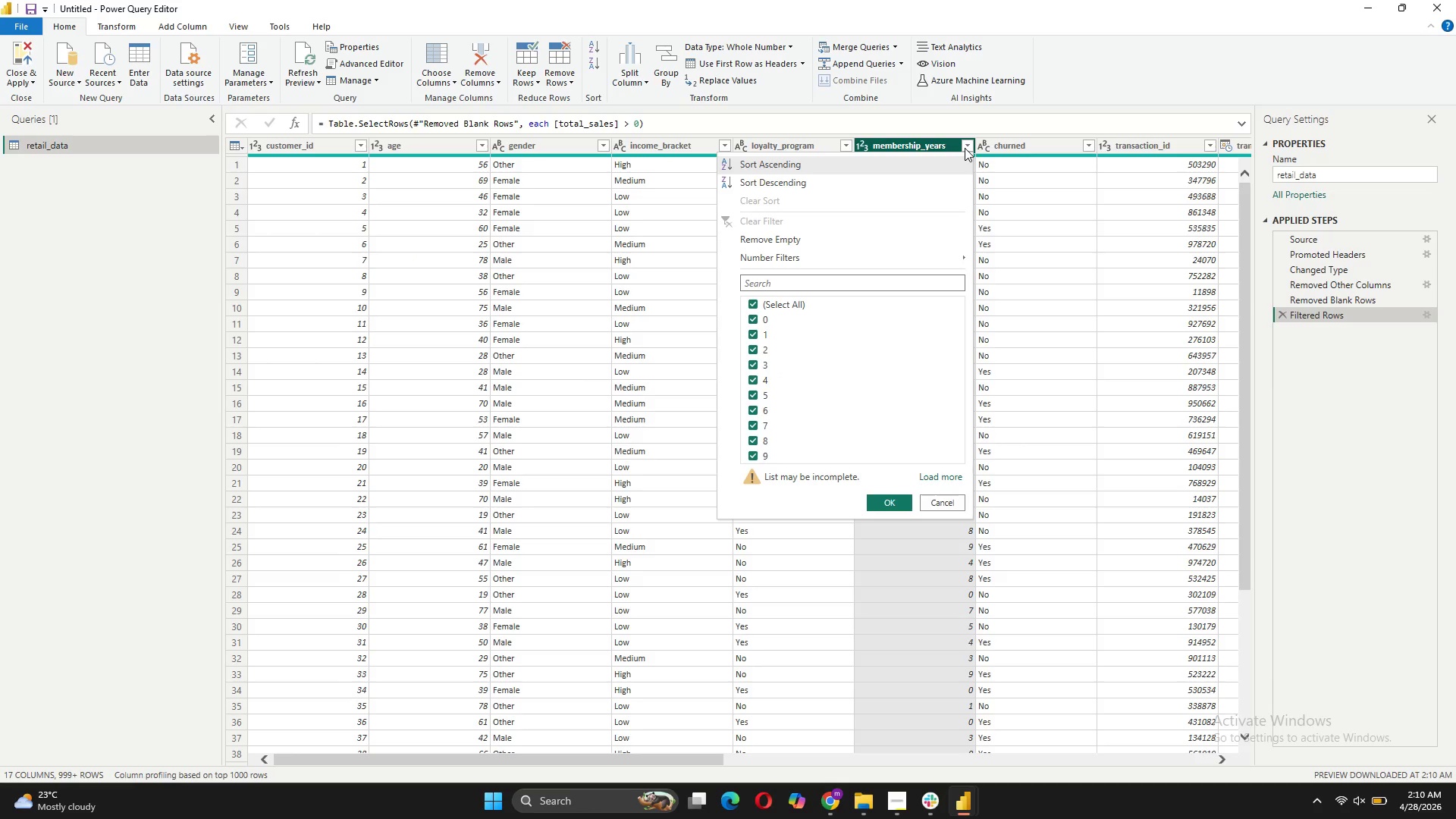 
wait(12.45)
 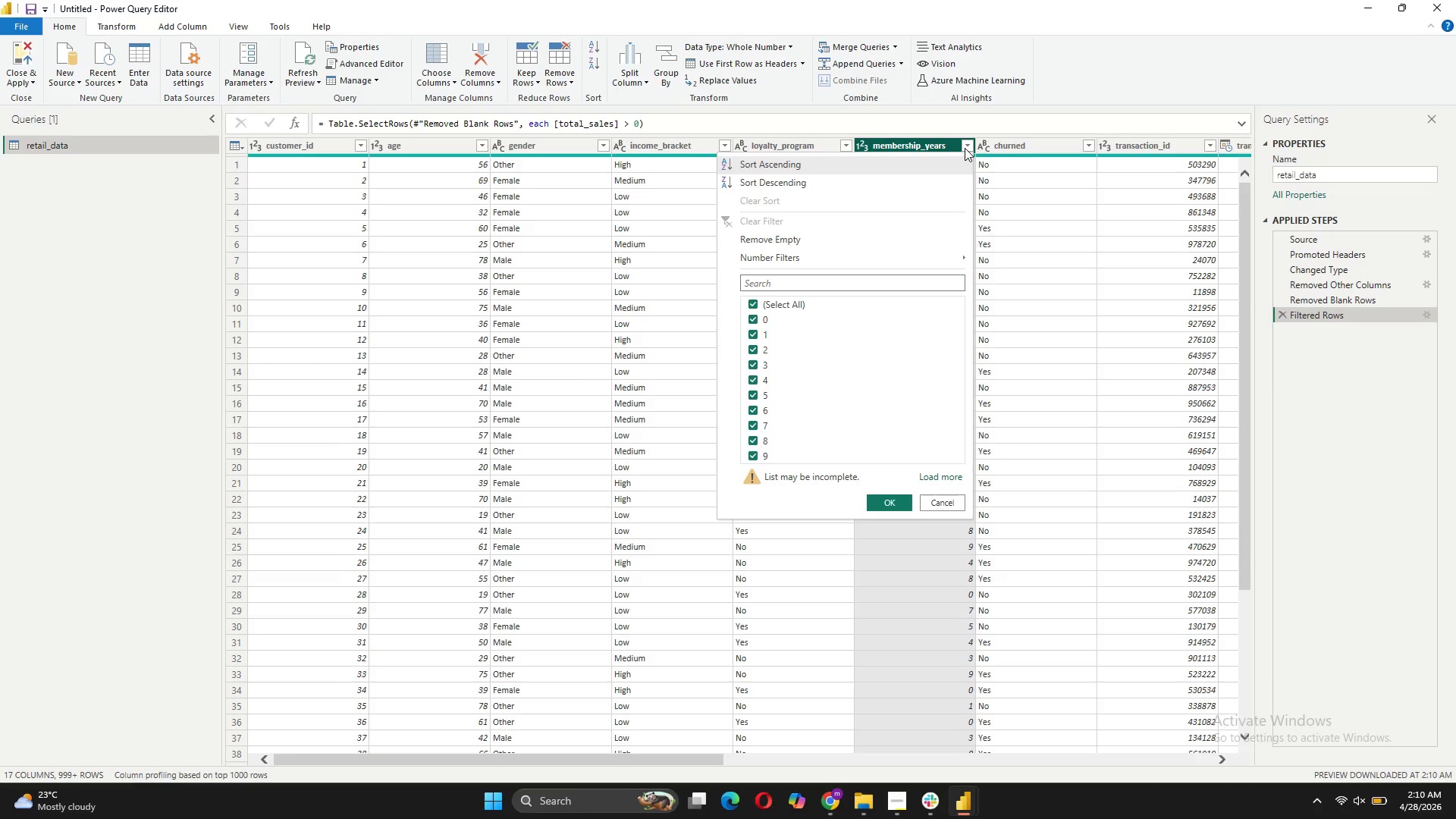 
left_click([756, 318])
 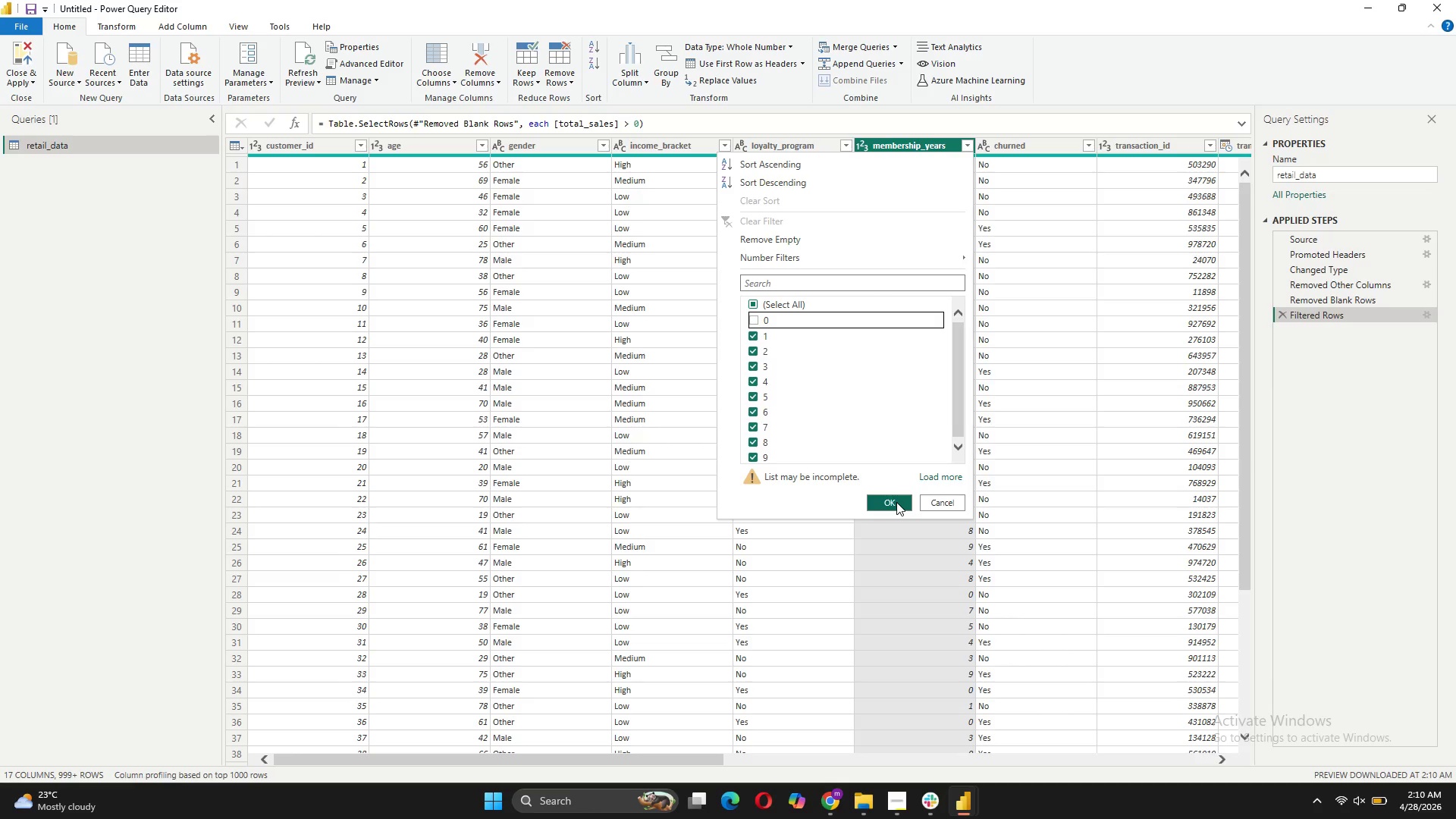 
left_click([896, 502])
 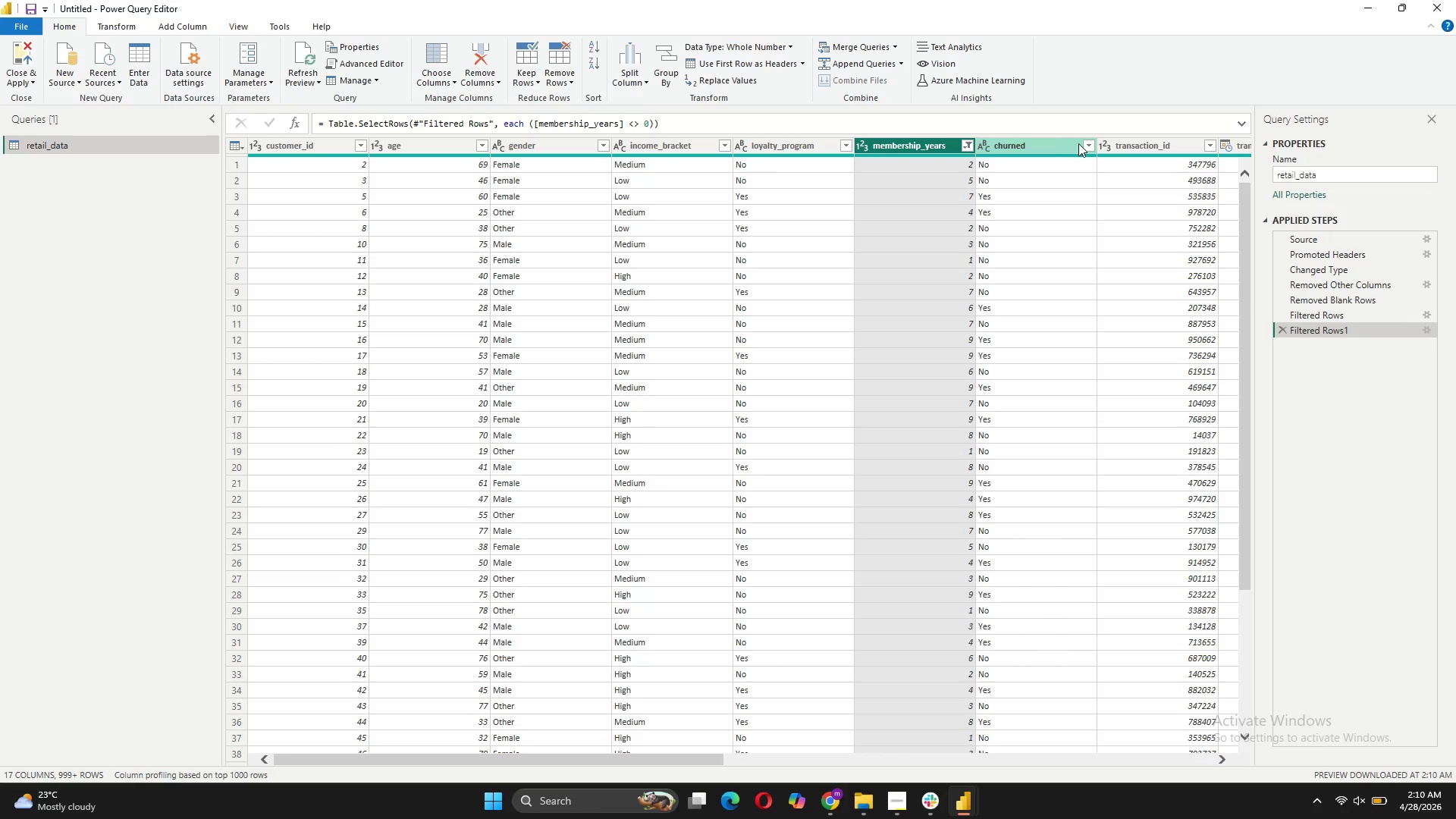 
left_click([1089, 146])
 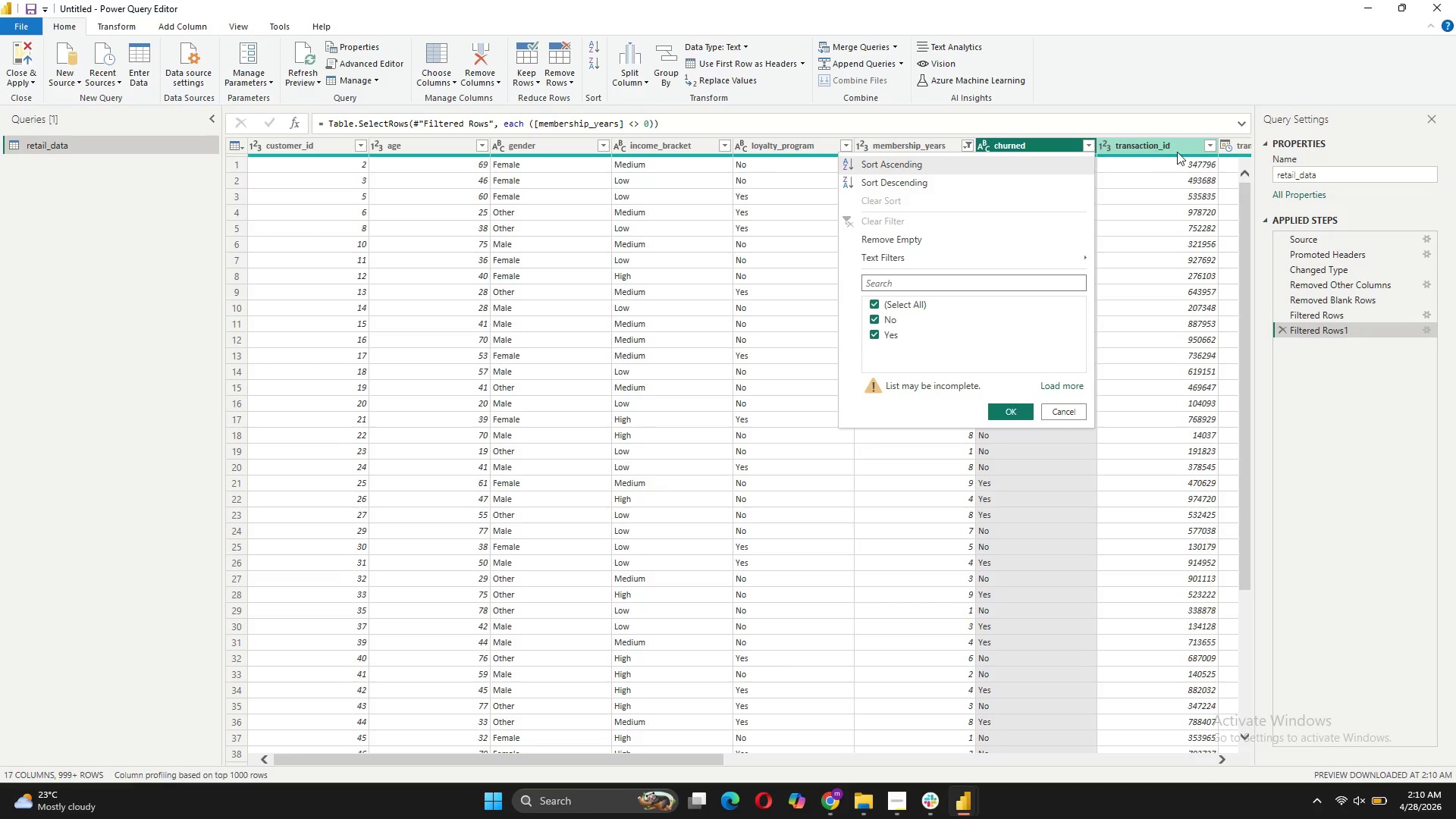 
left_click([1213, 143])
 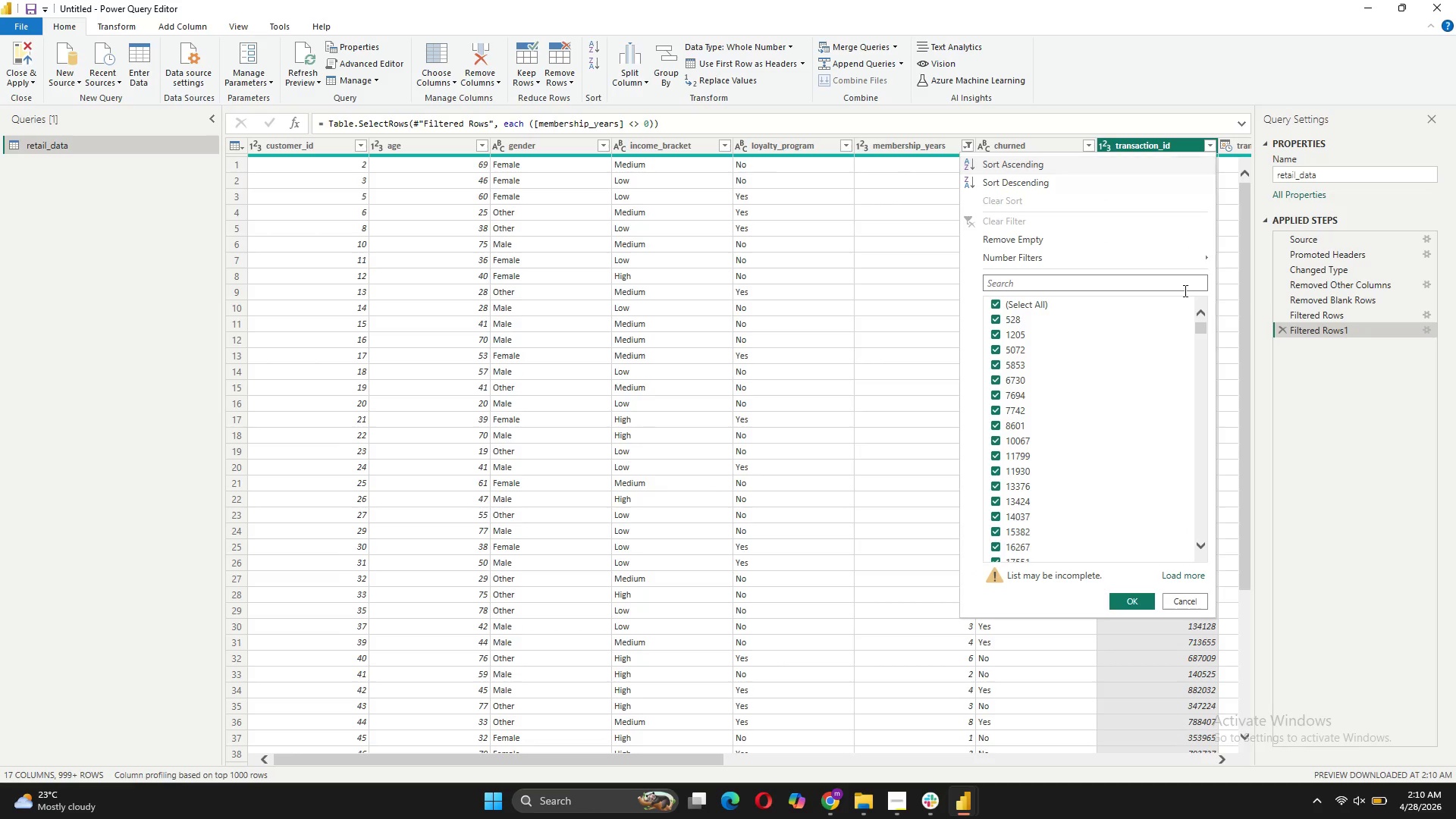 
scroll: coordinate [1183, 457], scroll_direction: down, amount: 5.0
 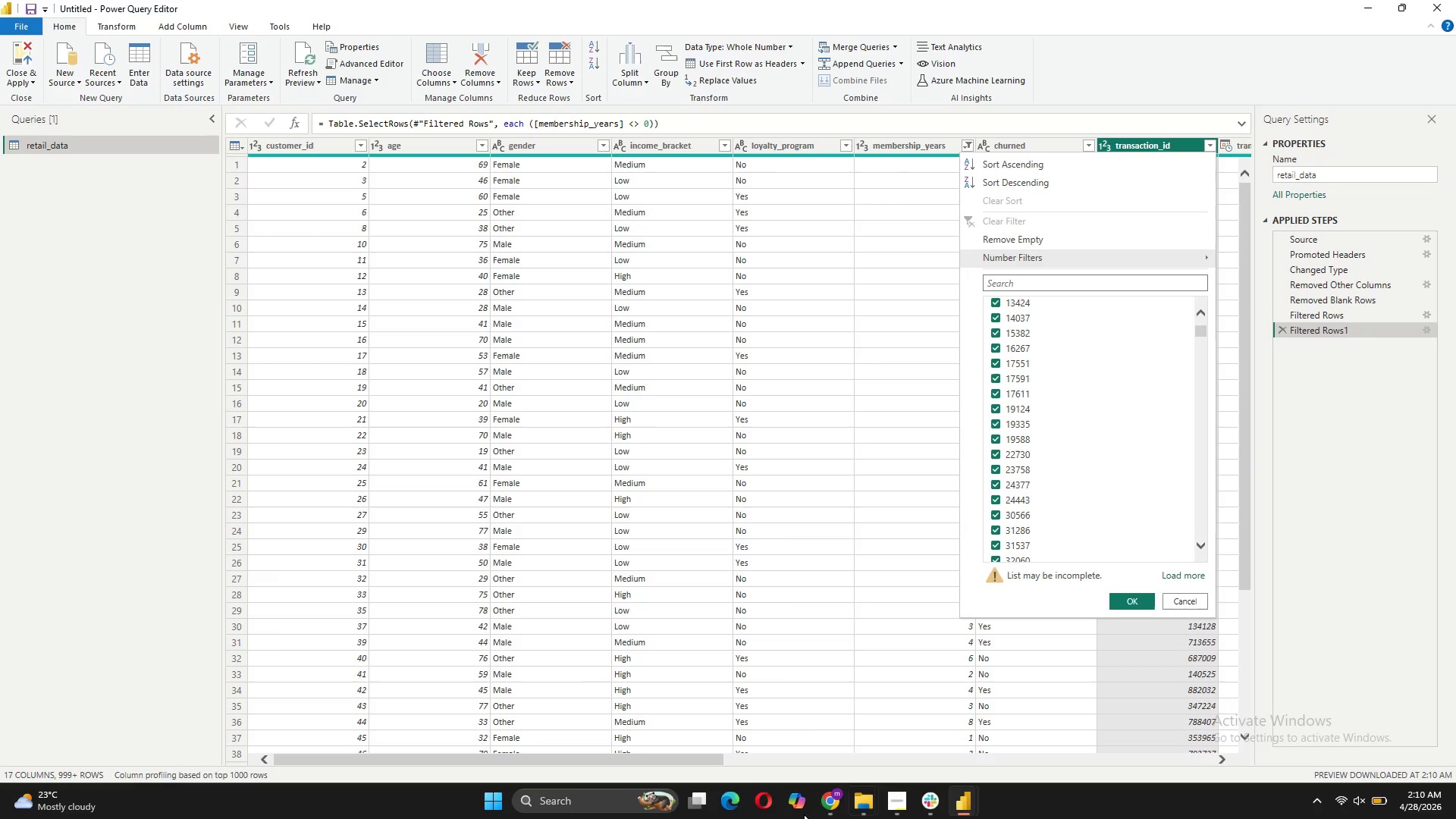 
left_click_drag(start_coordinate=[692, 755], to_coordinate=[953, 745])
 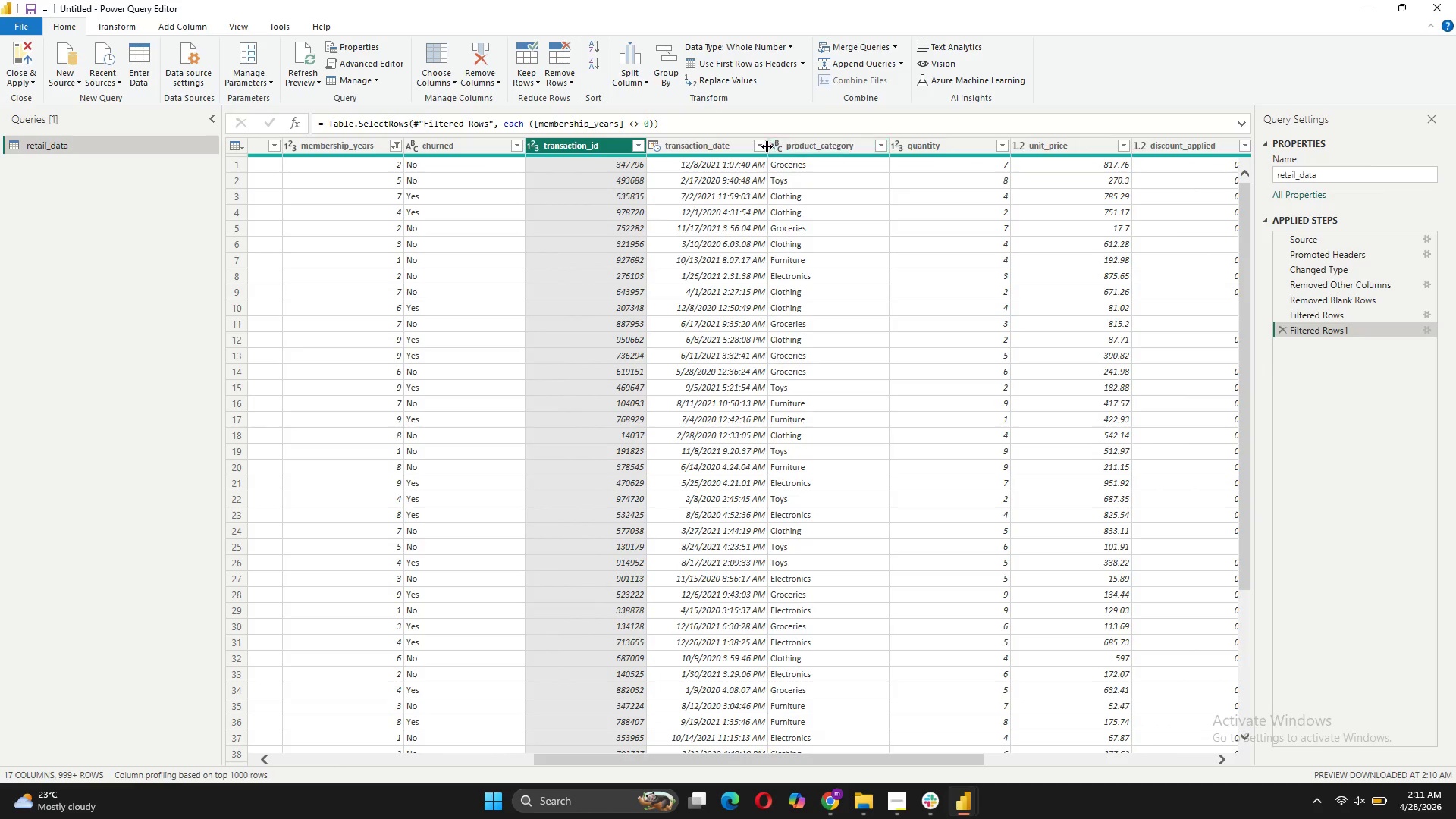 
left_click([763, 146])
 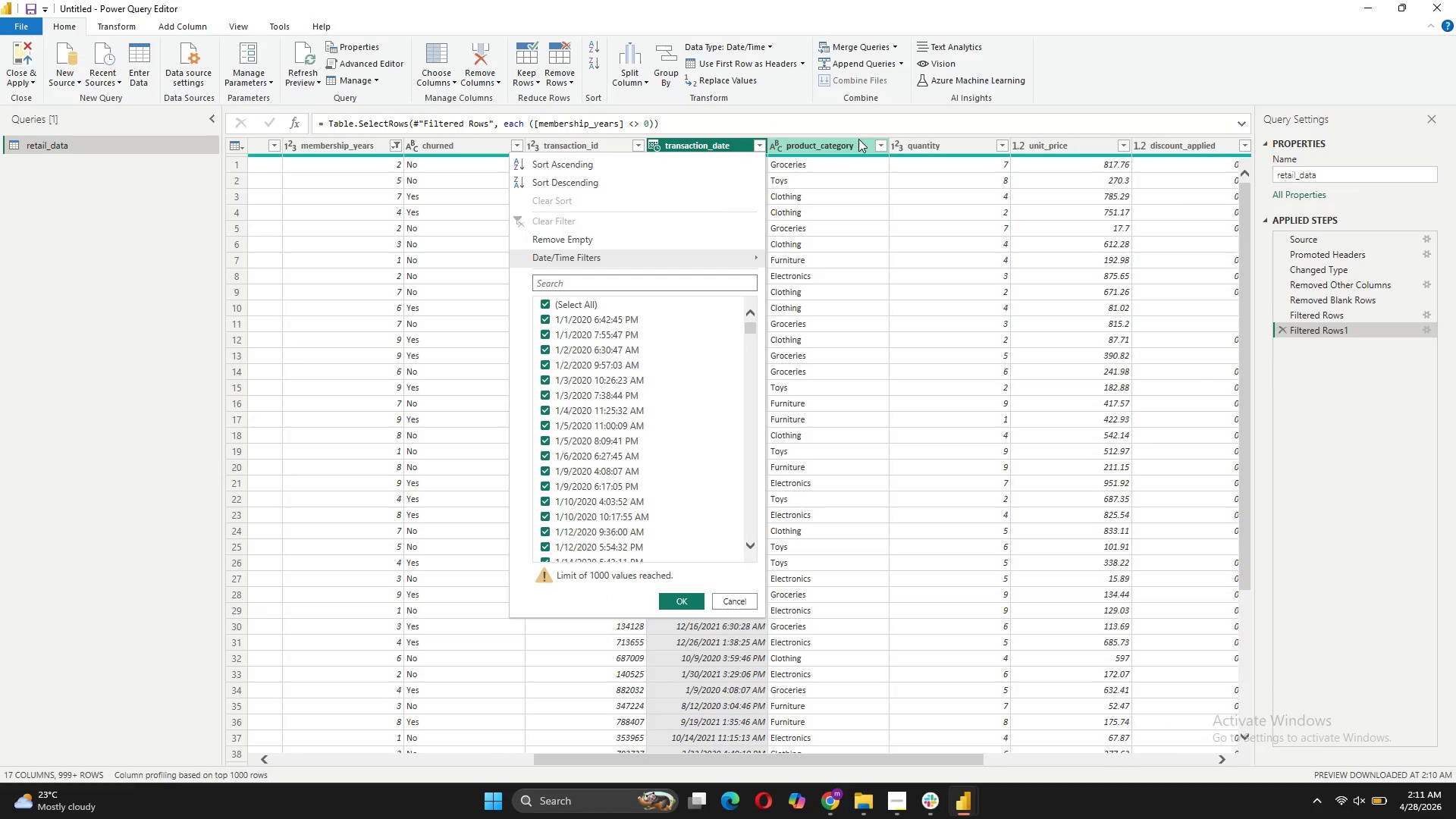 
left_click([880, 147])
 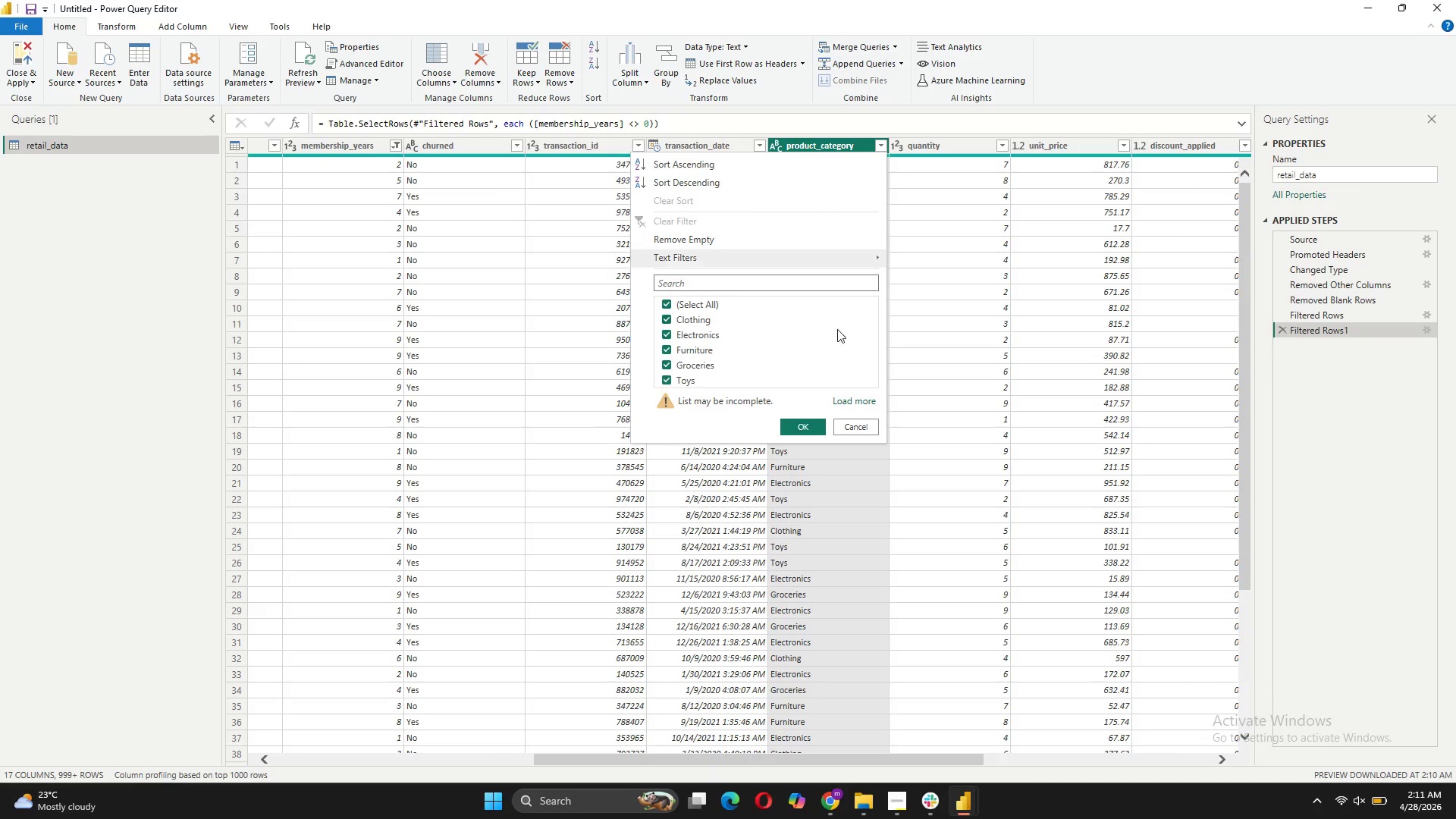 
scroll: coordinate [838, 353], scroll_direction: down, amount: 3.0
 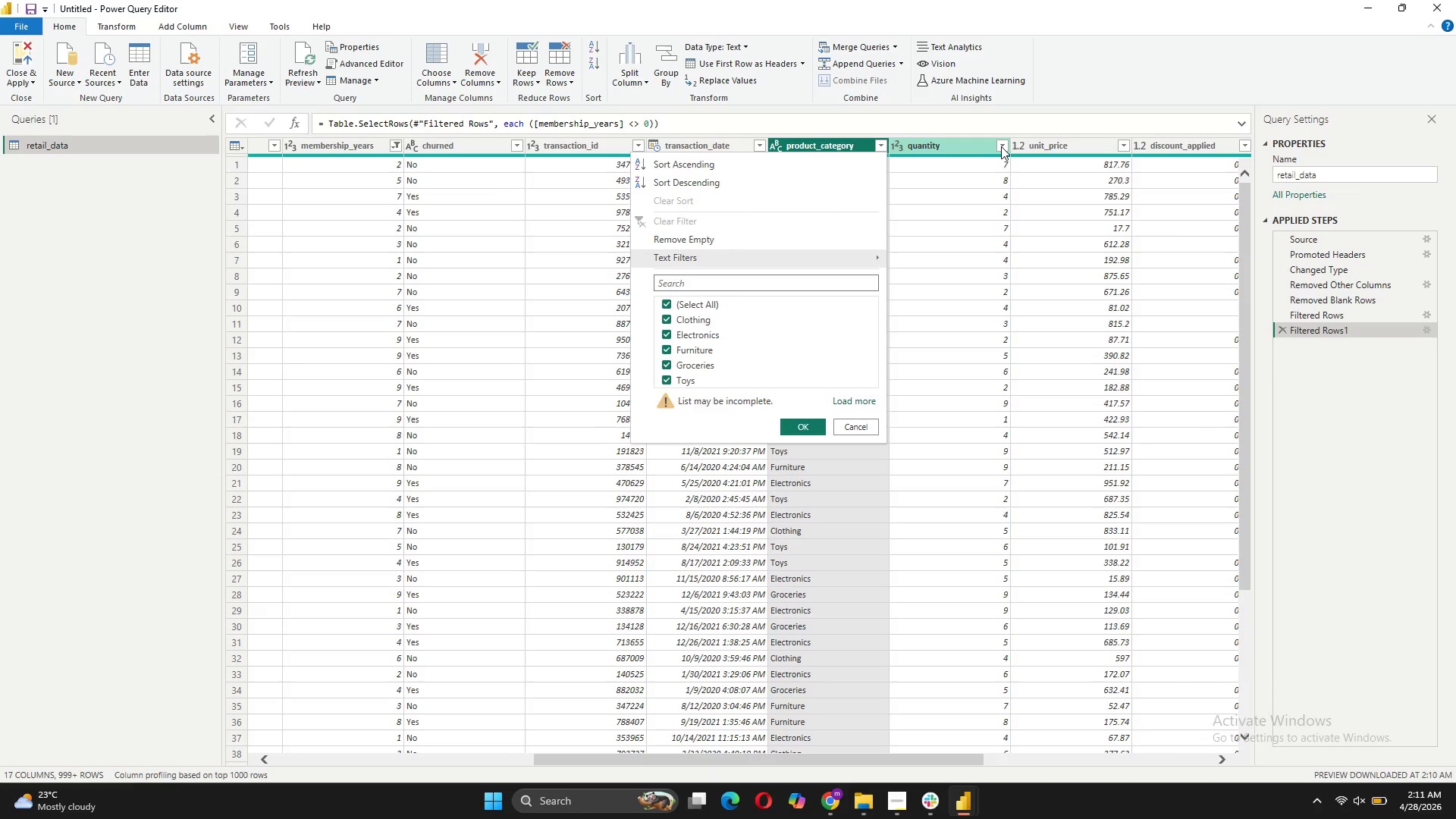 
left_click([1003, 146])
 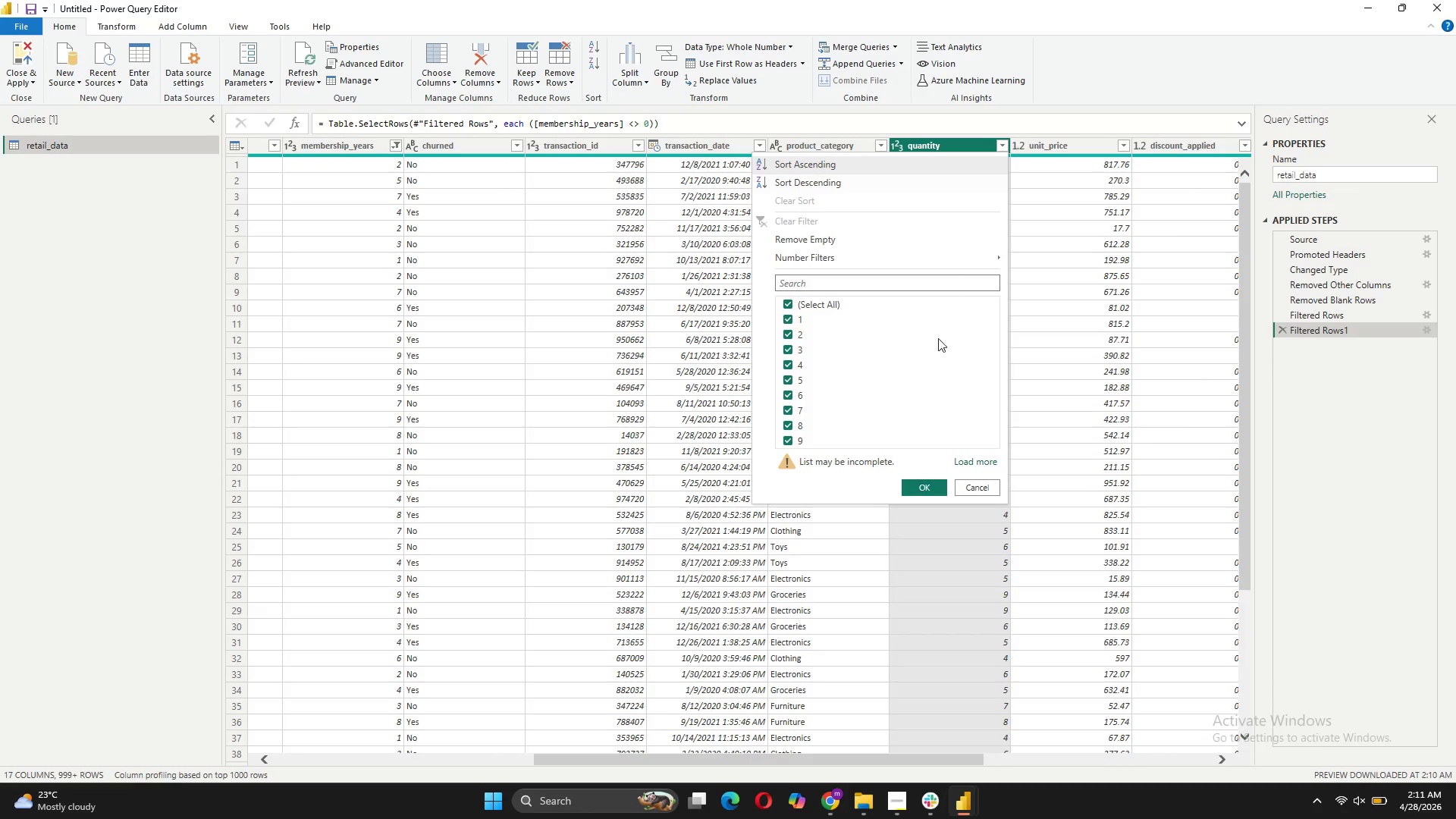 
scroll: coordinate [935, 361], scroll_direction: down, amount: 3.0
 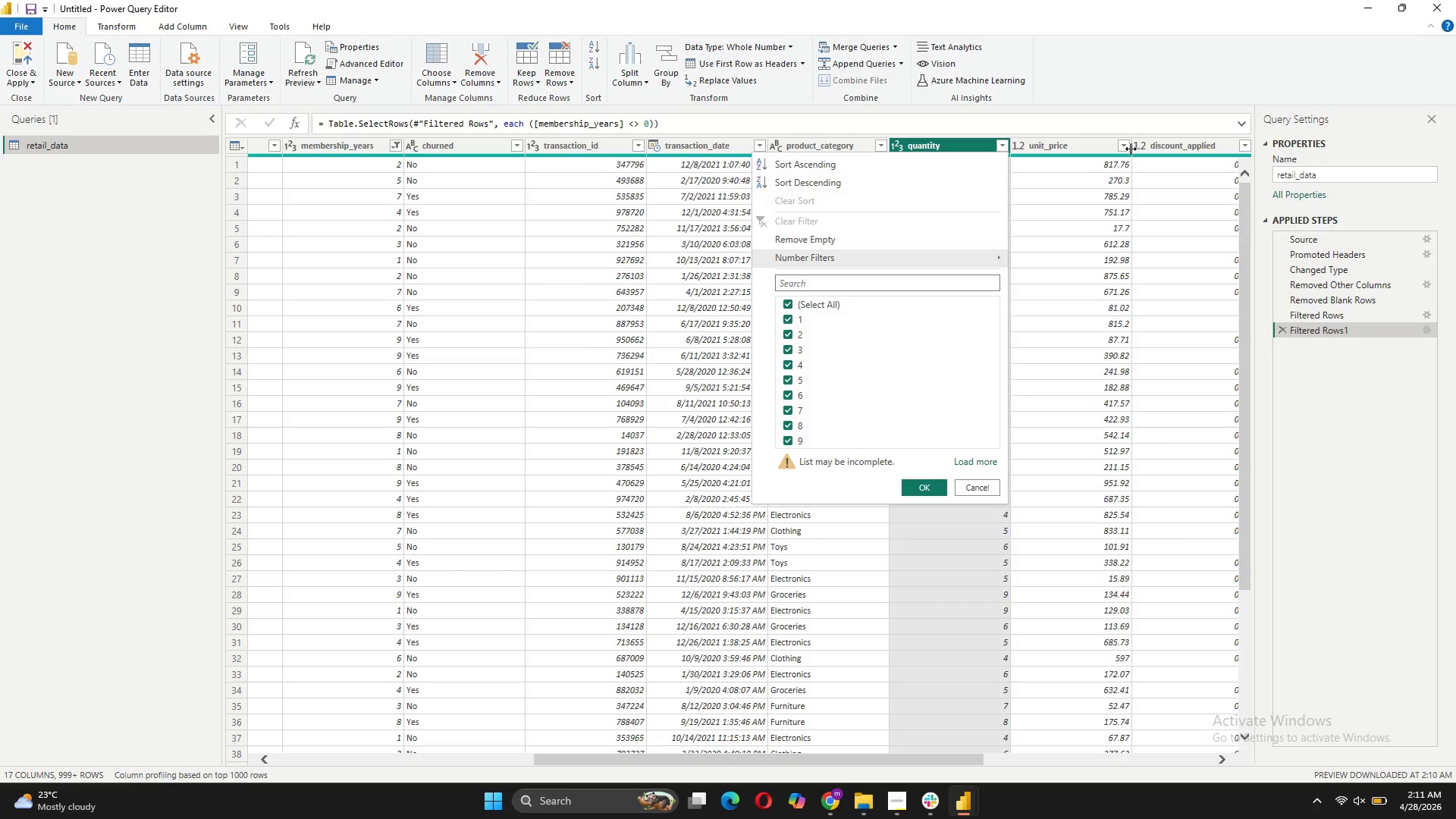 
left_click([1128, 148])
 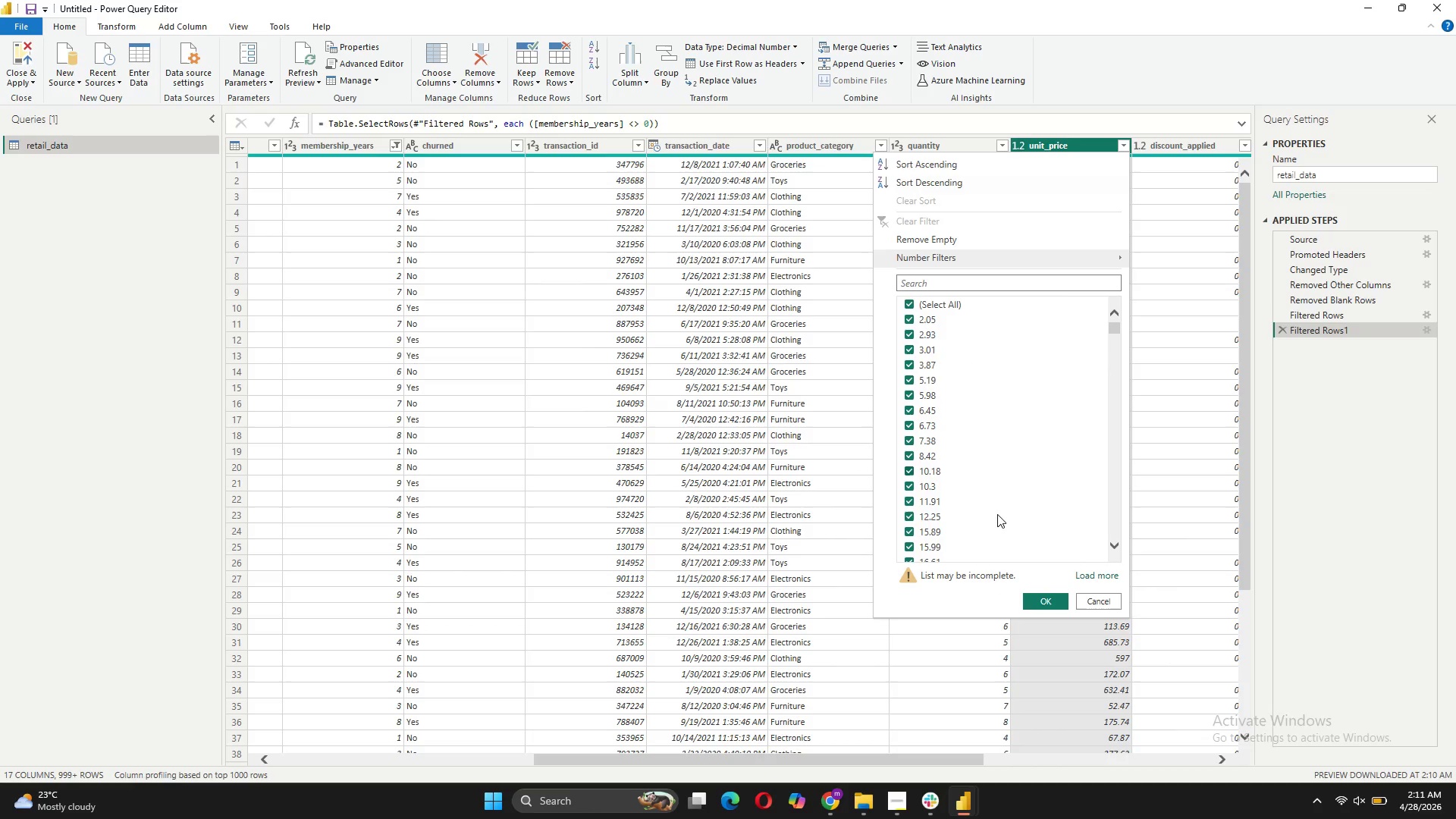 
scroll: coordinate [992, 495], scroll_direction: down, amount: 5.0
 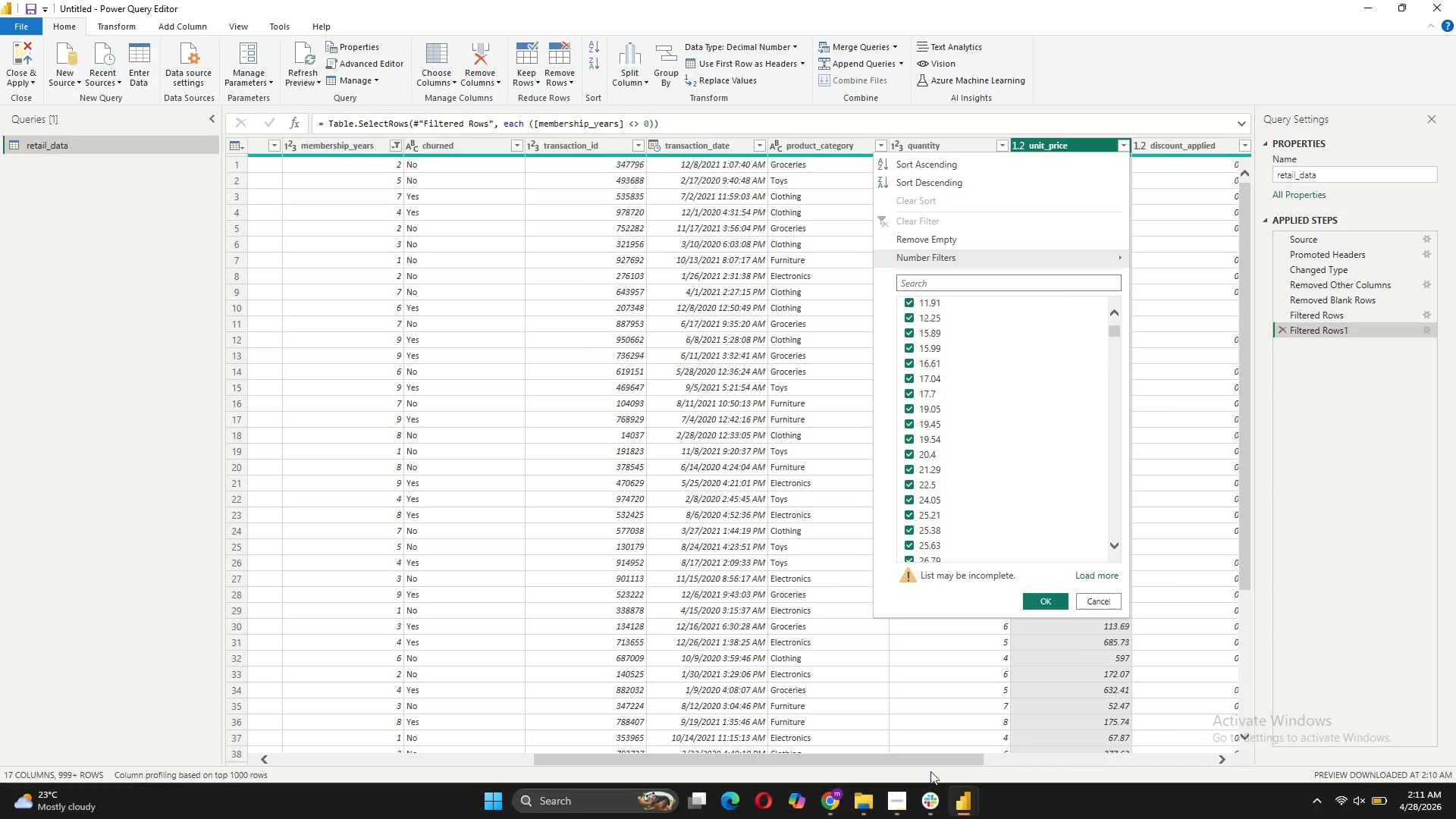 
left_click_drag(start_coordinate=[937, 767], to_coordinate=[983, 761])
 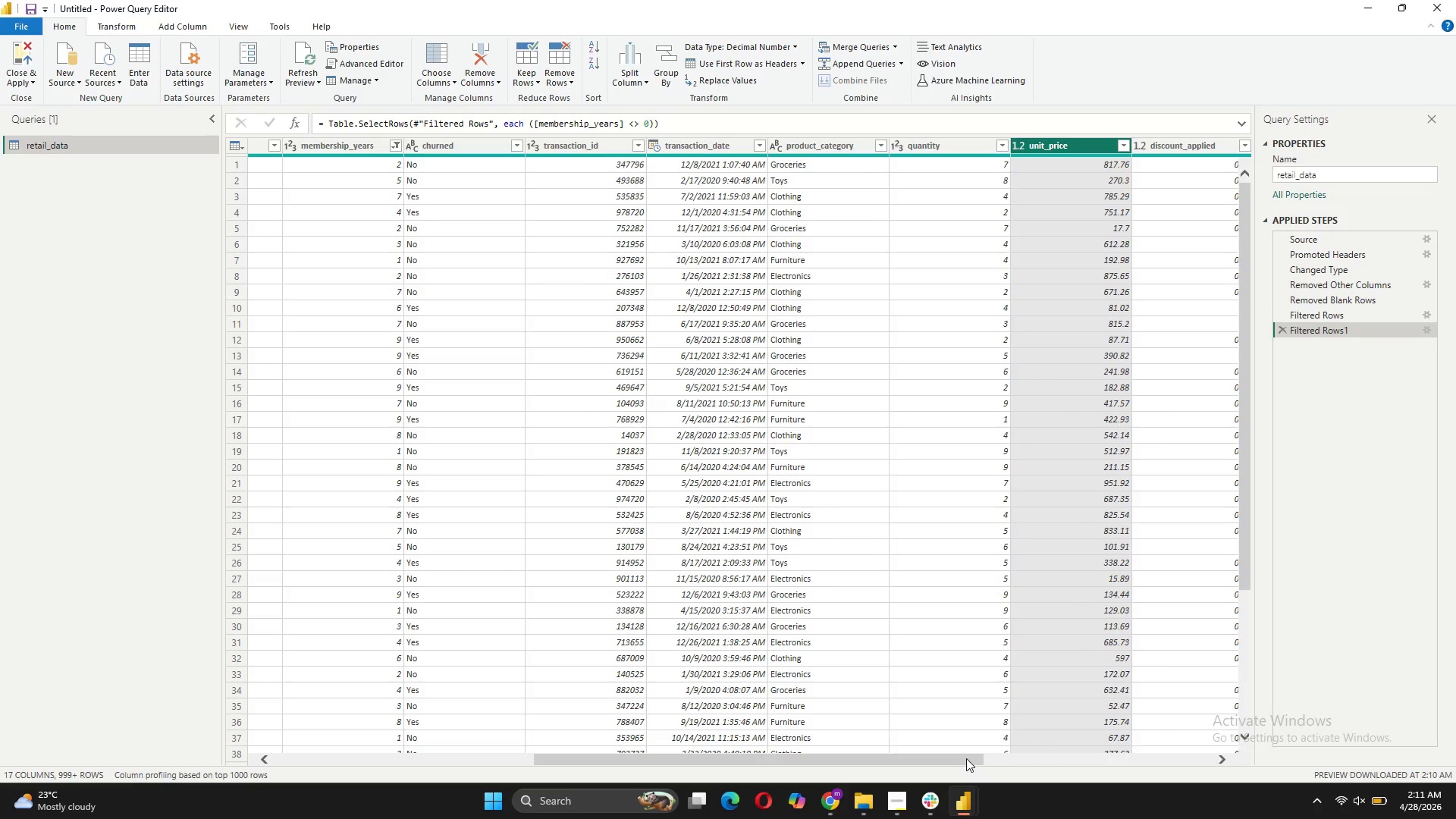 
left_click_drag(start_coordinate=[966, 758], to_coordinate=[1147, 747])
 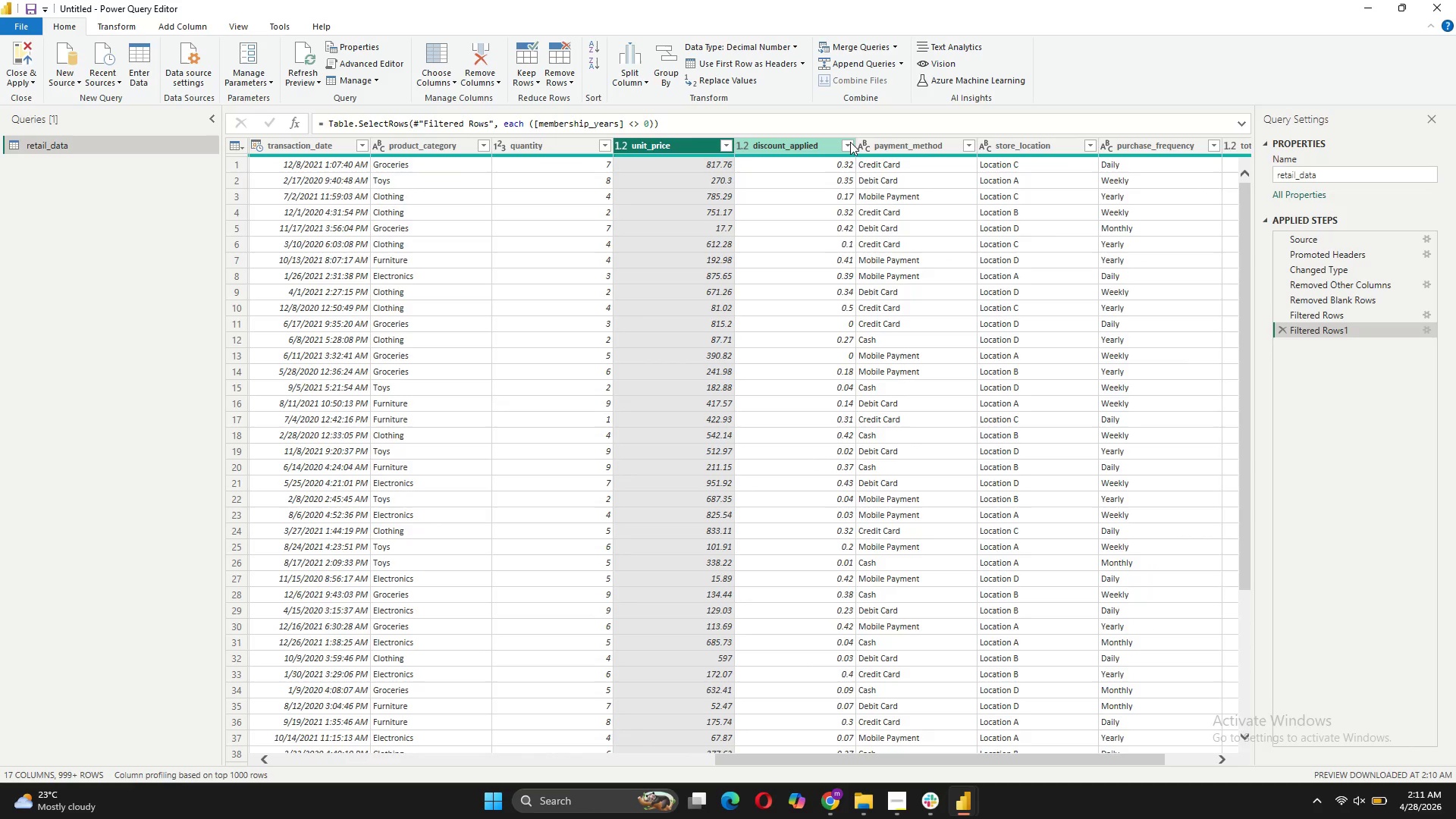 
left_click([849, 143])
 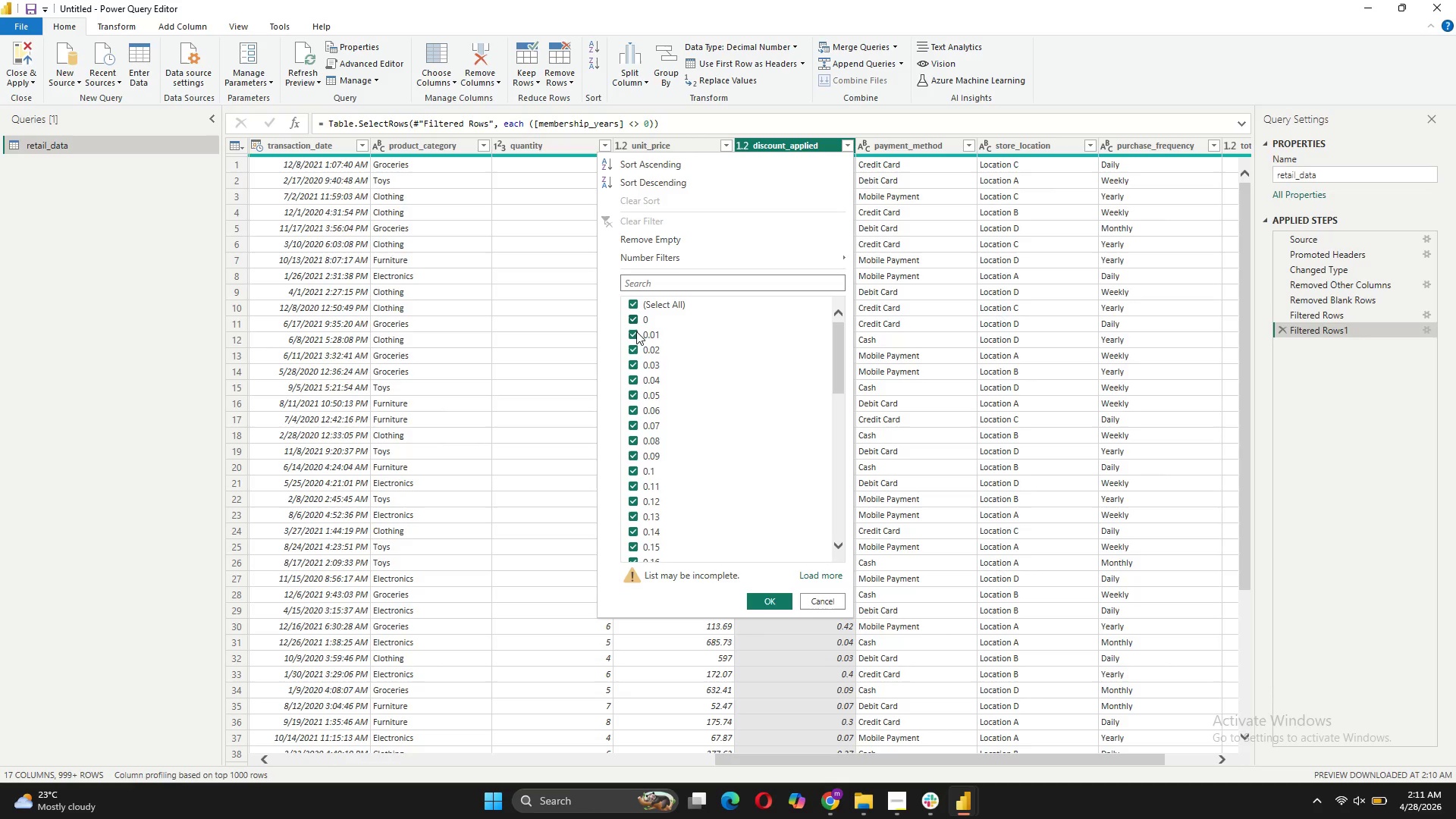 
left_click([630, 315])
 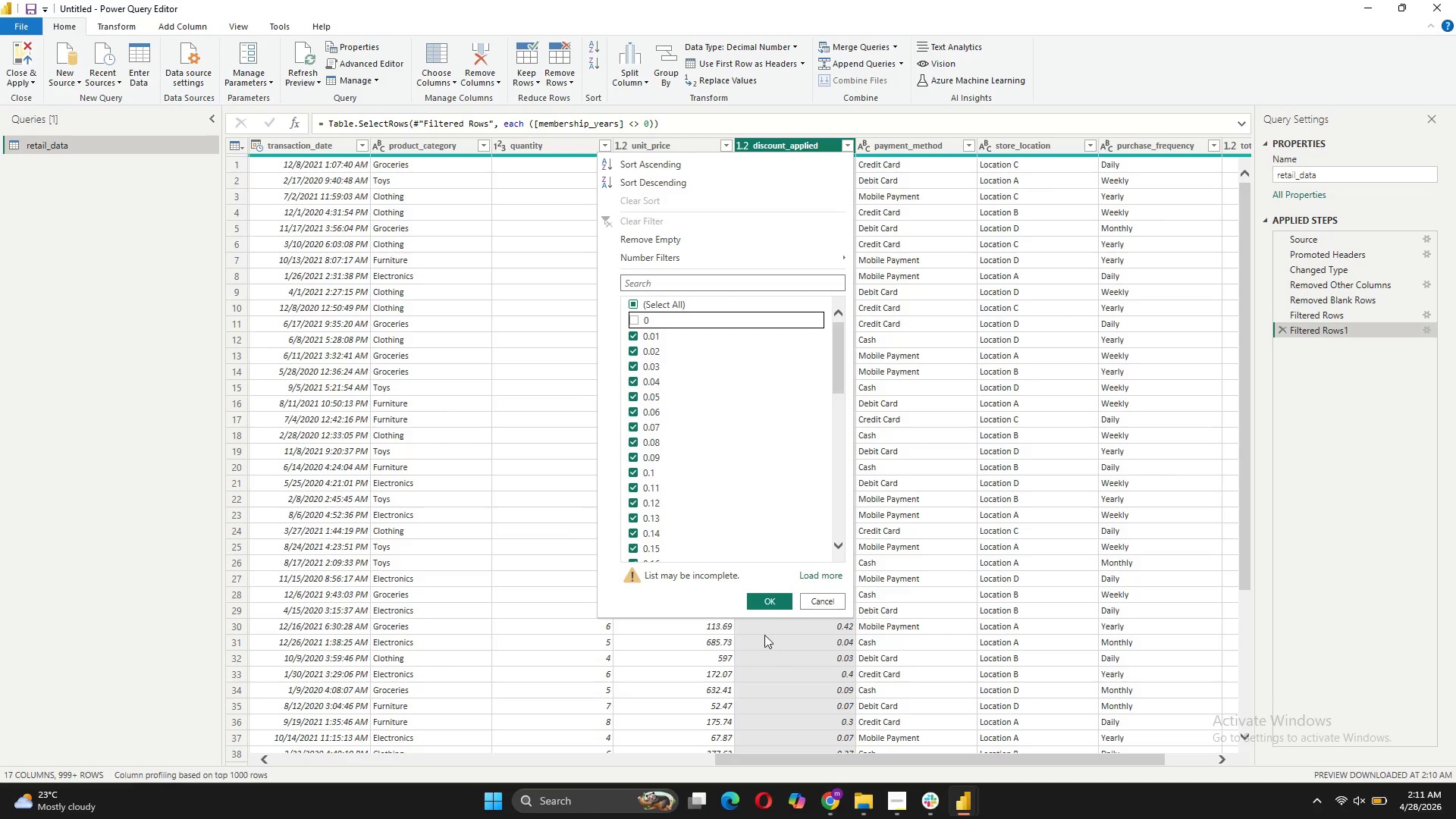 
left_click([774, 599])
 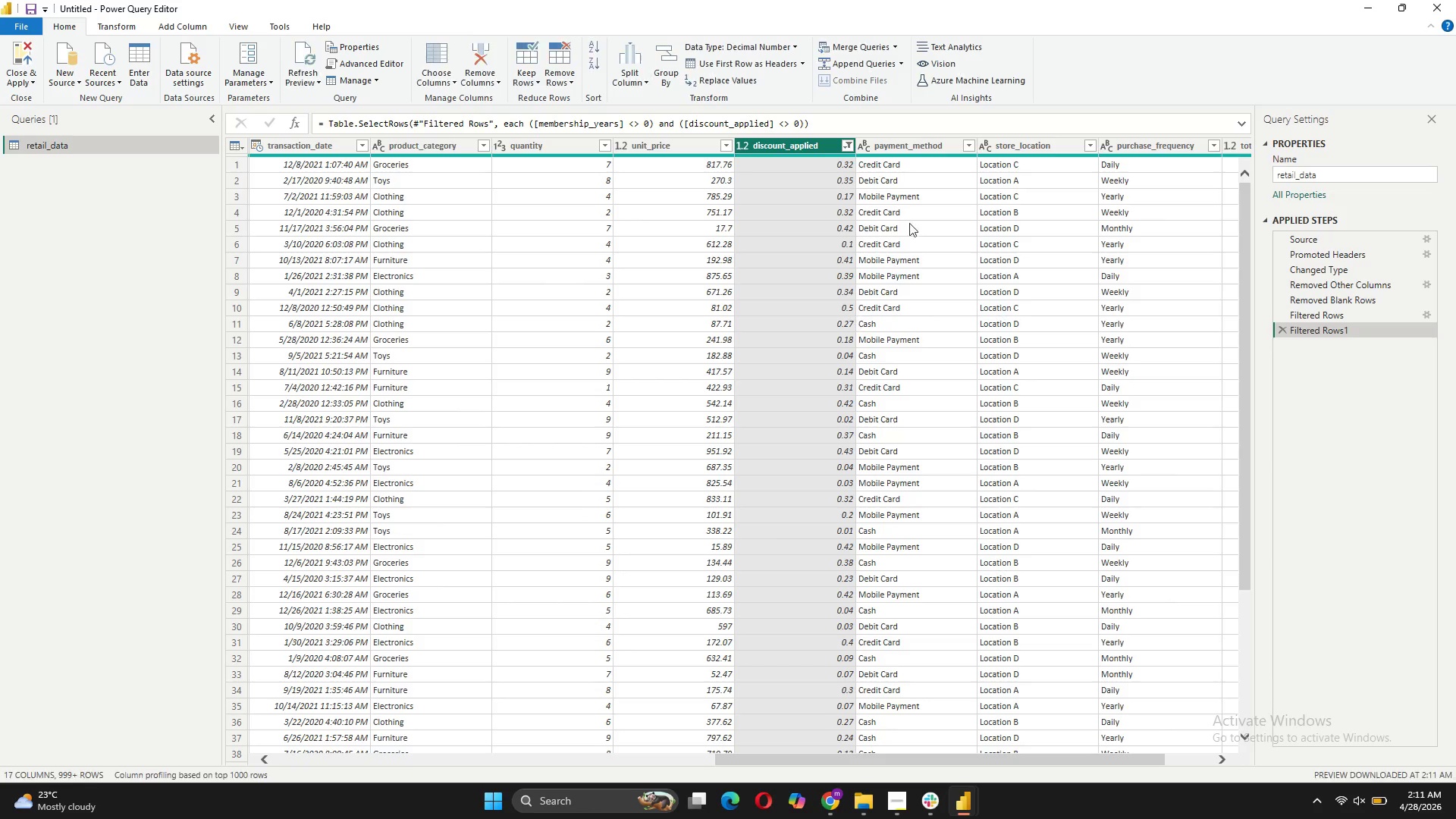 
mouse_move([951, 146])
 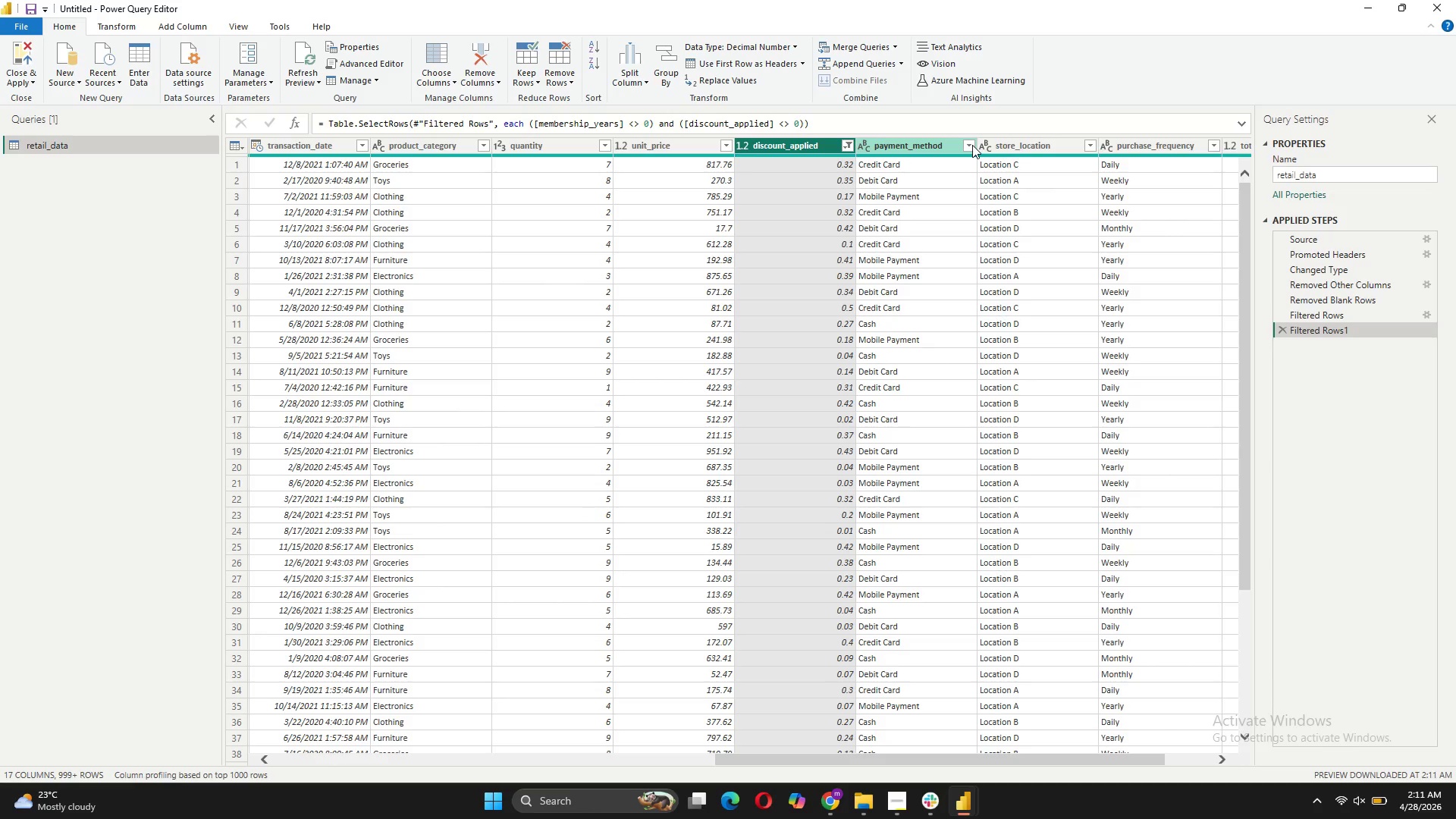 
left_click([972, 145])
 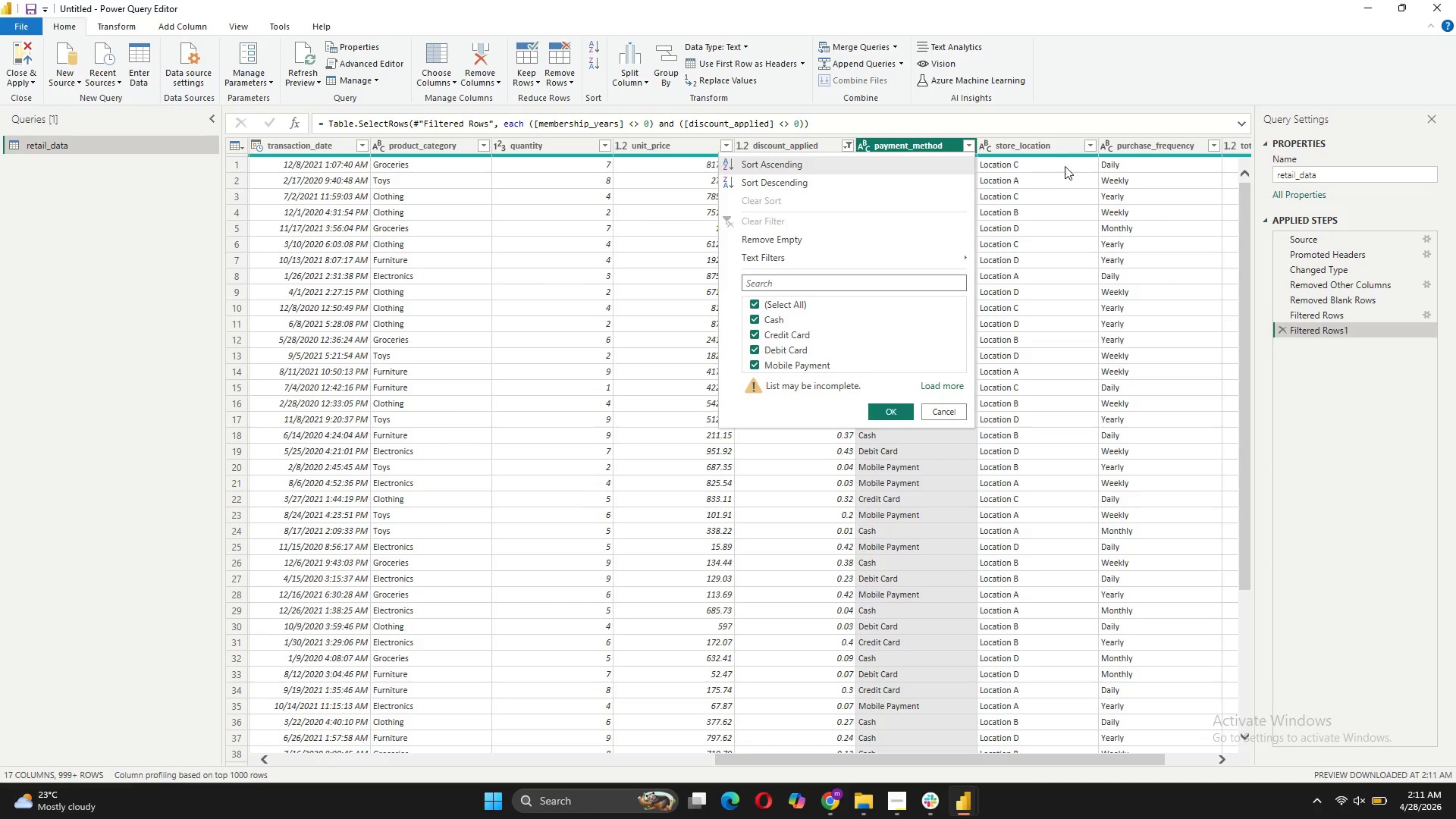 
mouse_move([1106, 151])
 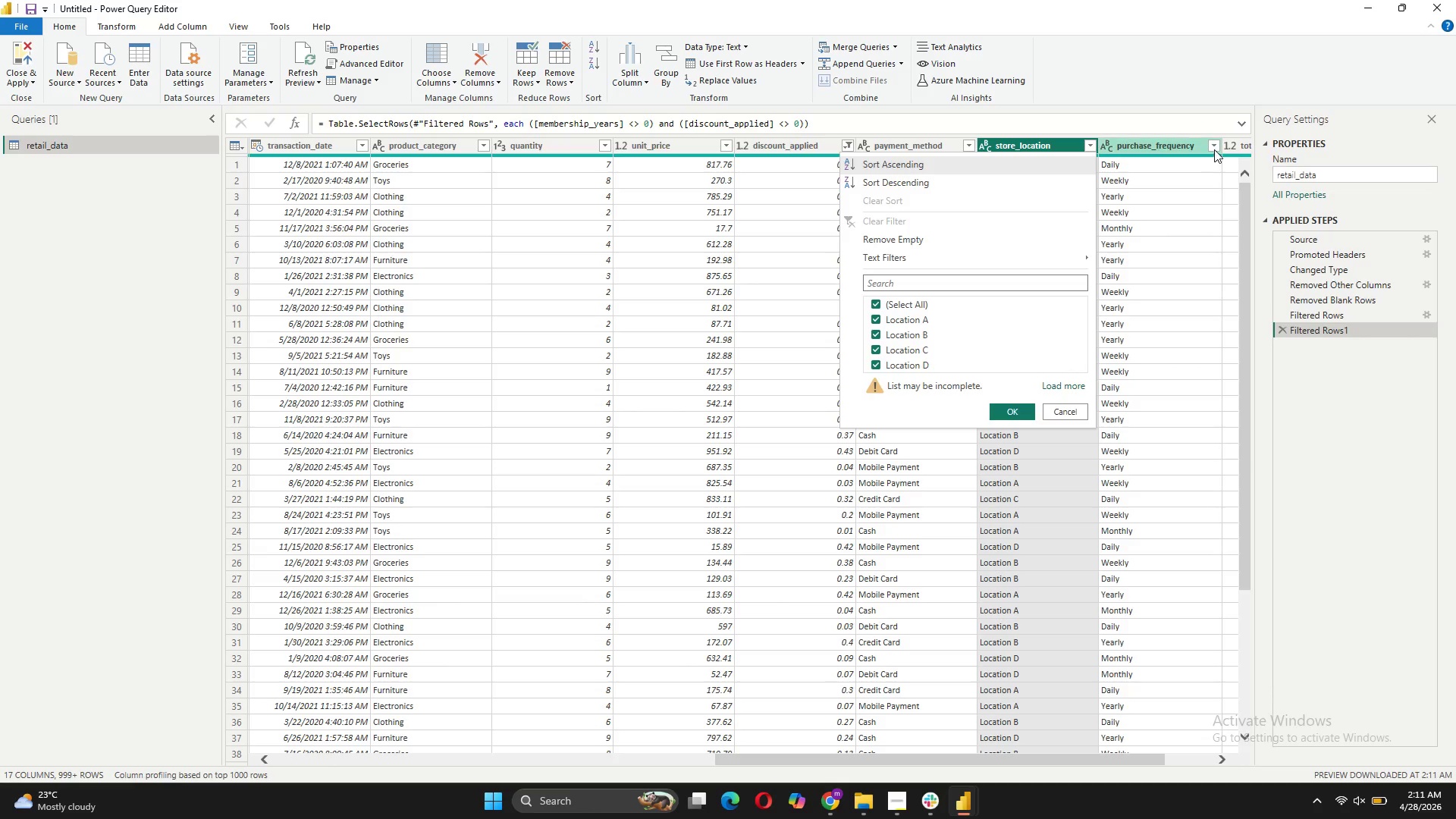 
left_click([1215, 149])
 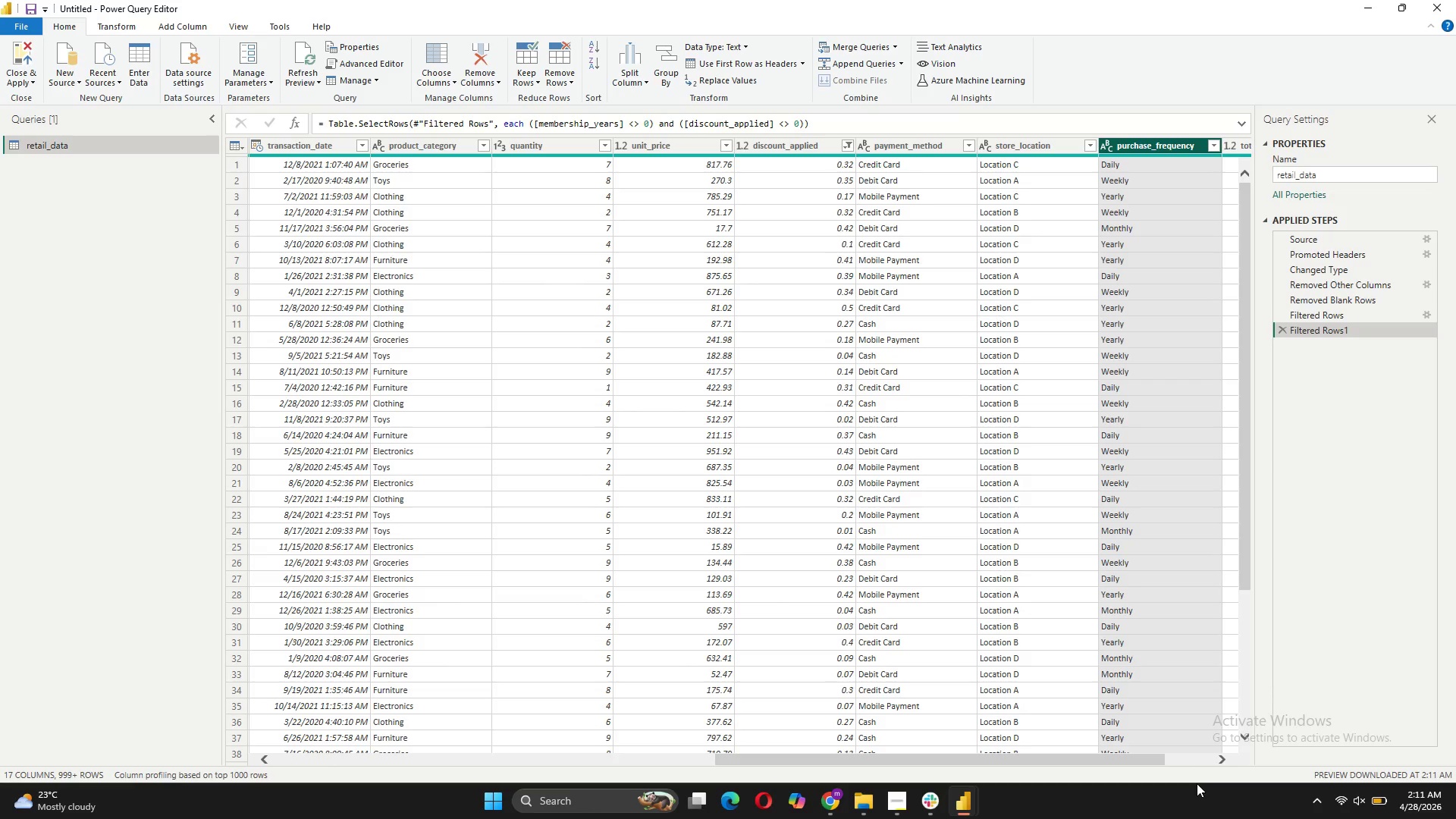 
left_click_drag(start_coordinate=[1147, 766], to_coordinate=[1200, 761])
 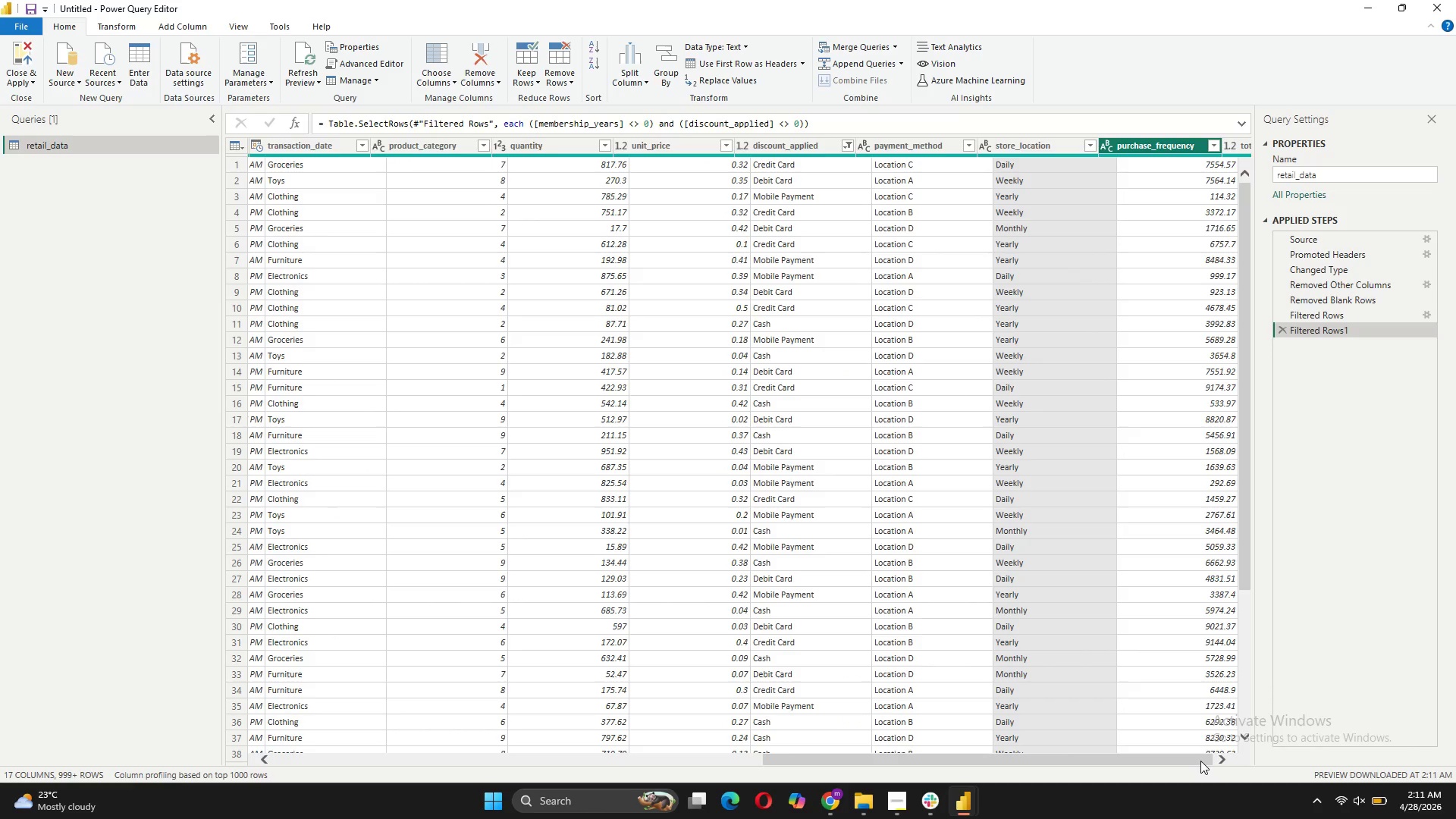 
left_click([1200, 761])
 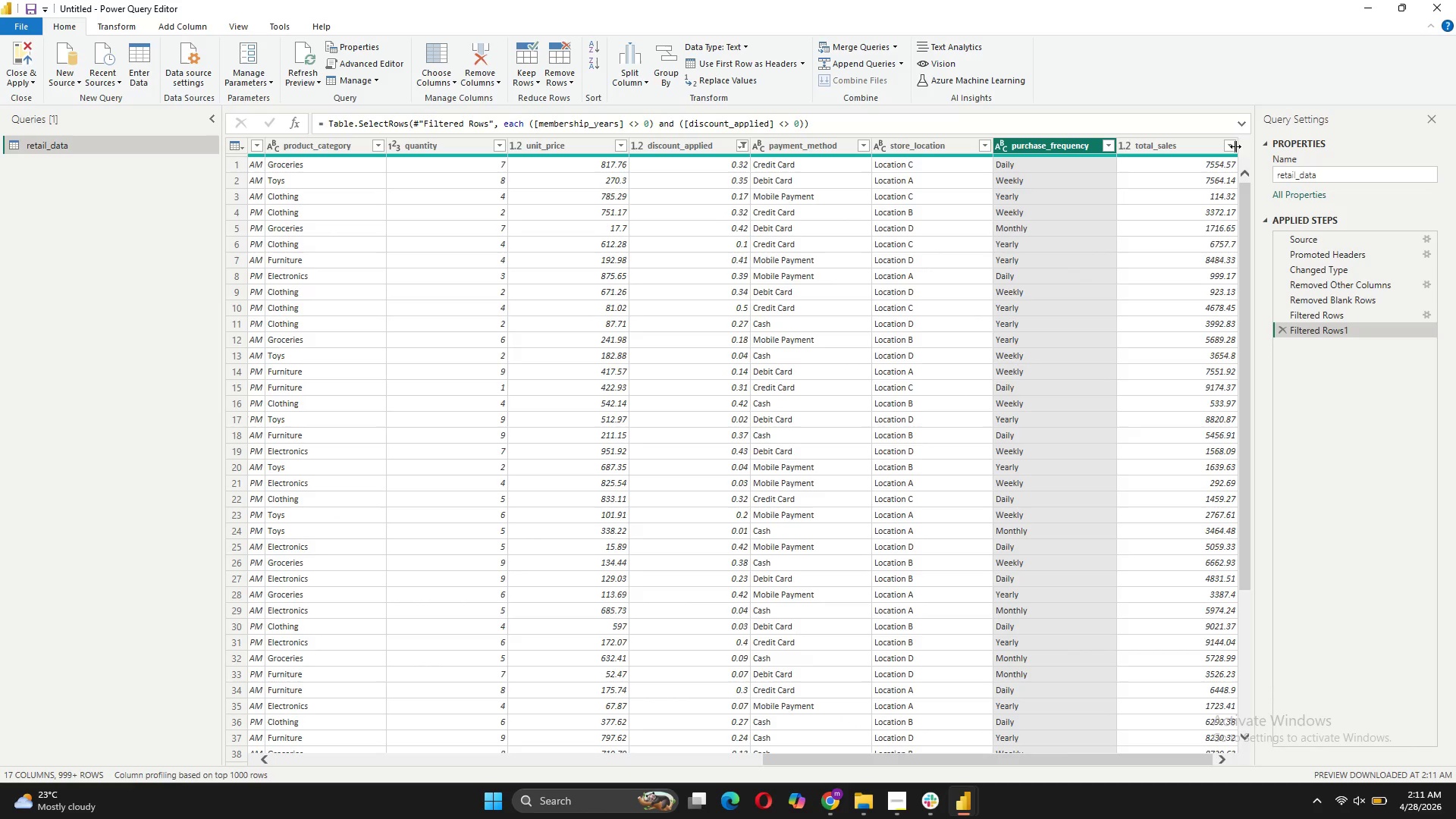 
left_click([1230, 147])
 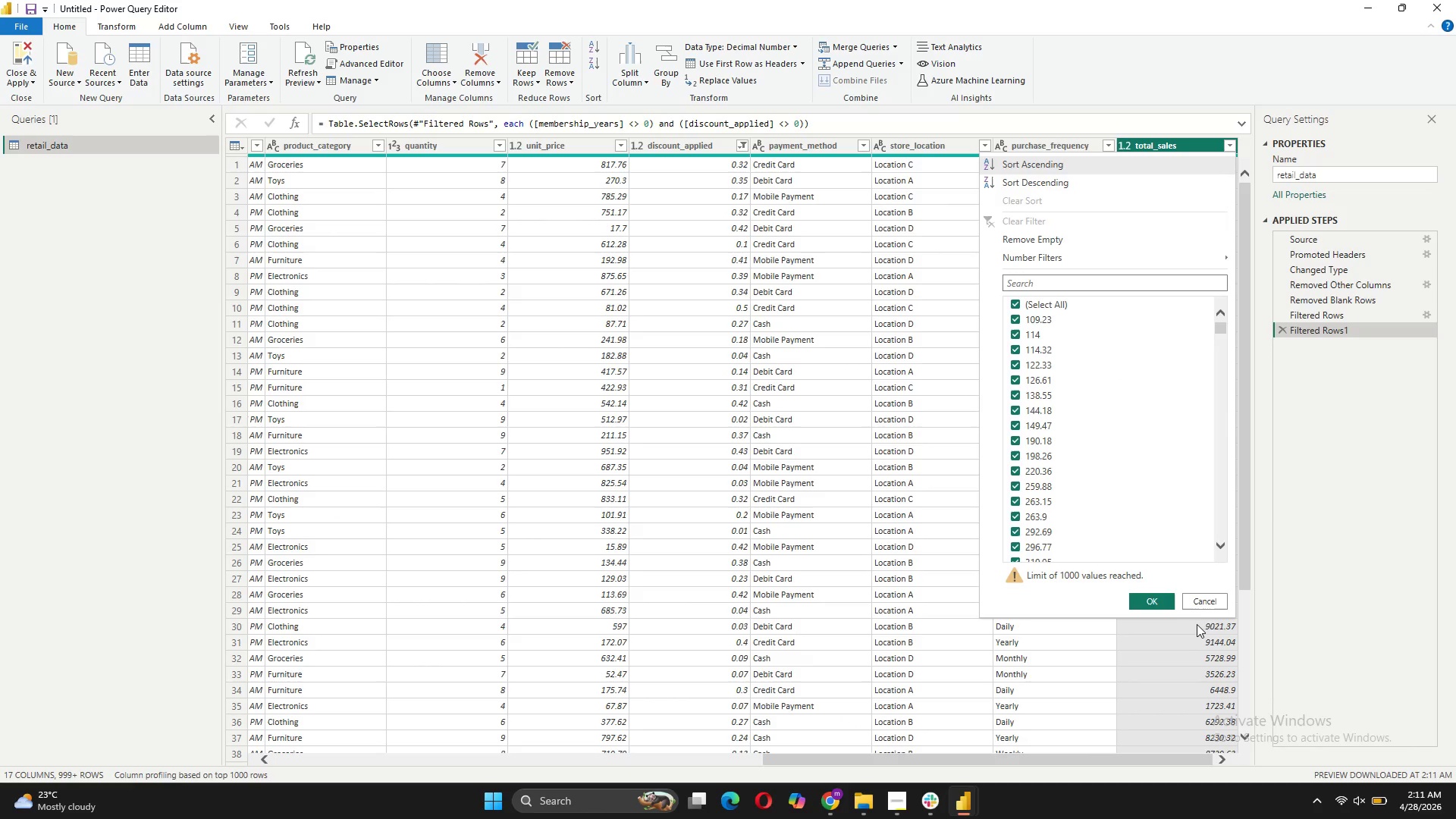 
left_click([1205, 604])
 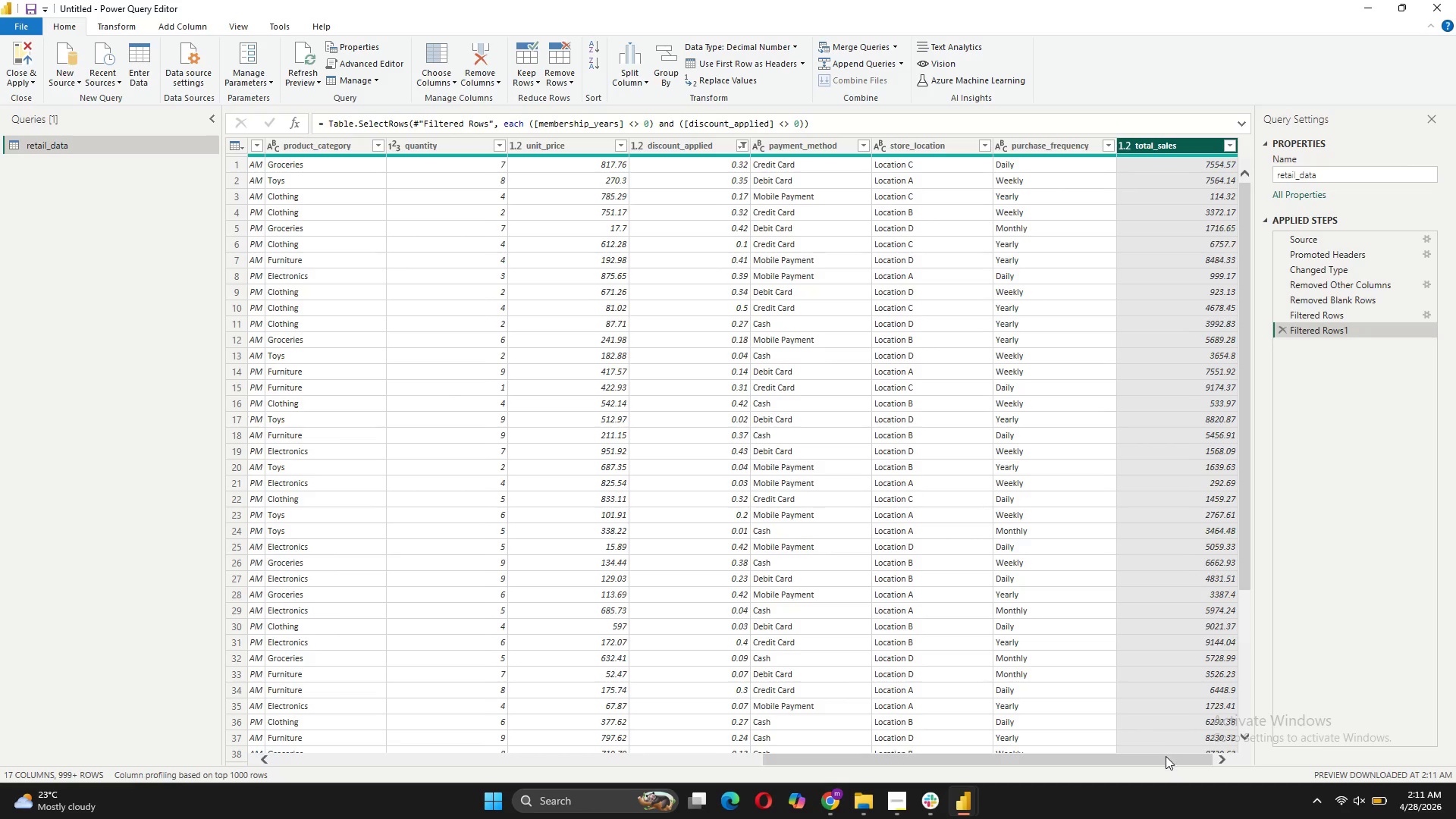 
left_click_drag(start_coordinate=[1166, 756], to_coordinate=[595, 764])
 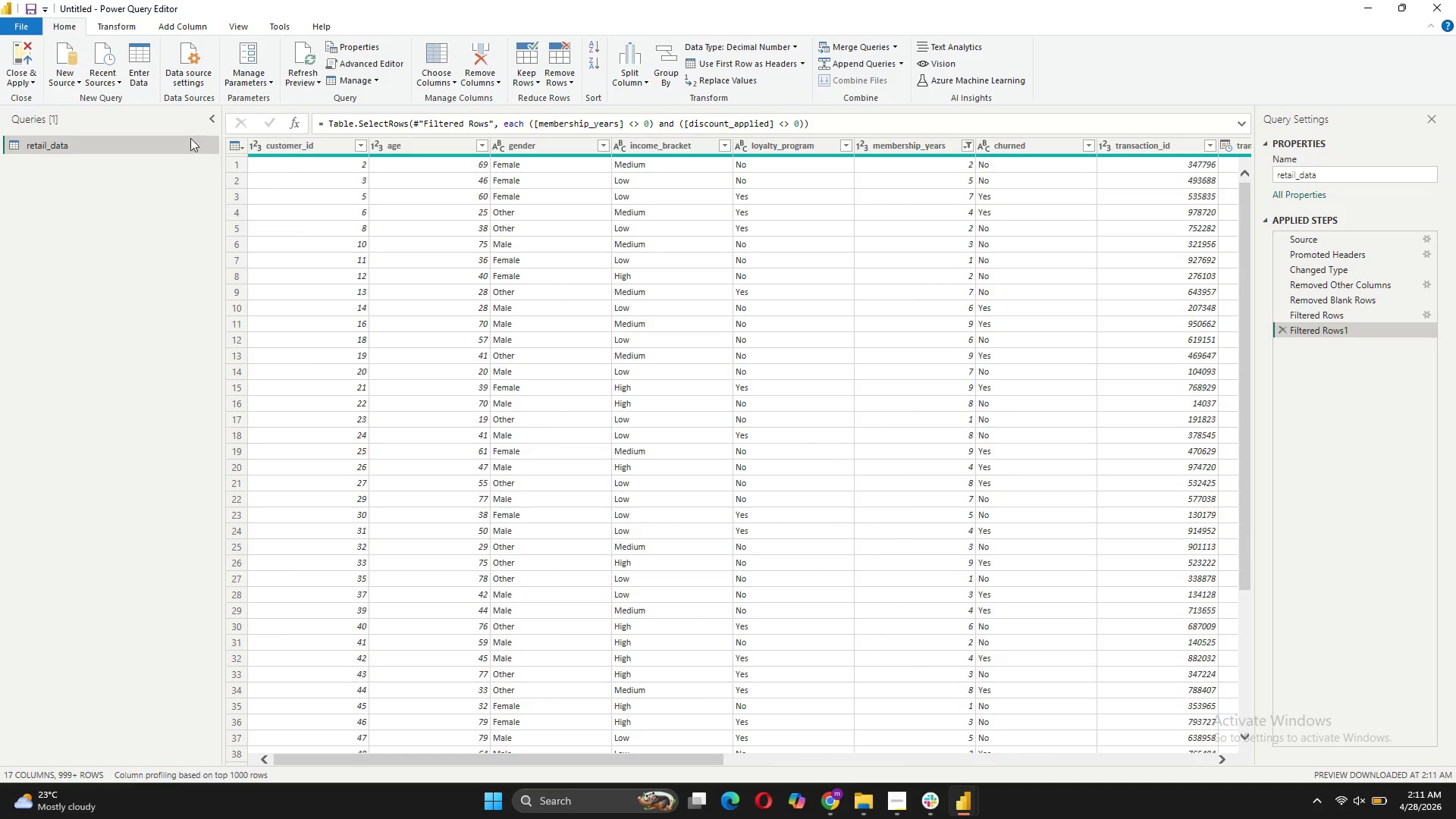 
wait(12.38)
 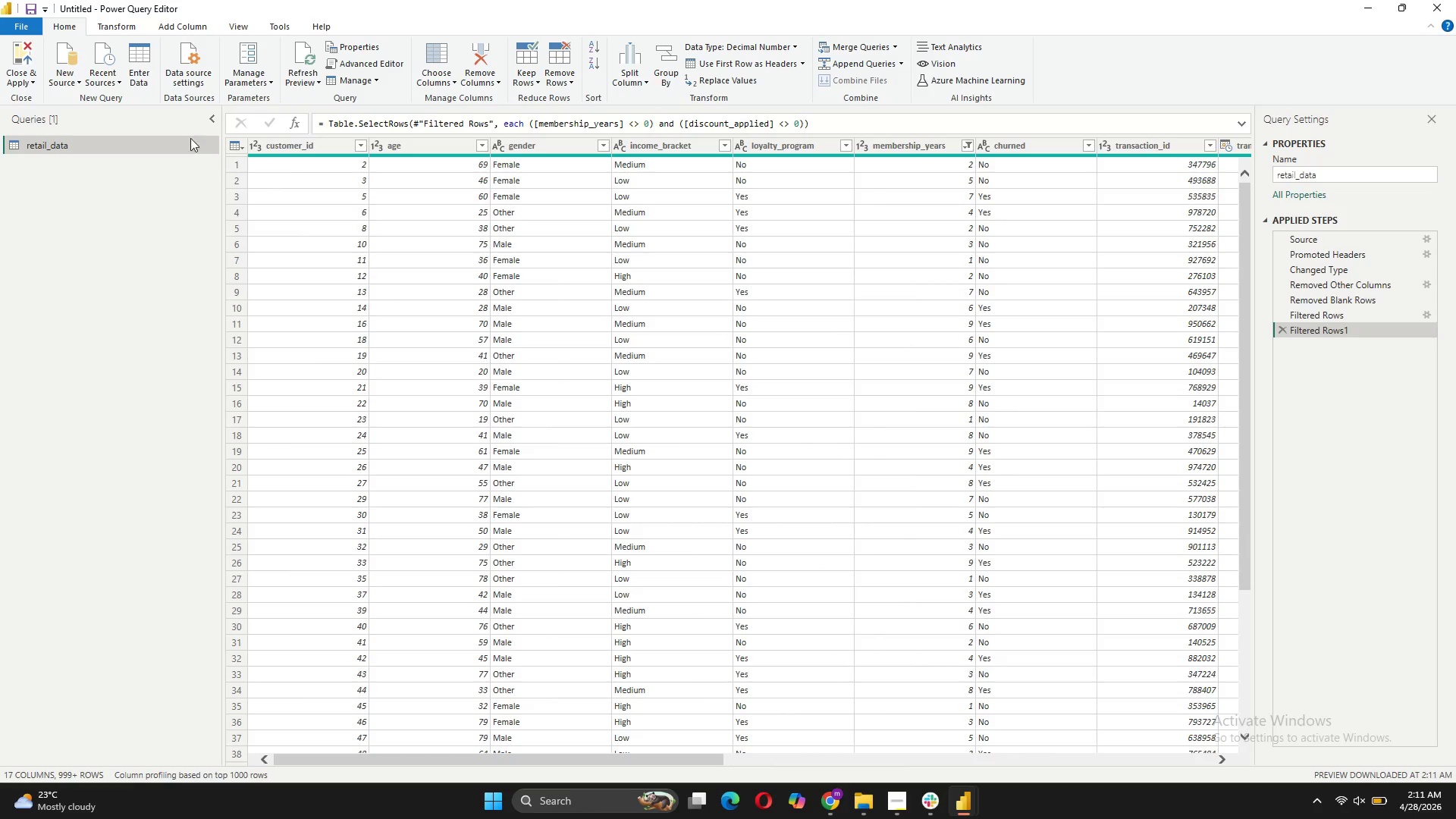 
left_click([108, 29])
 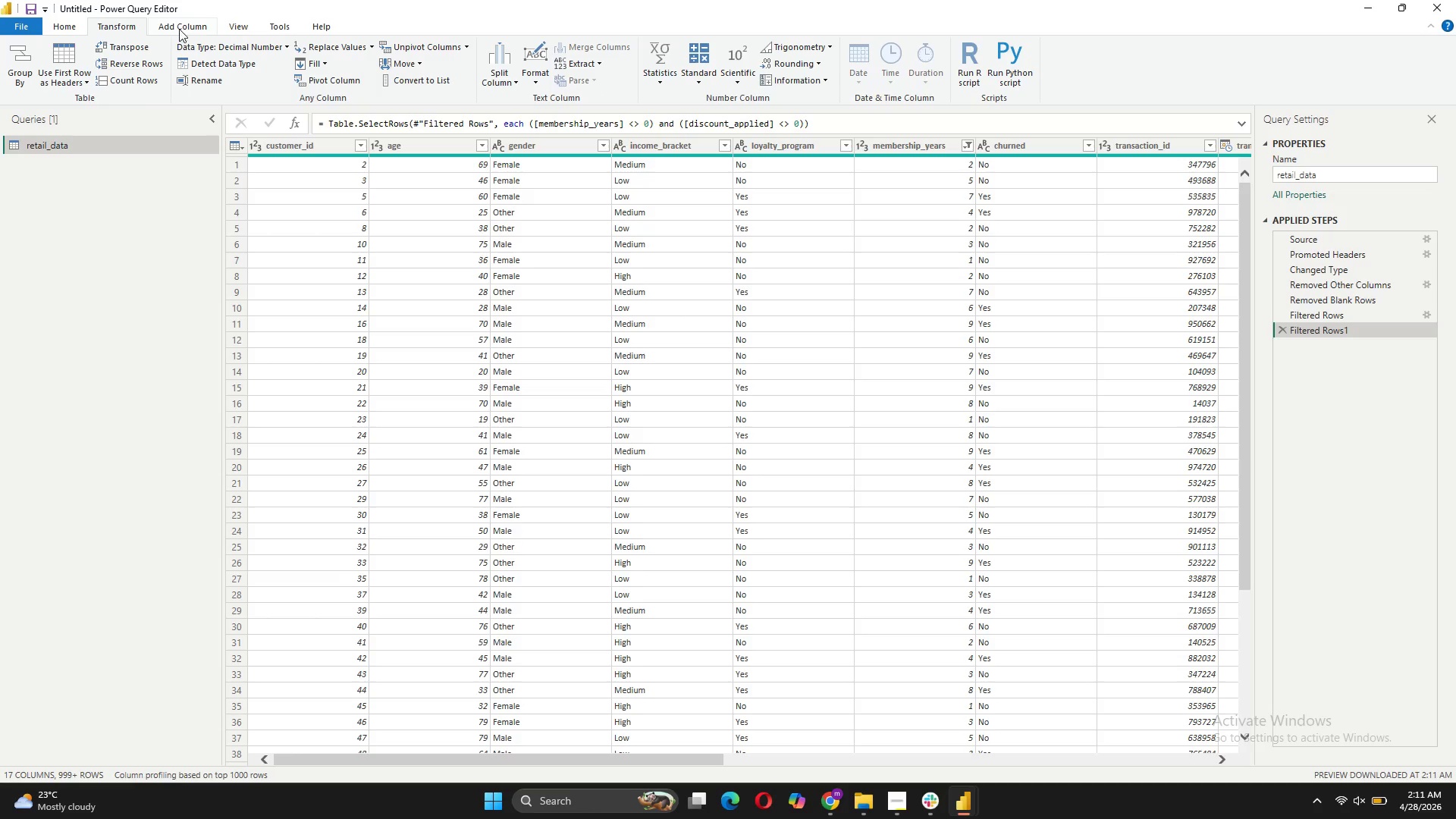 
left_click([74, 76])
 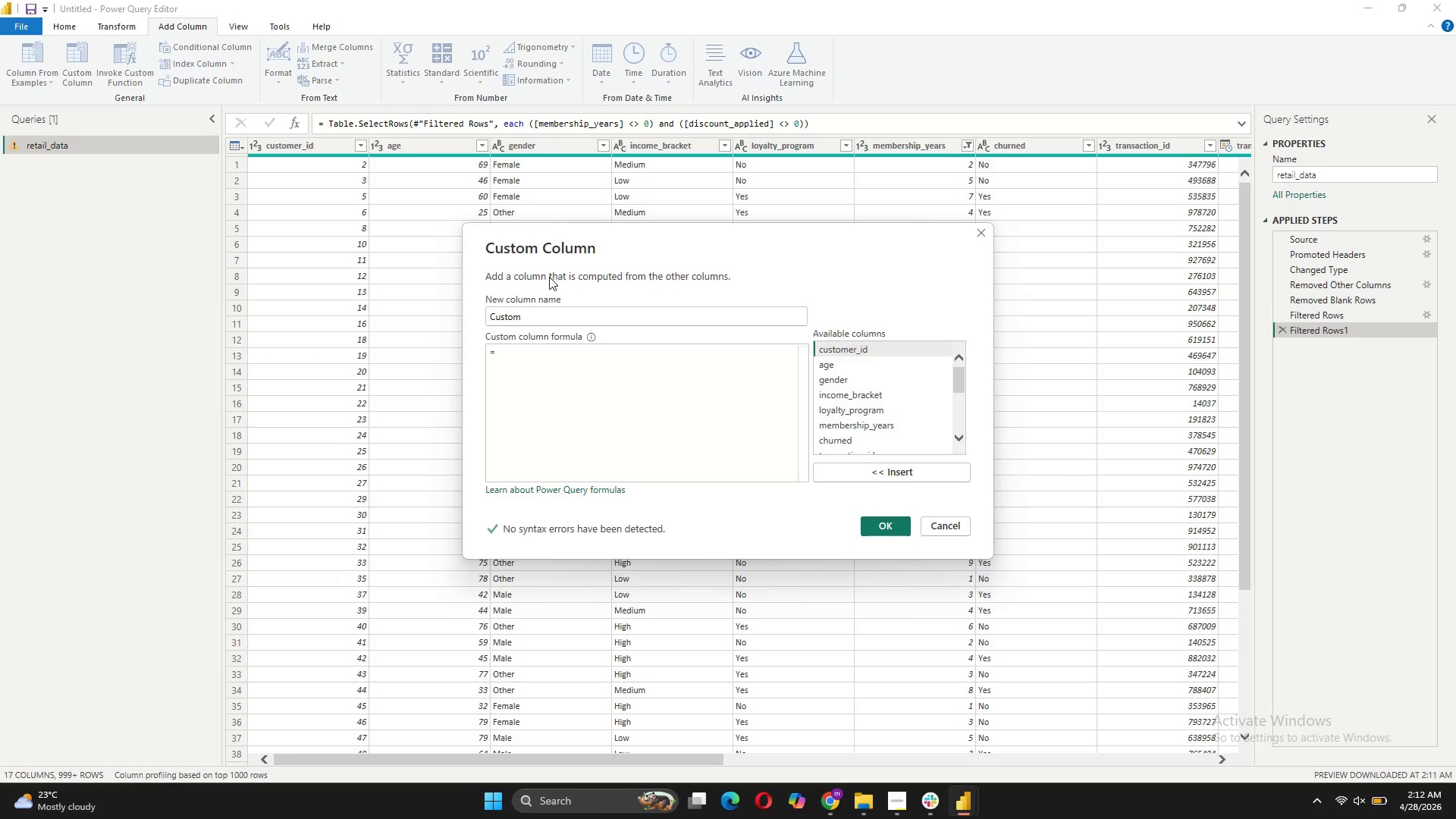 
left_click([960, 523])
 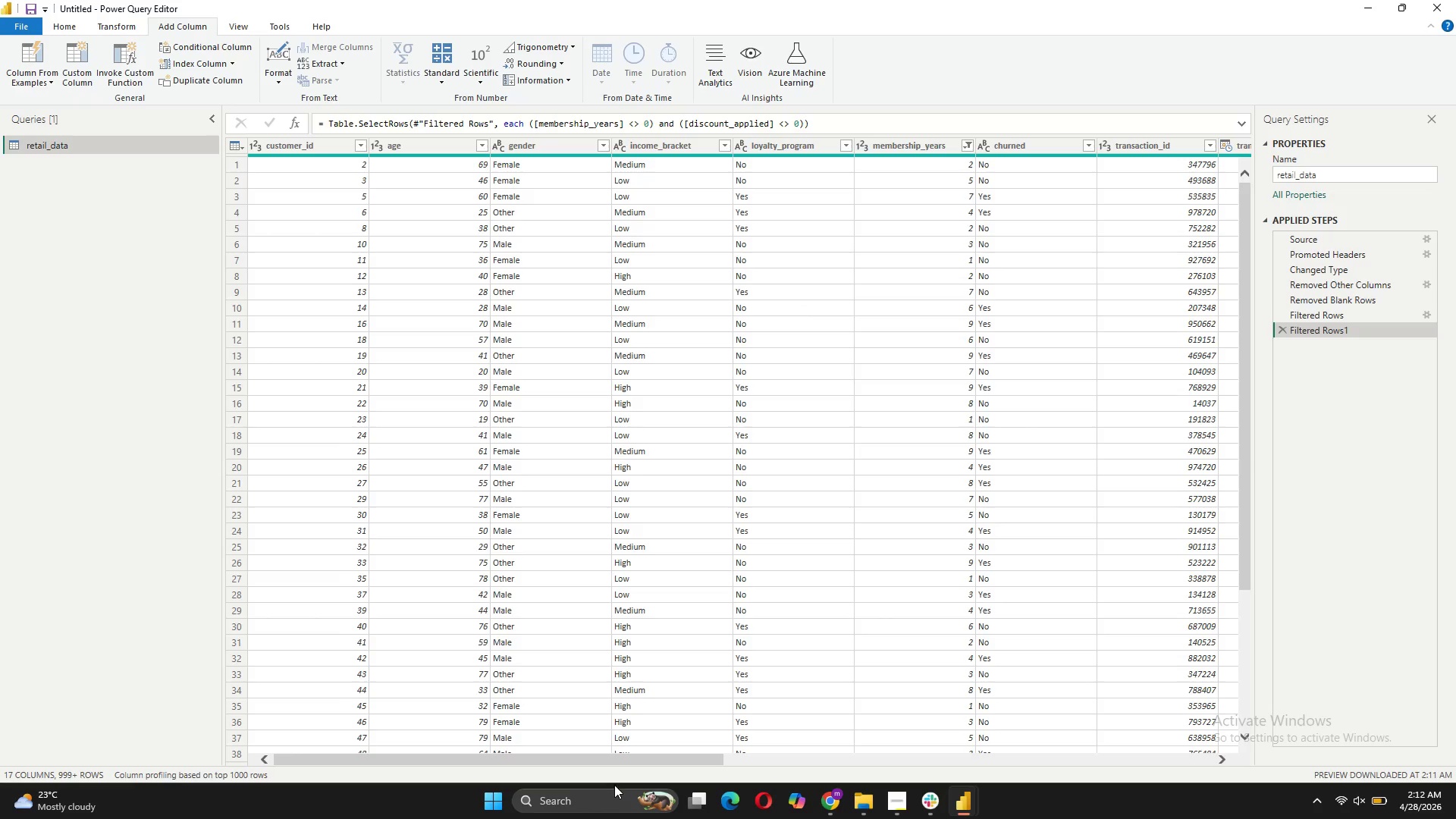 
left_click_drag(start_coordinate=[620, 757], to_coordinate=[621, 765])
 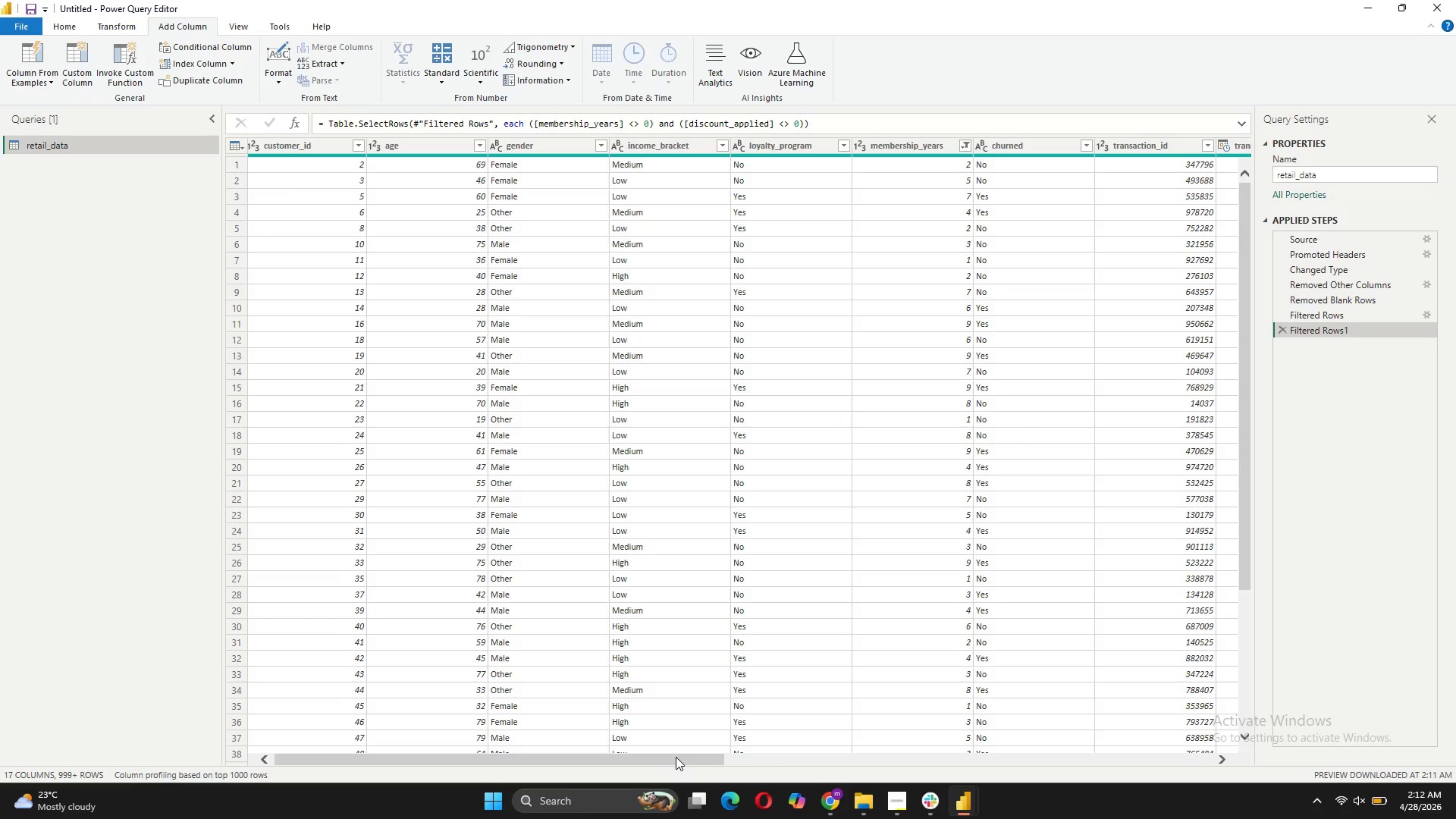 
left_click_drag(start_coordinate=[676, 757], to_coordinate=[837, 757])
 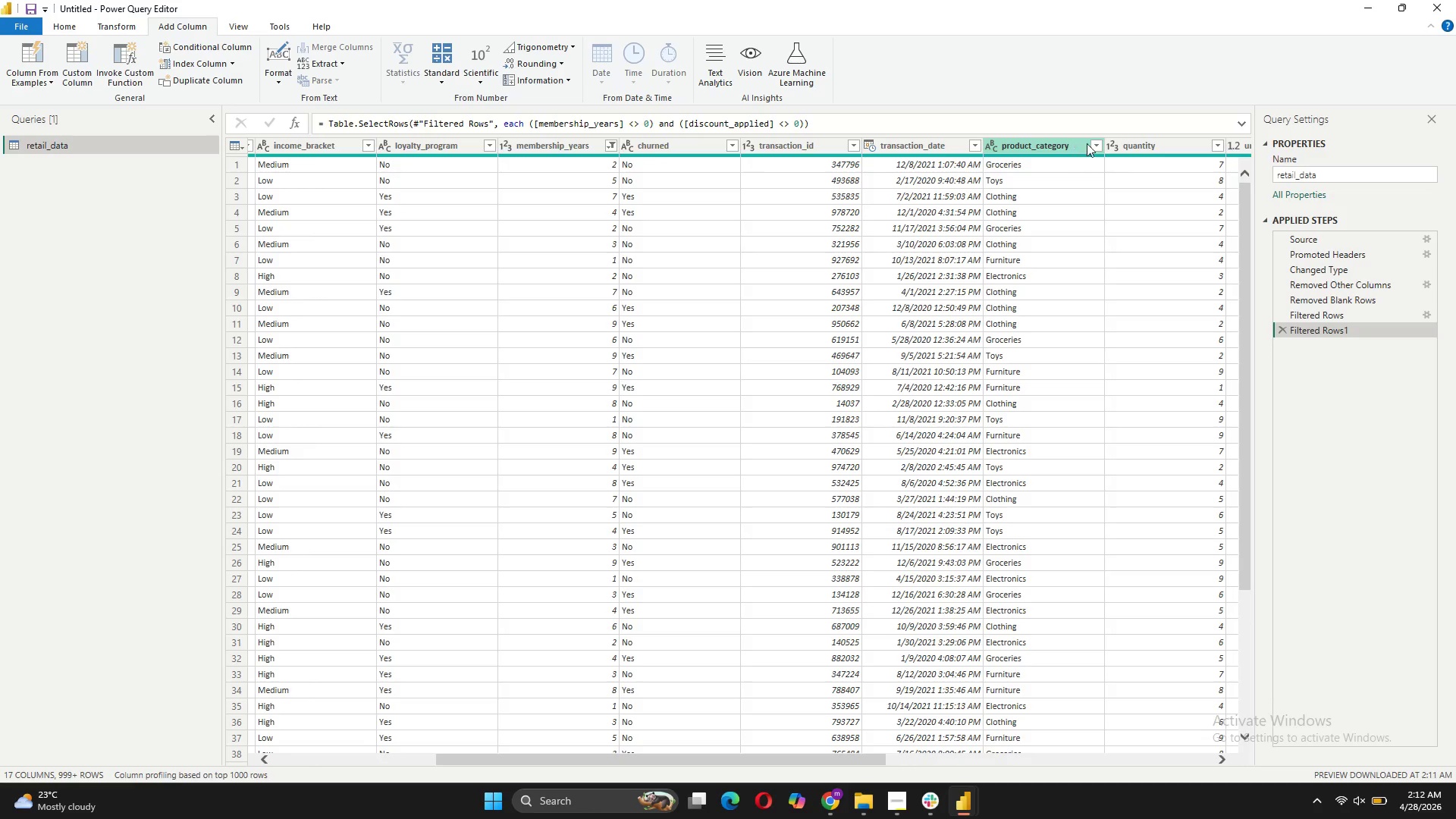 
left_click([1096, 140])
 